 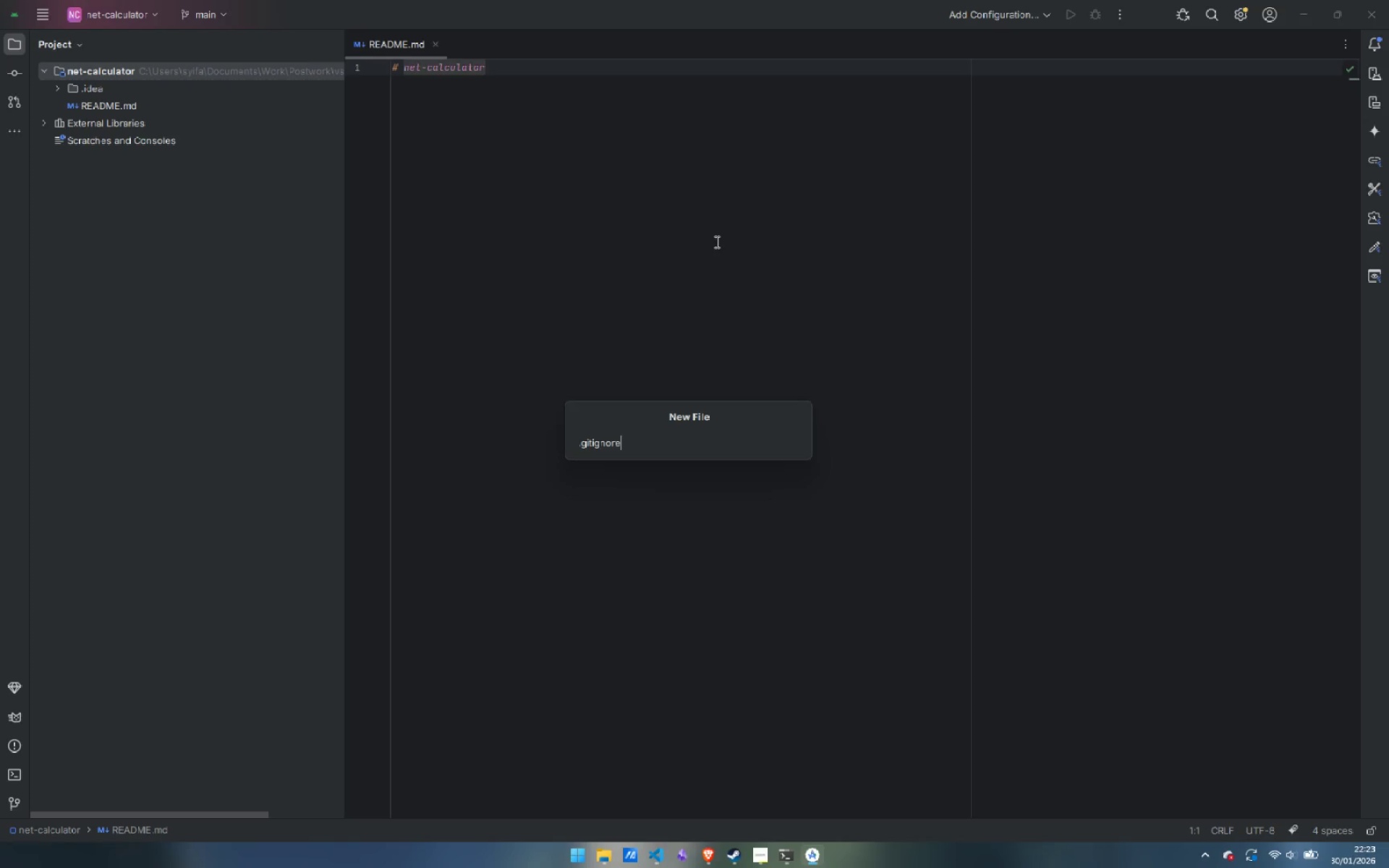 
key(Enter)
 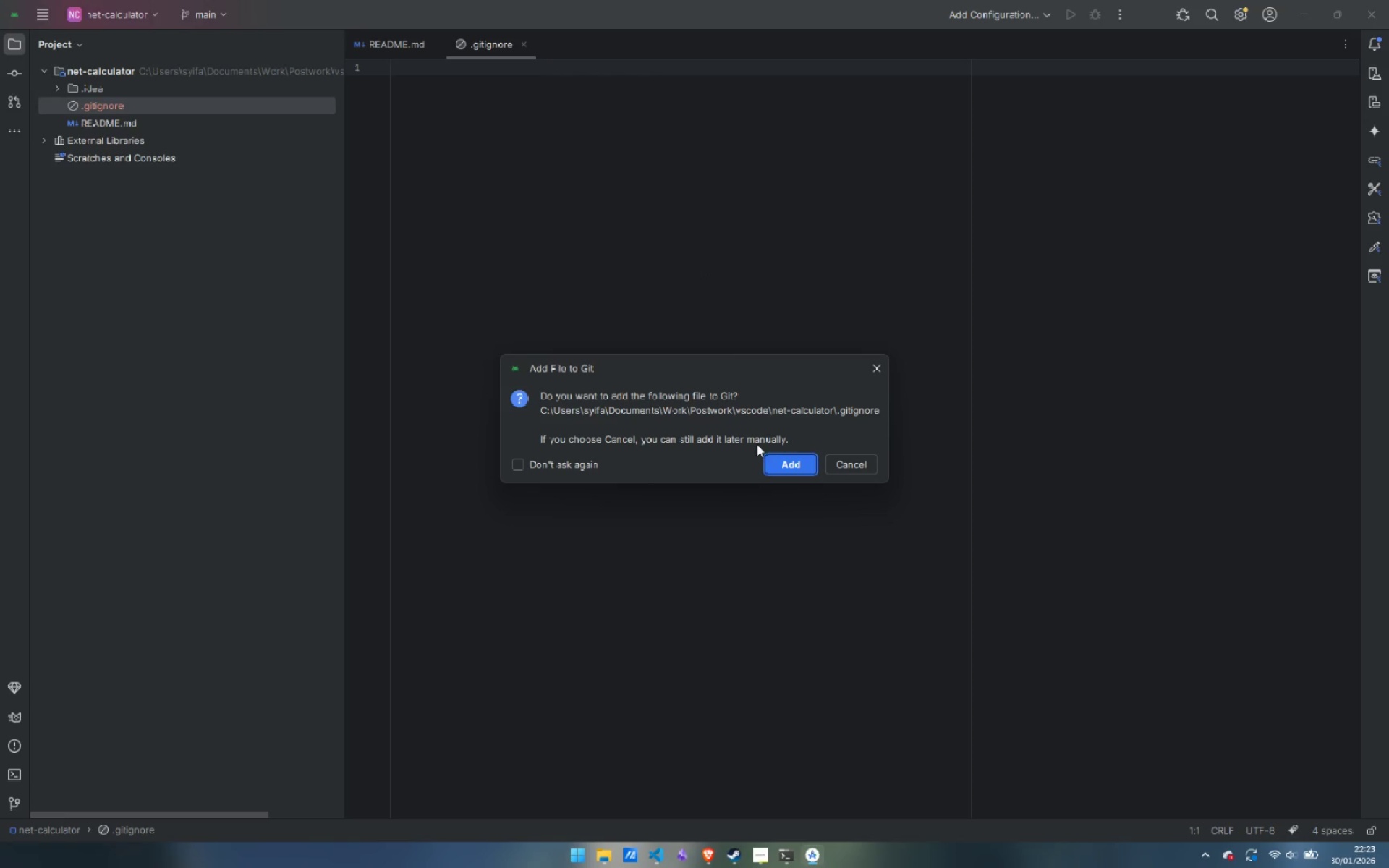 
left_click([797, 469])
 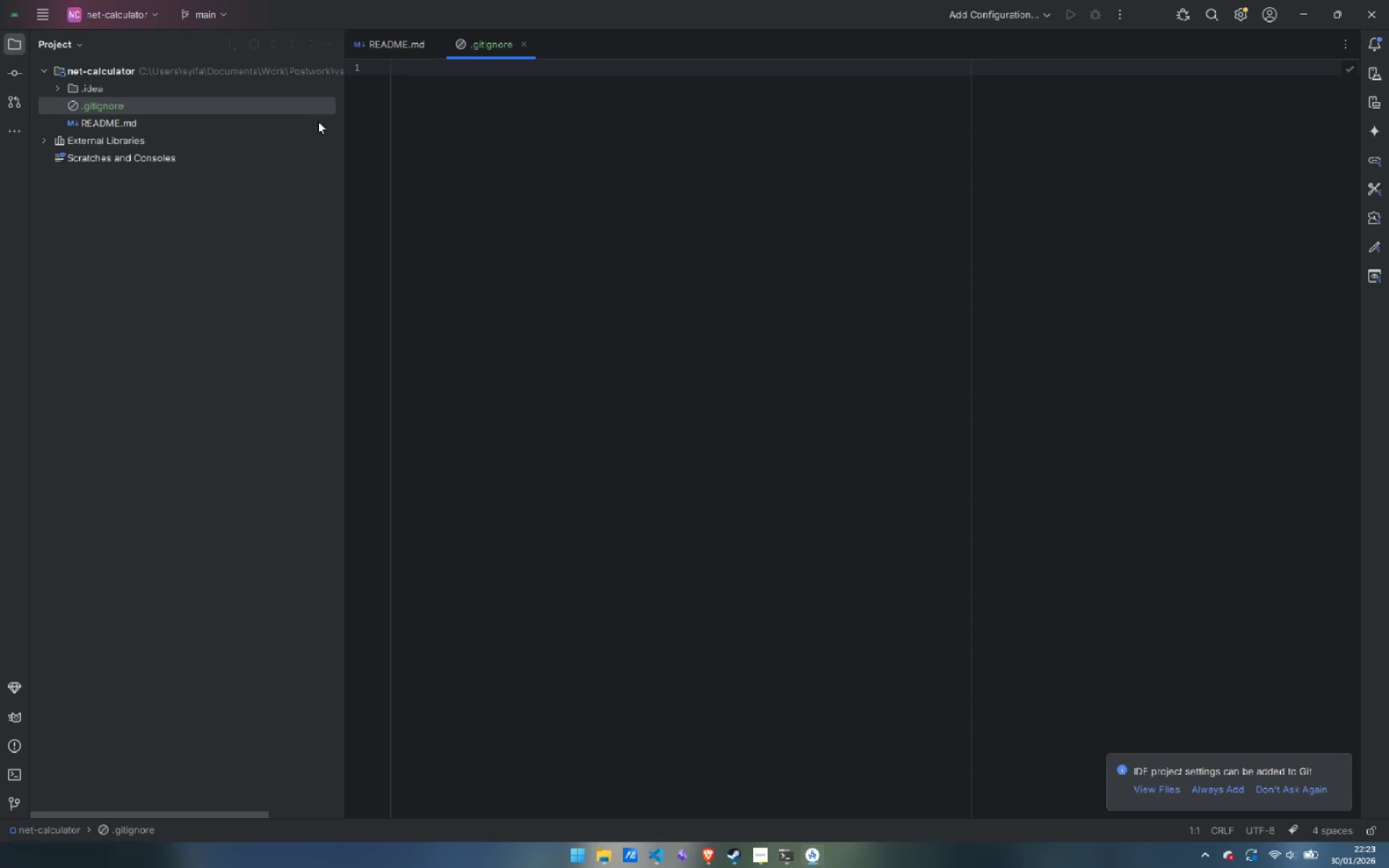 
left_click([533, 110])
 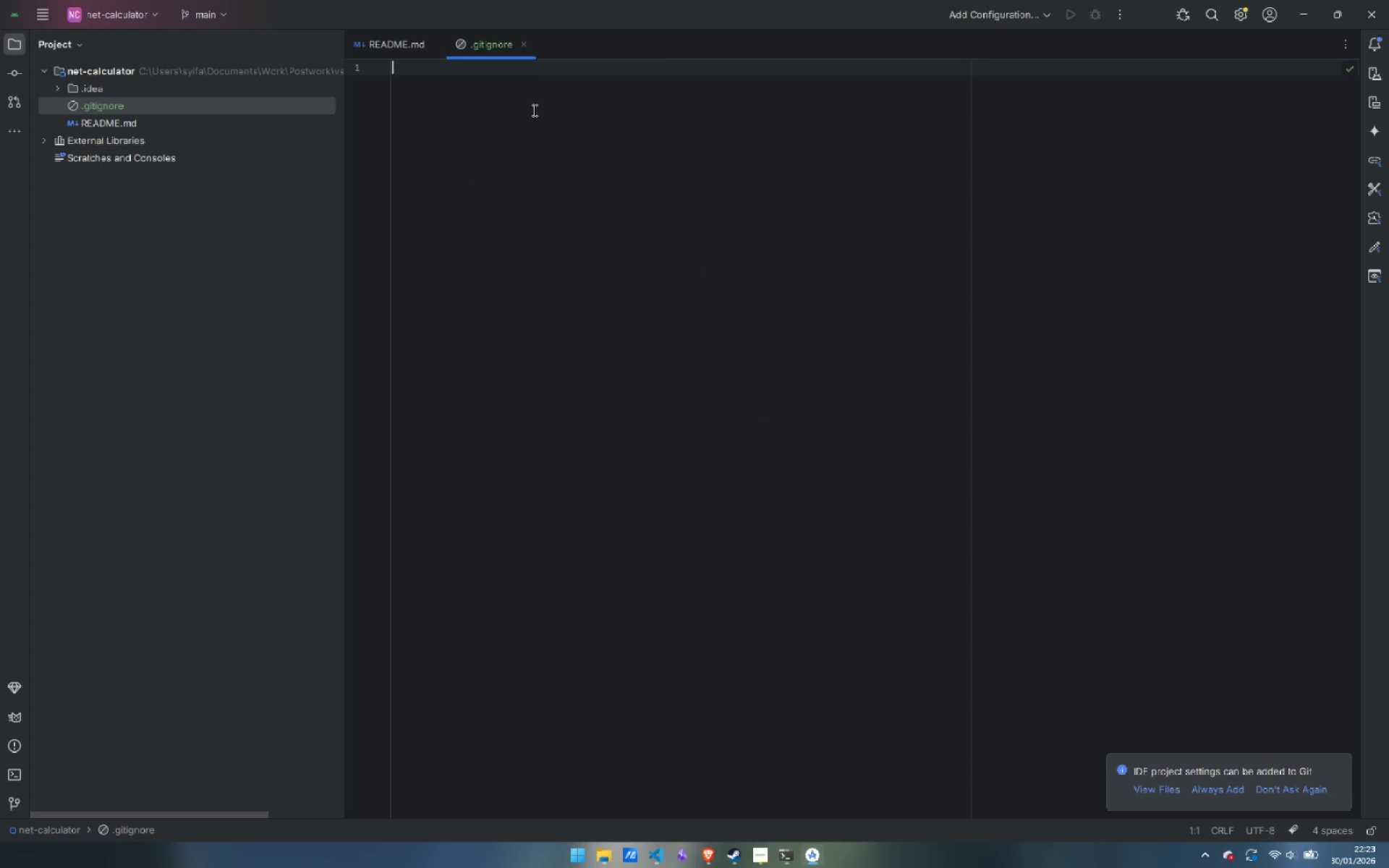 
type(.ida)
key(Backspace)
type(ea/)
 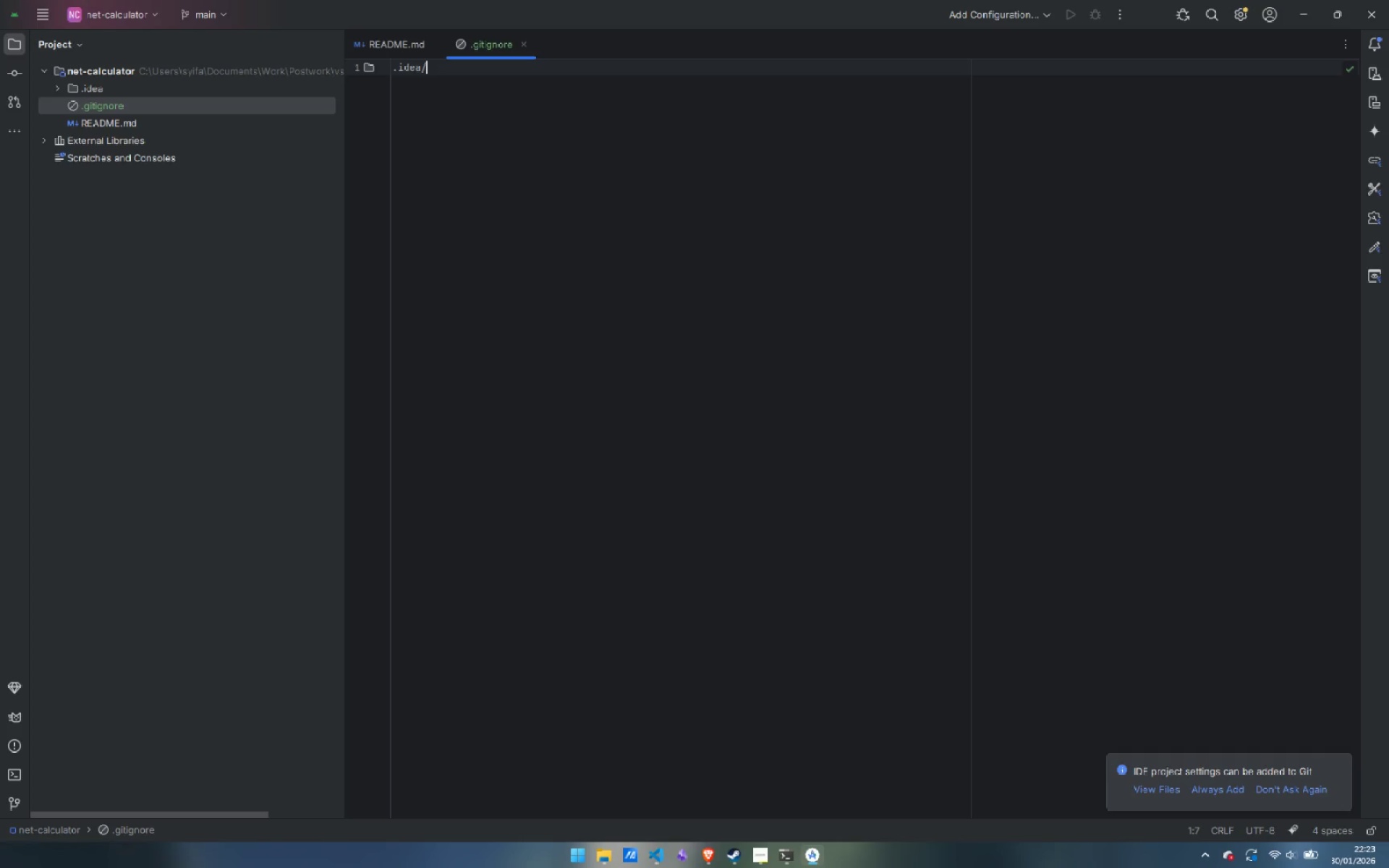 
key(Control+S)
 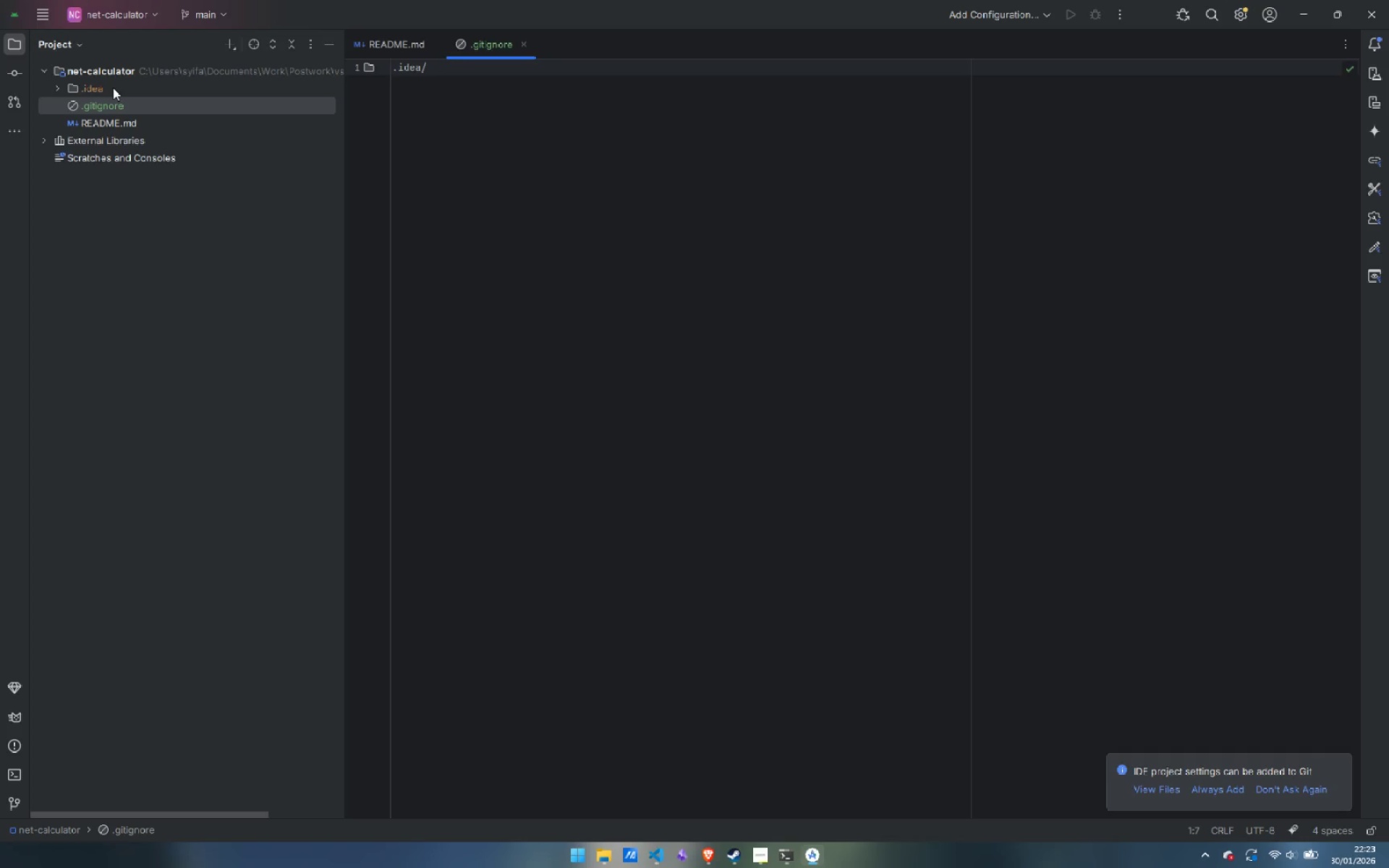 
wait(6.48)
 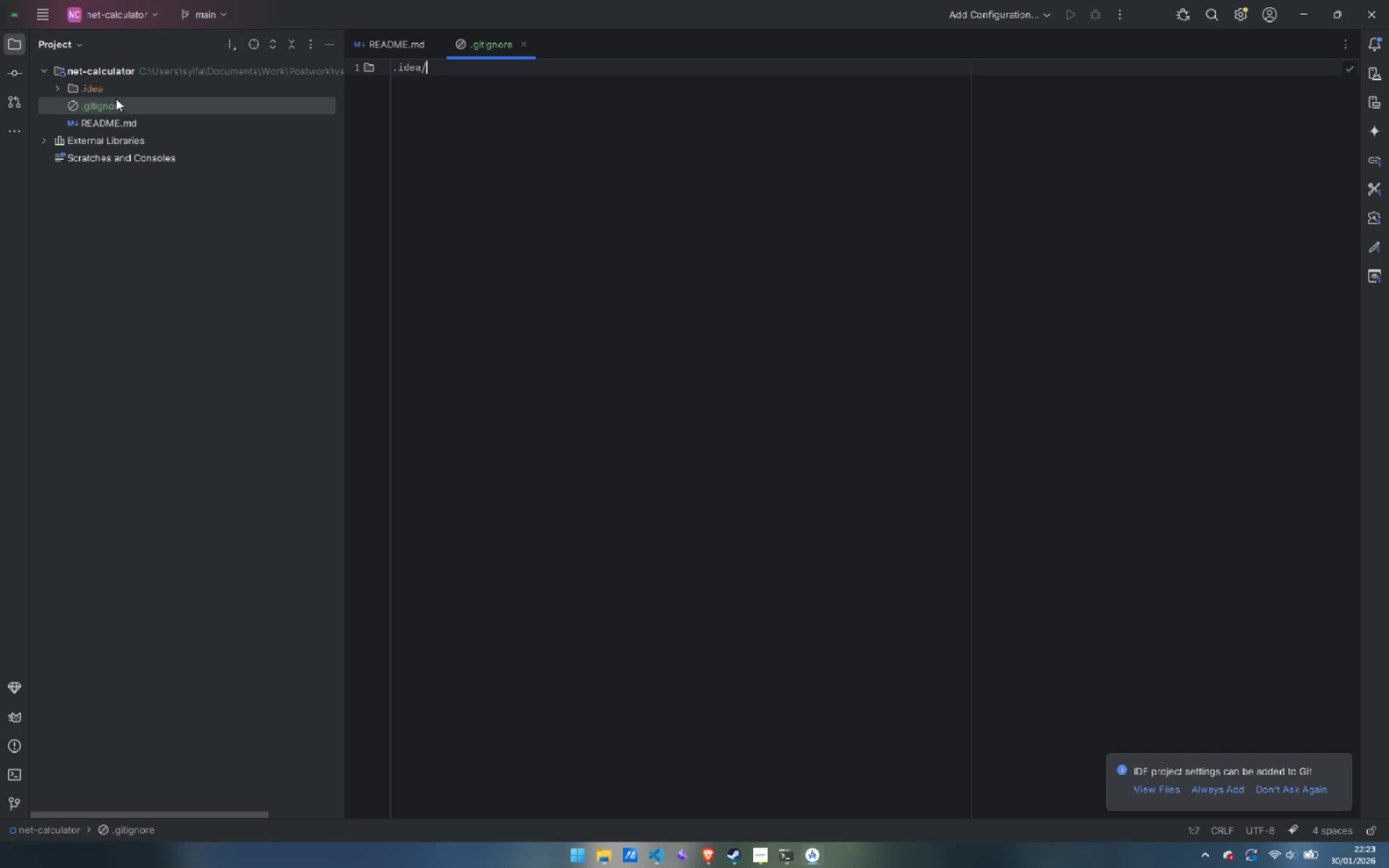 
right_click([124, 71])
 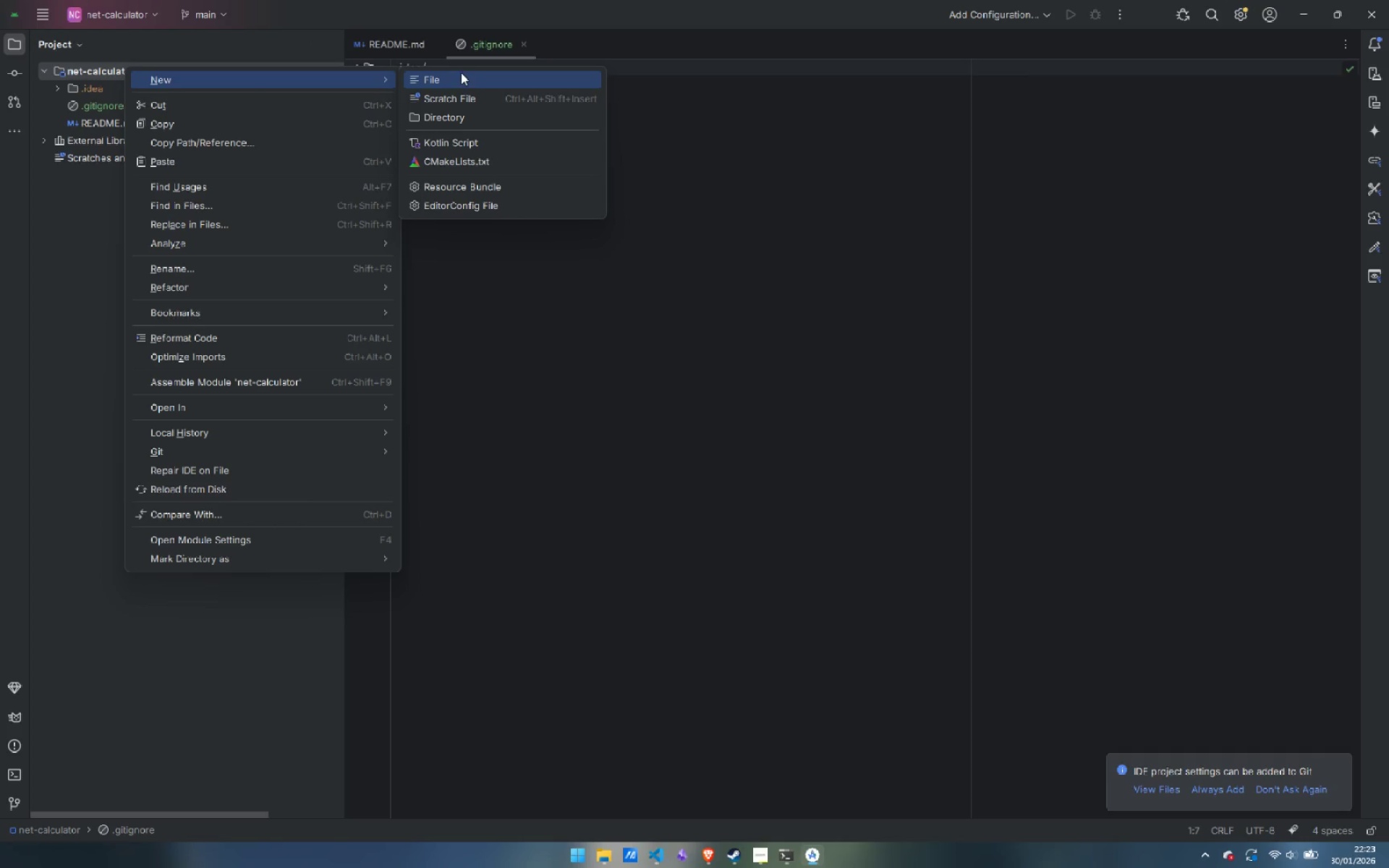 
left_click([466, 75])
 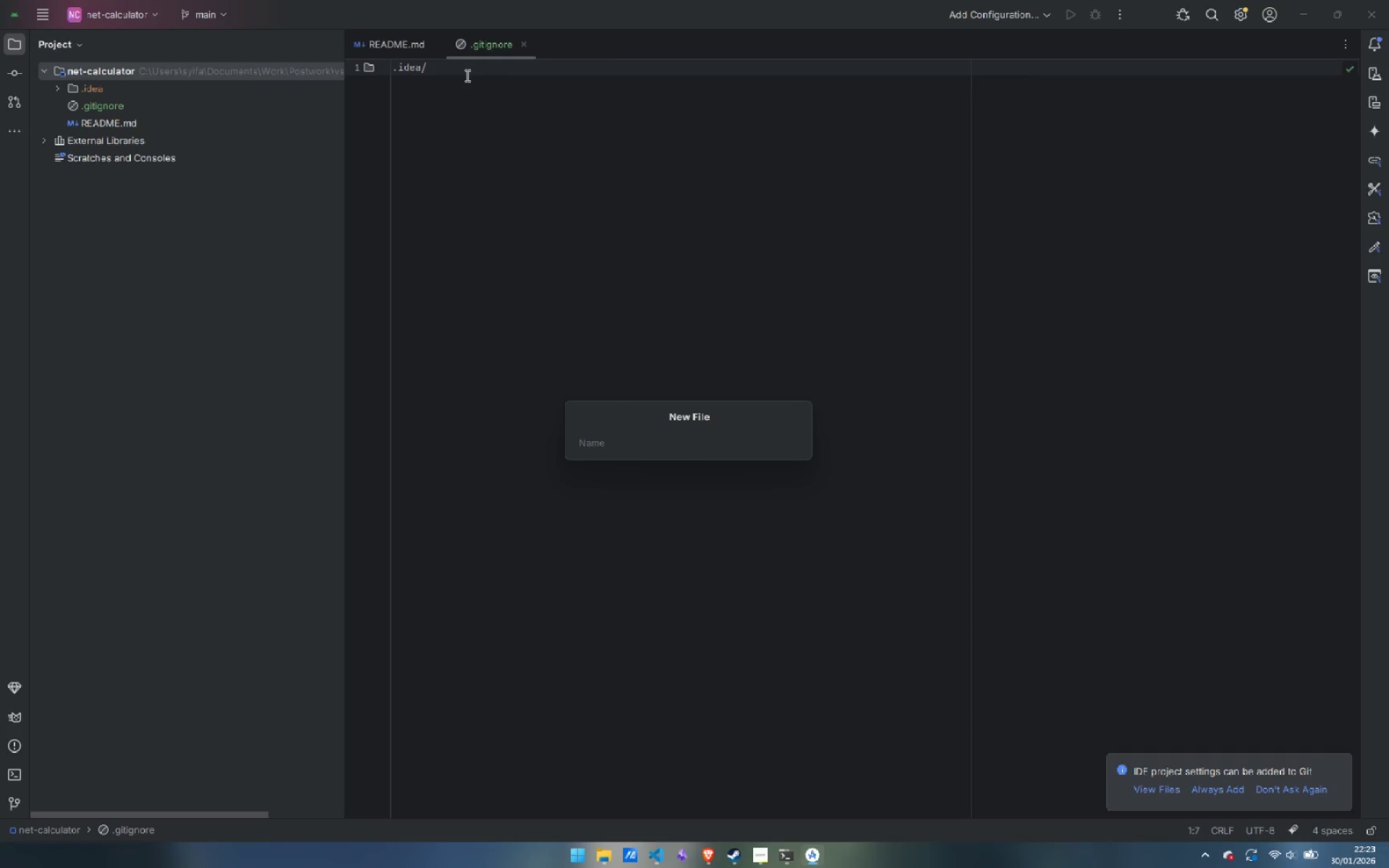 
type(index.htl)
key(Backspace)
type(ml)
 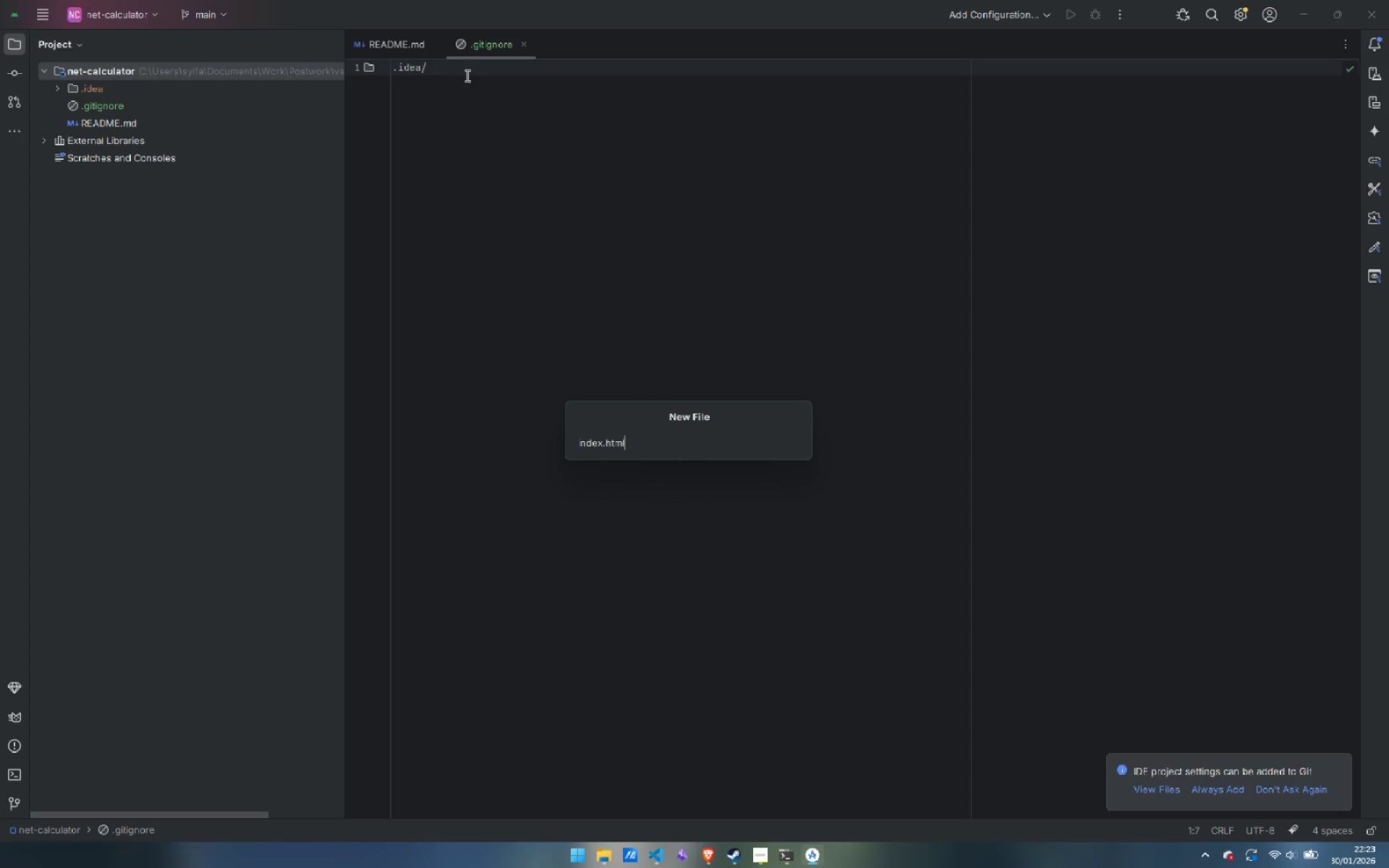 
key(Enter)
 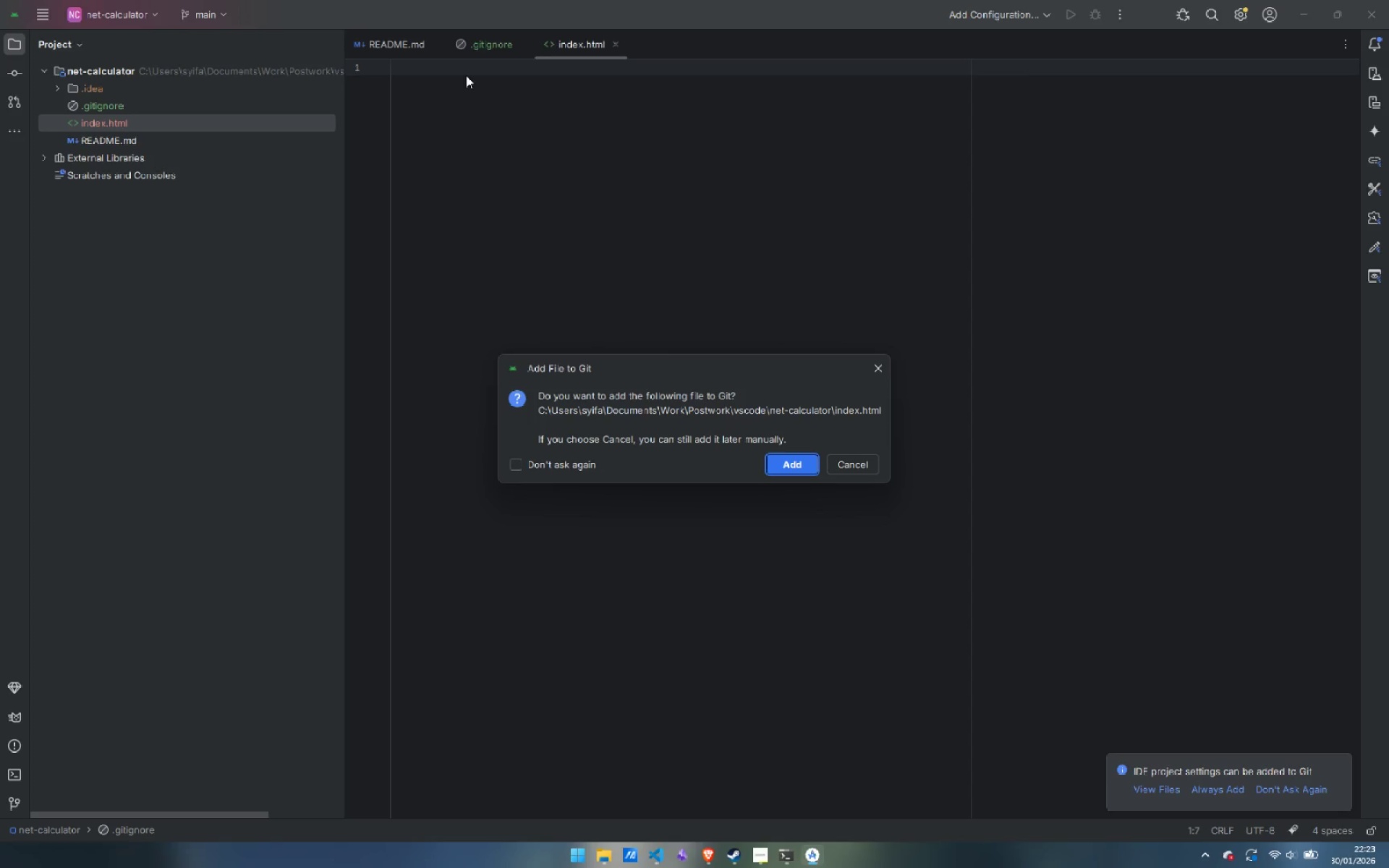 
key(Enter)
 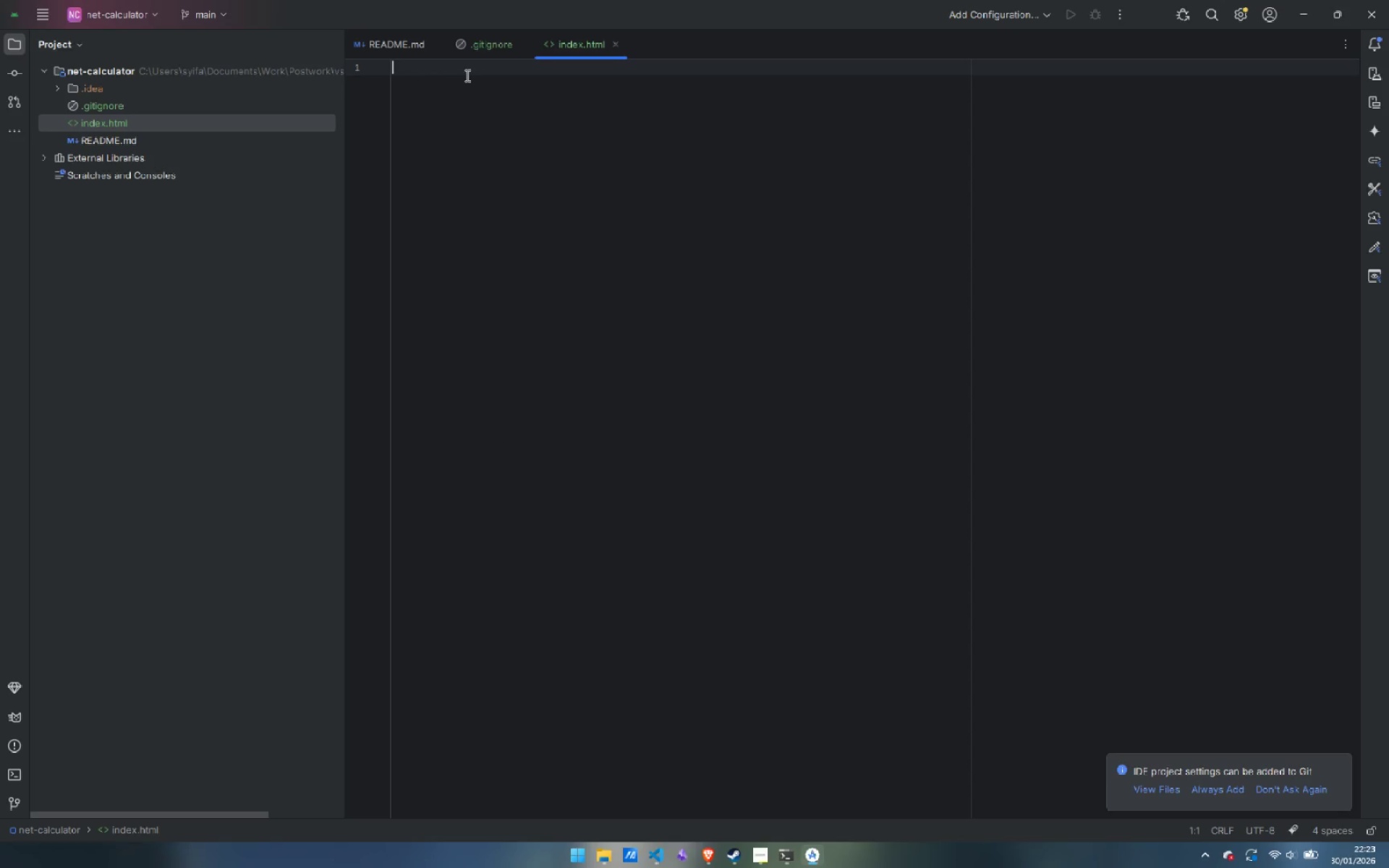 
type(<!DOCU)
key(Backspace)
key(Backspace)
type(CTYPE html>)
 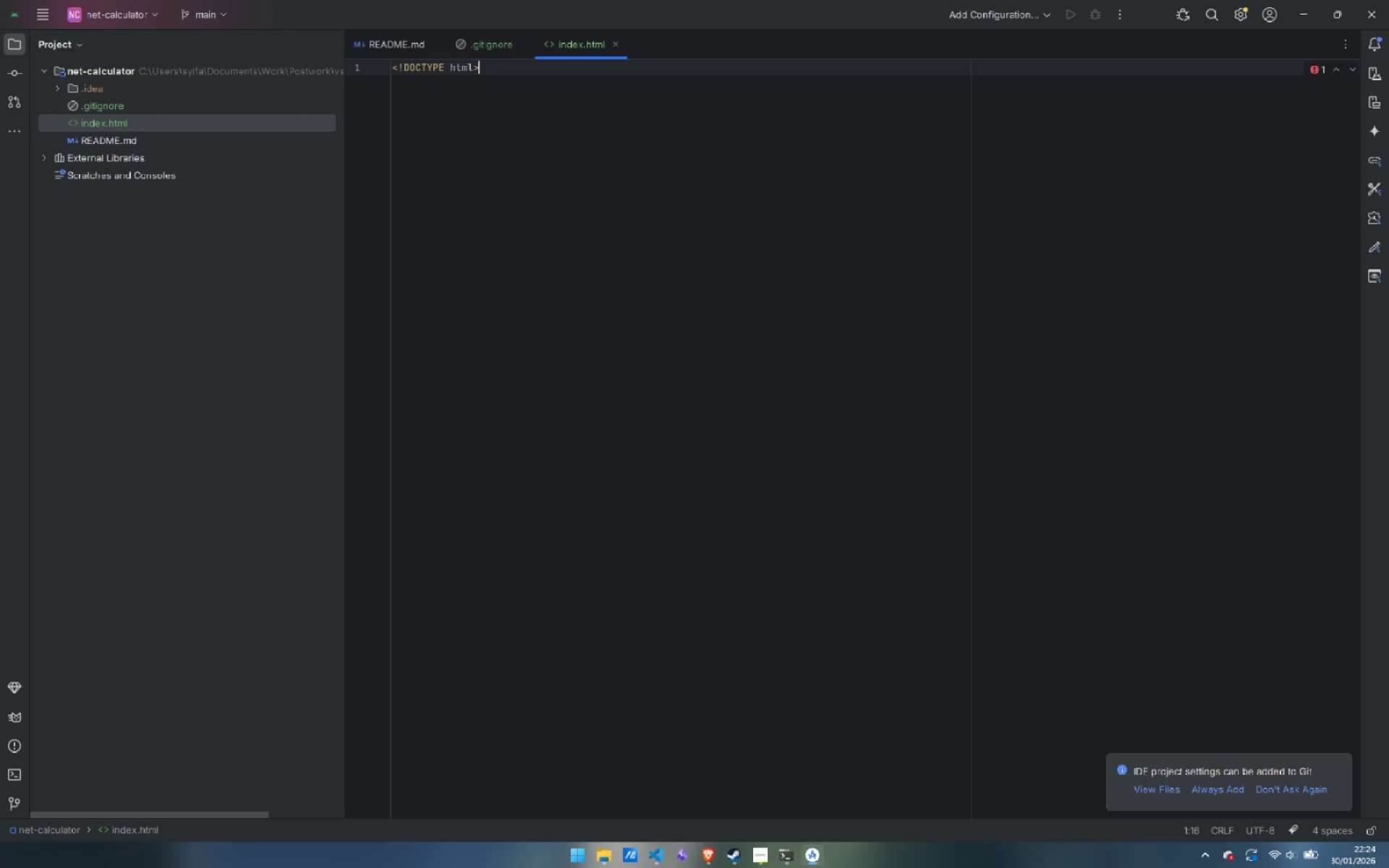 
key(Enter)
 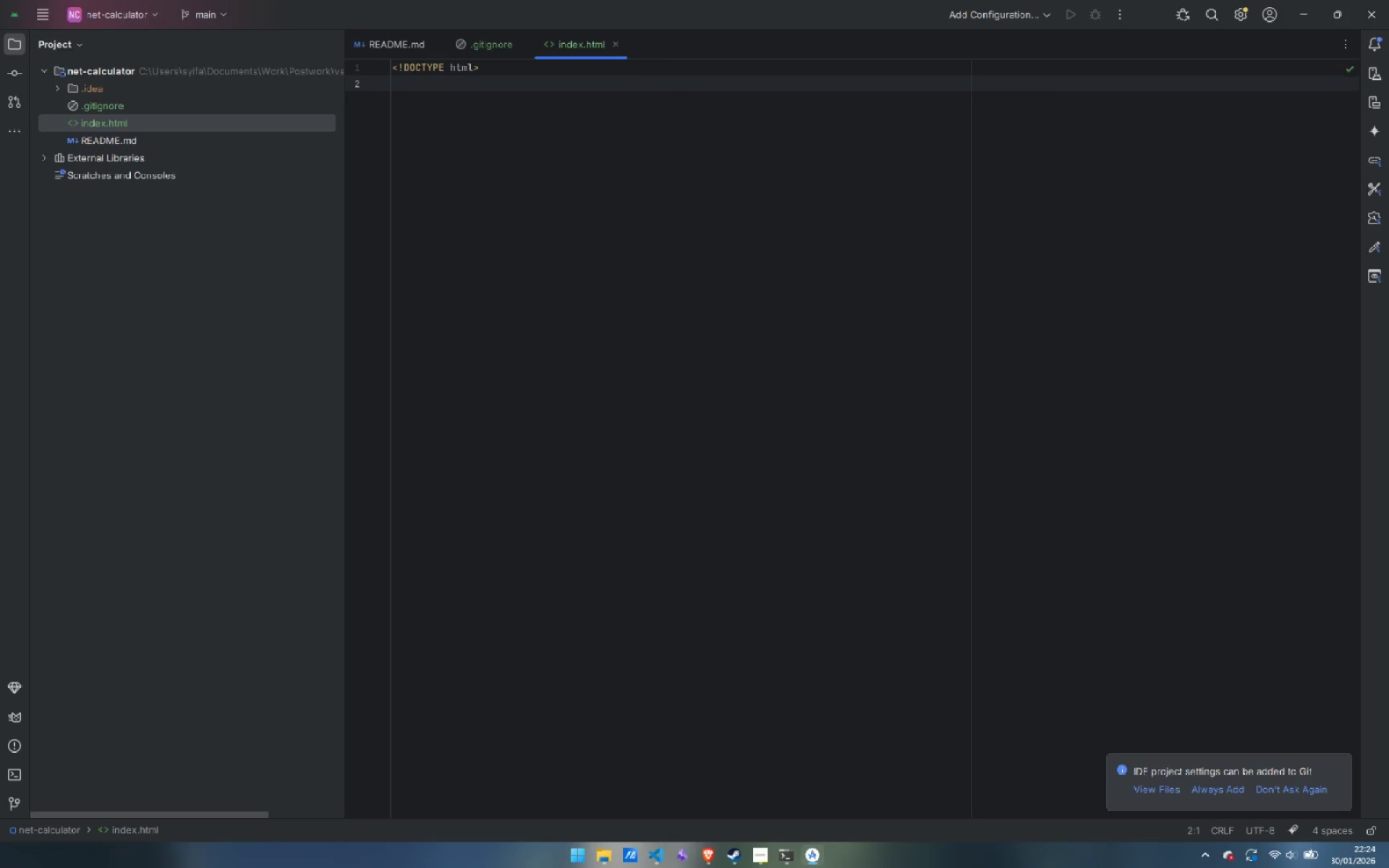 
type(<html>)
 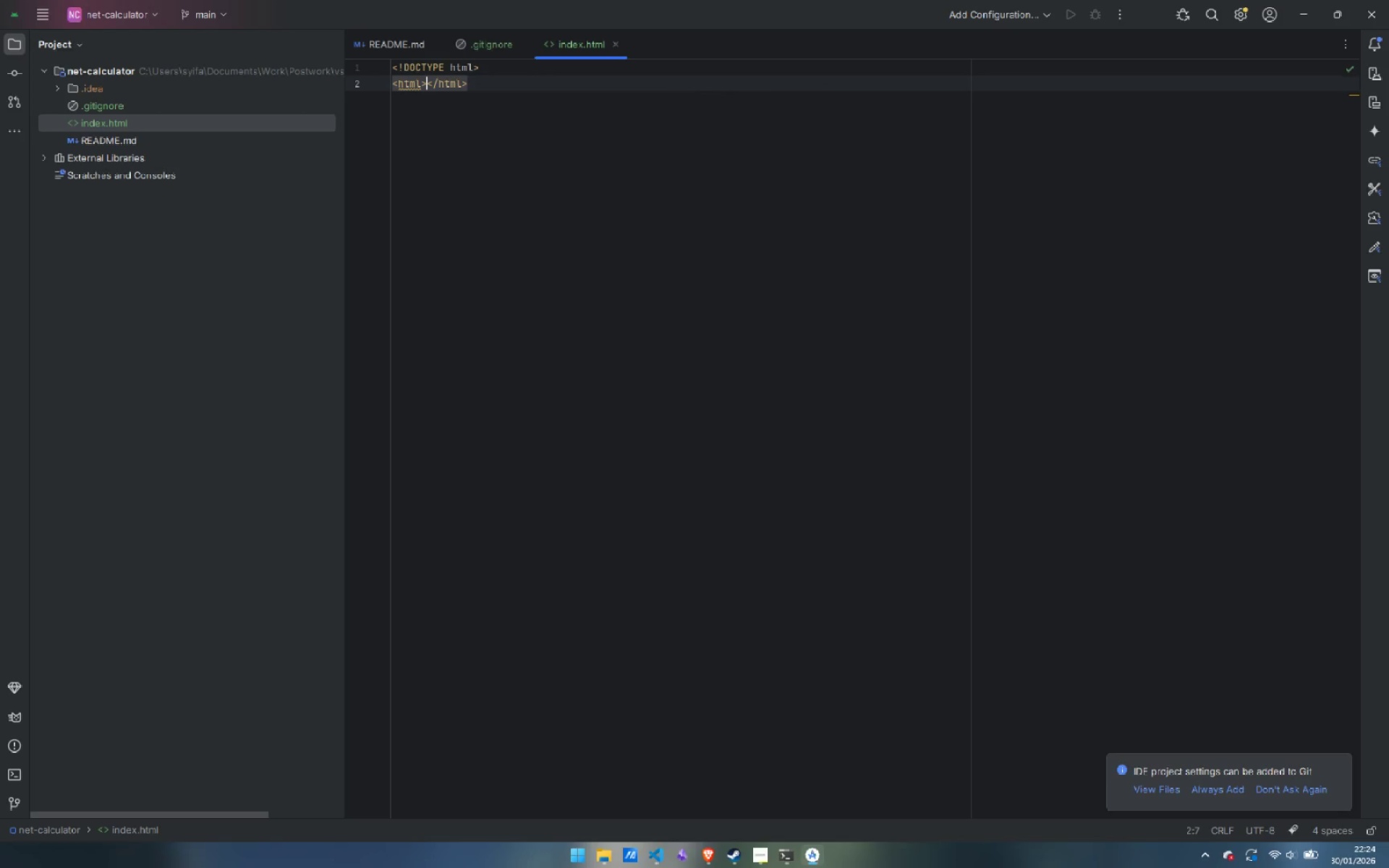 
key(Enter)
 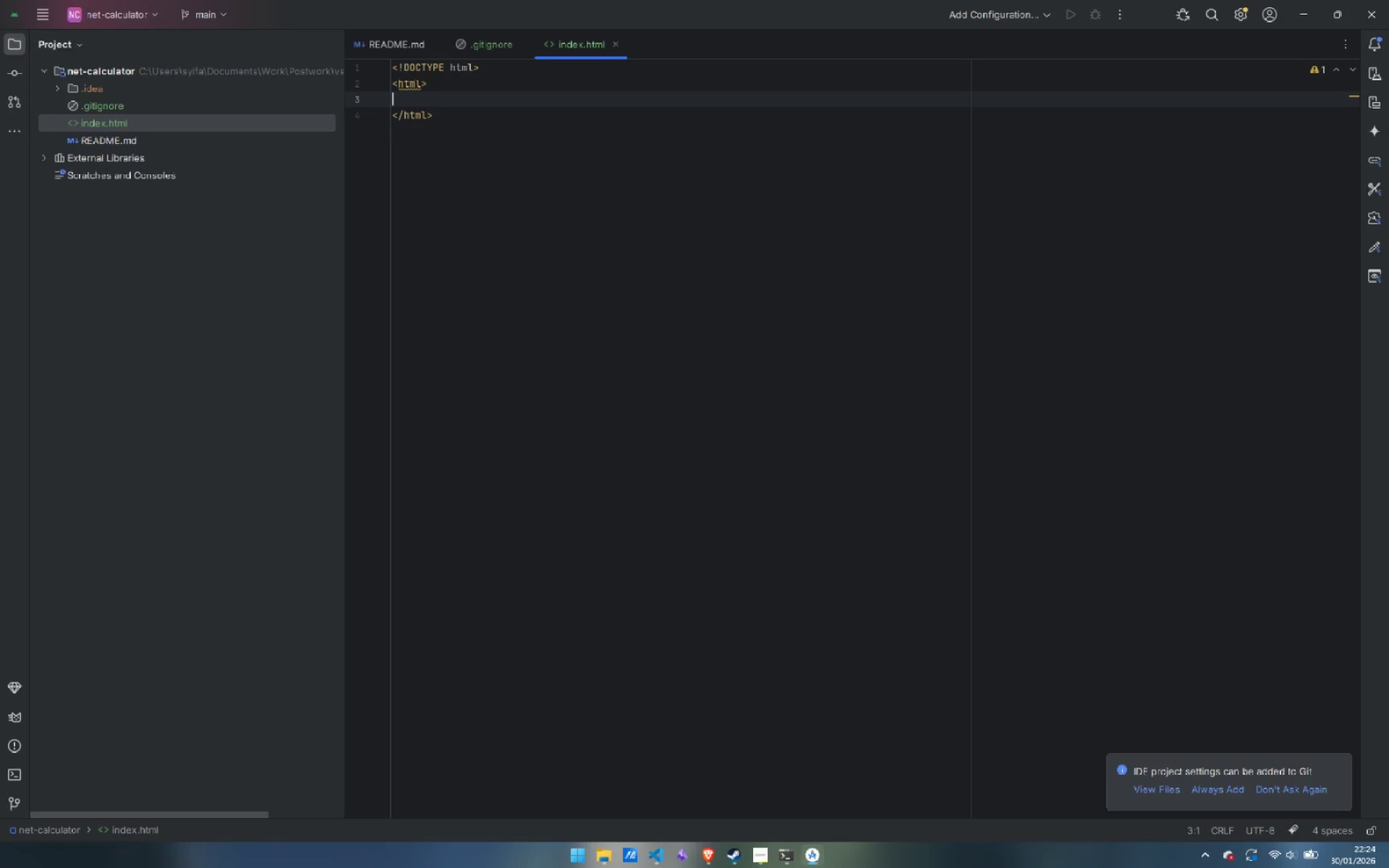 
key(ArrowUp)
 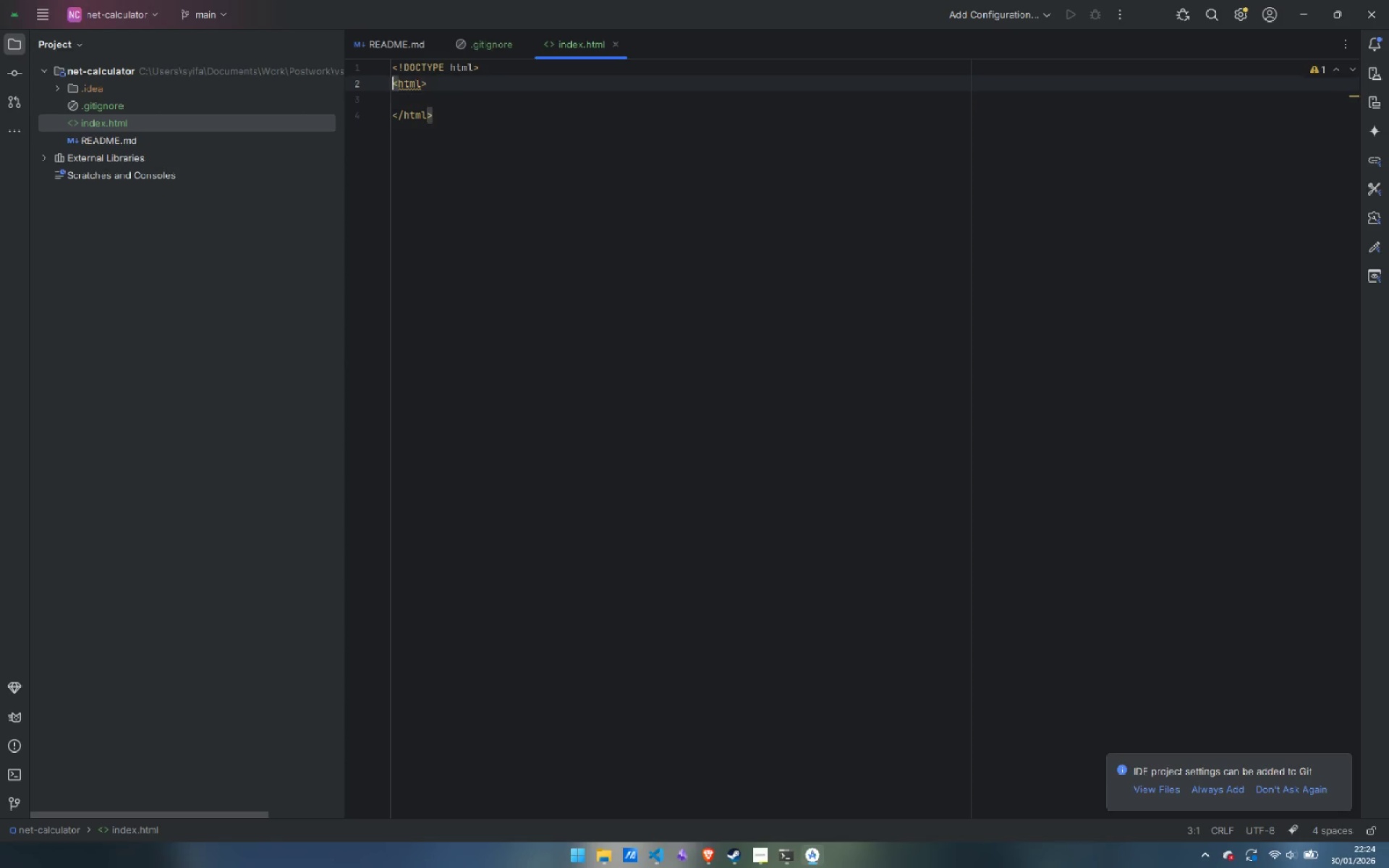 
key(Control+ControlLeft)
 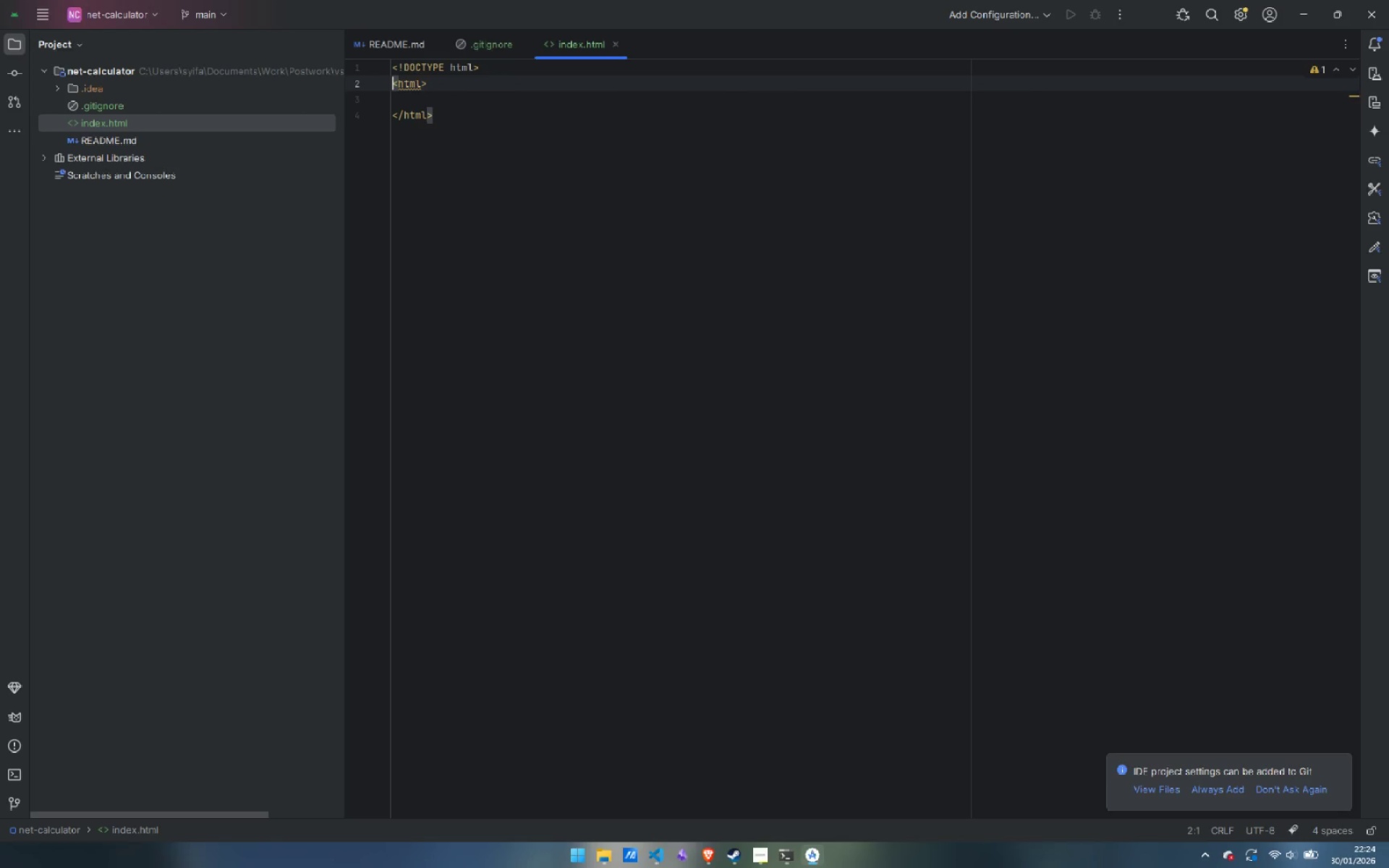 
key(Control+ArrowRight)
 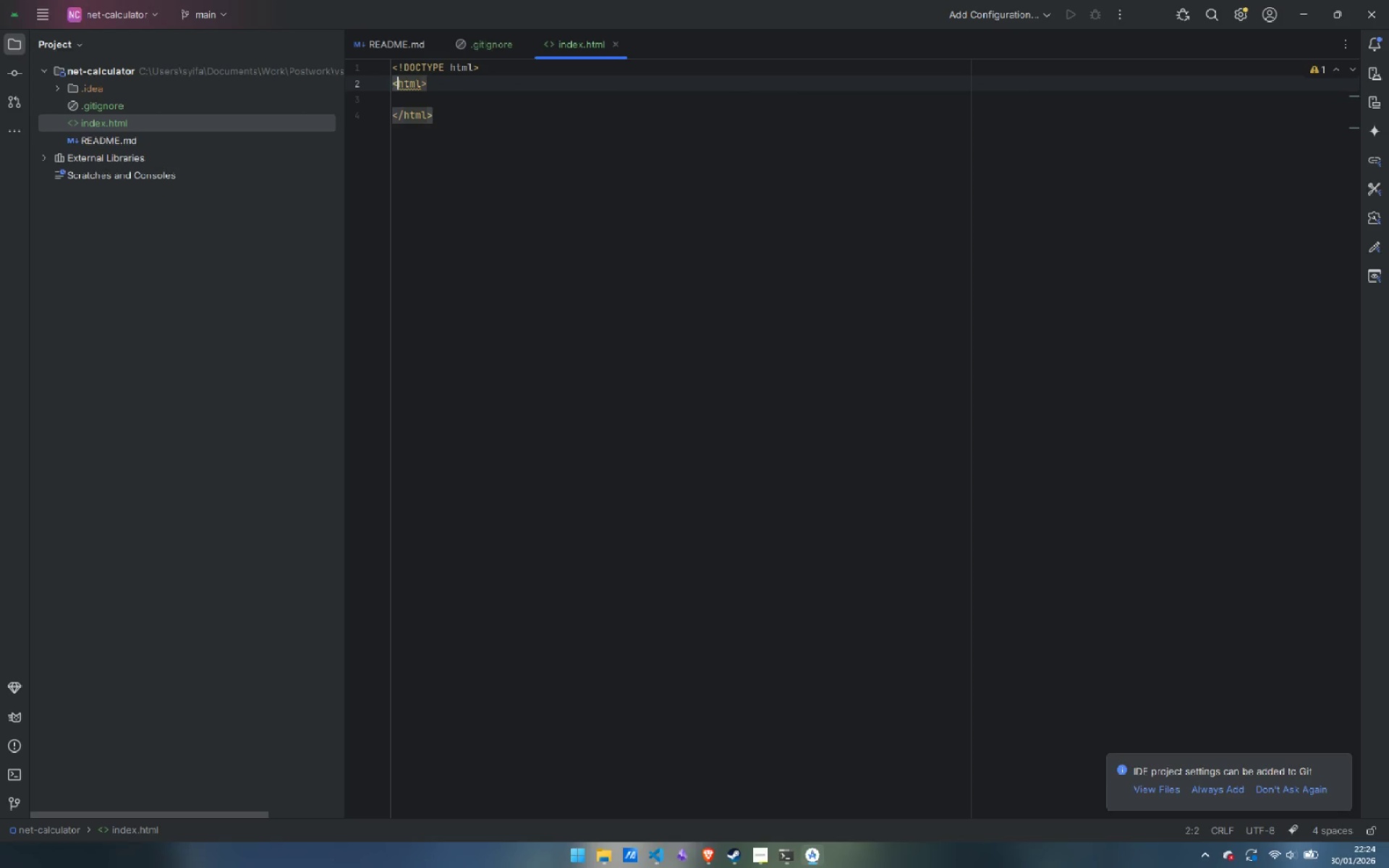 
key(Control+ControlLeft)
 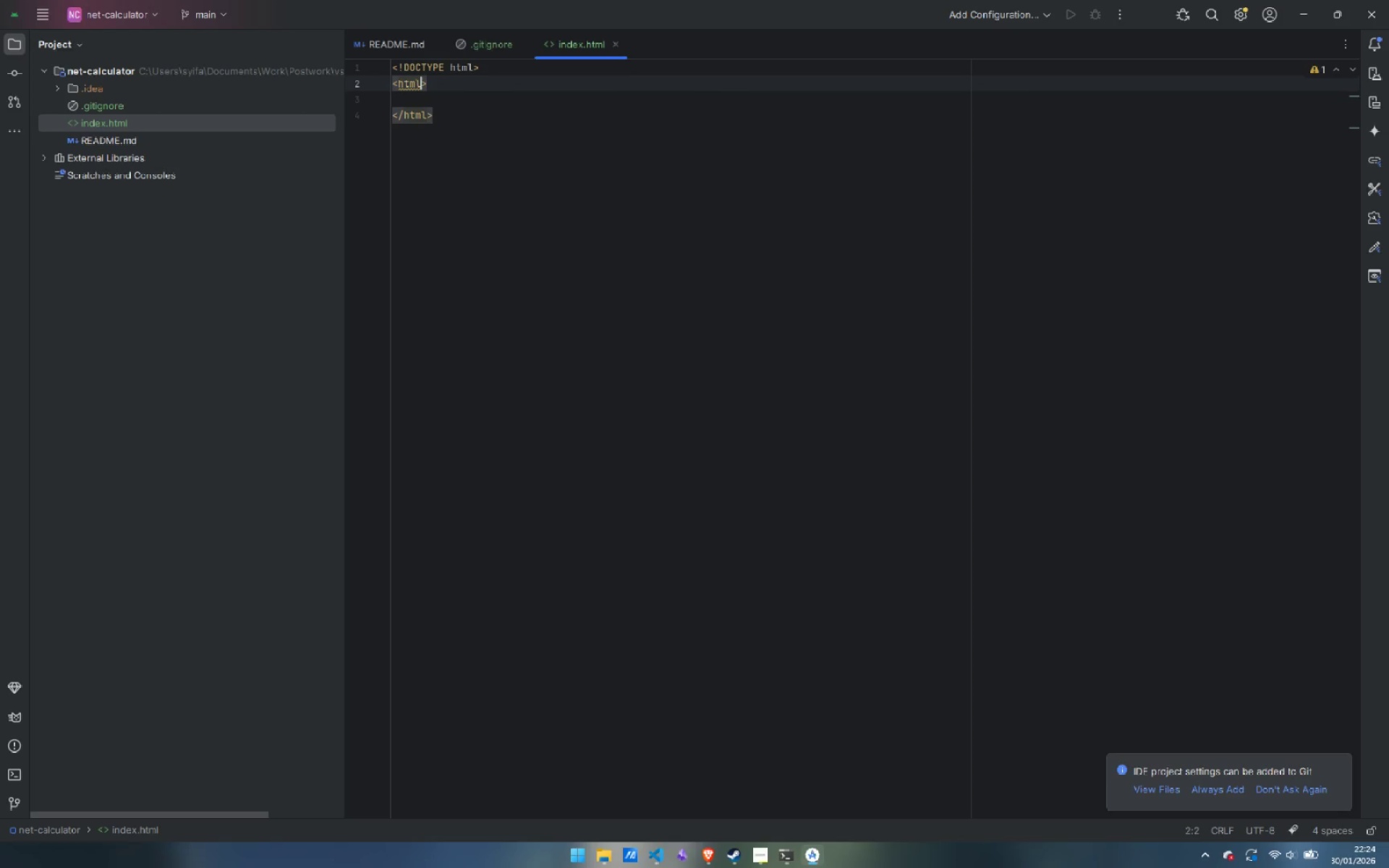 
key(Control+ArrowRight)
 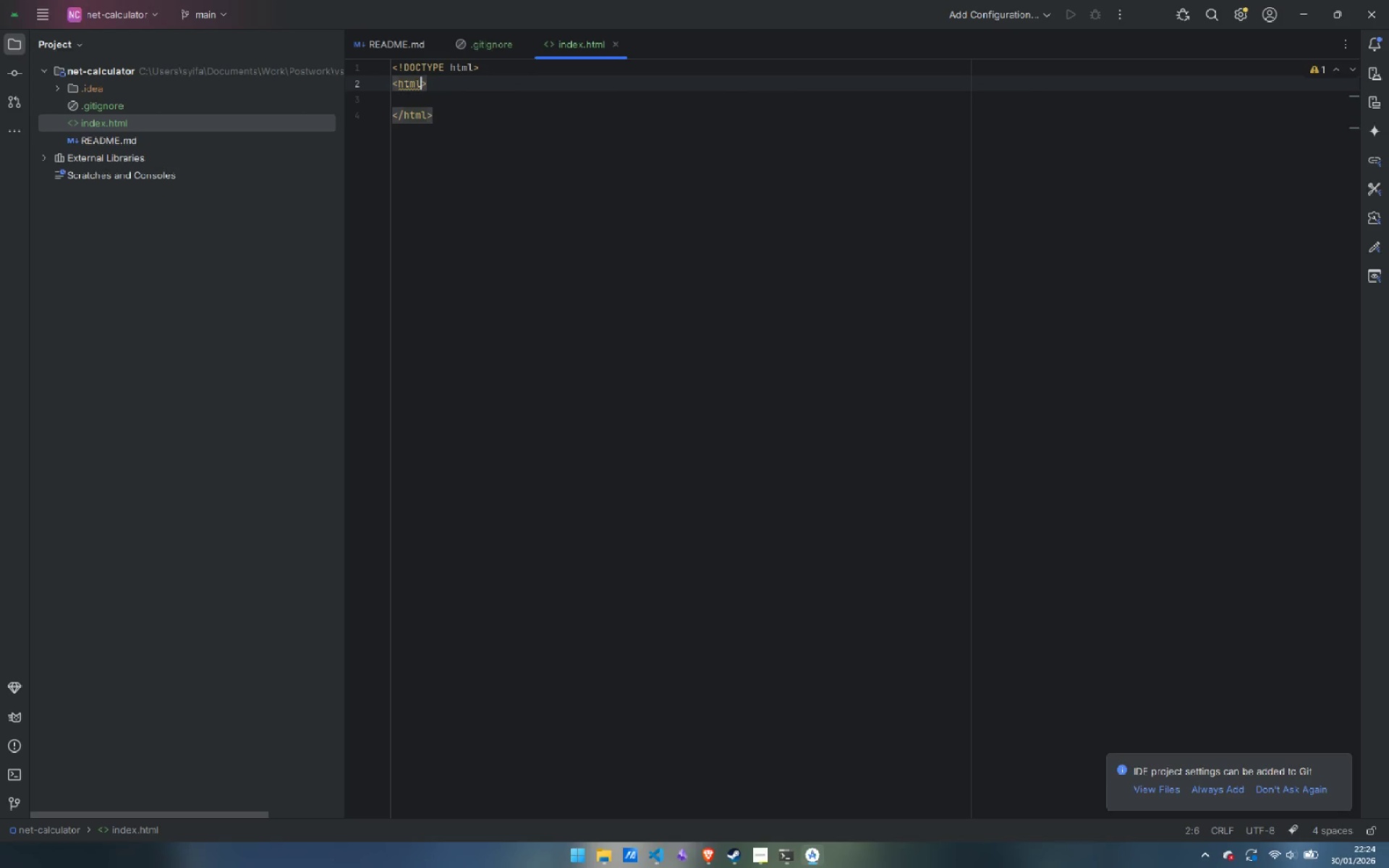 
type( lang)
 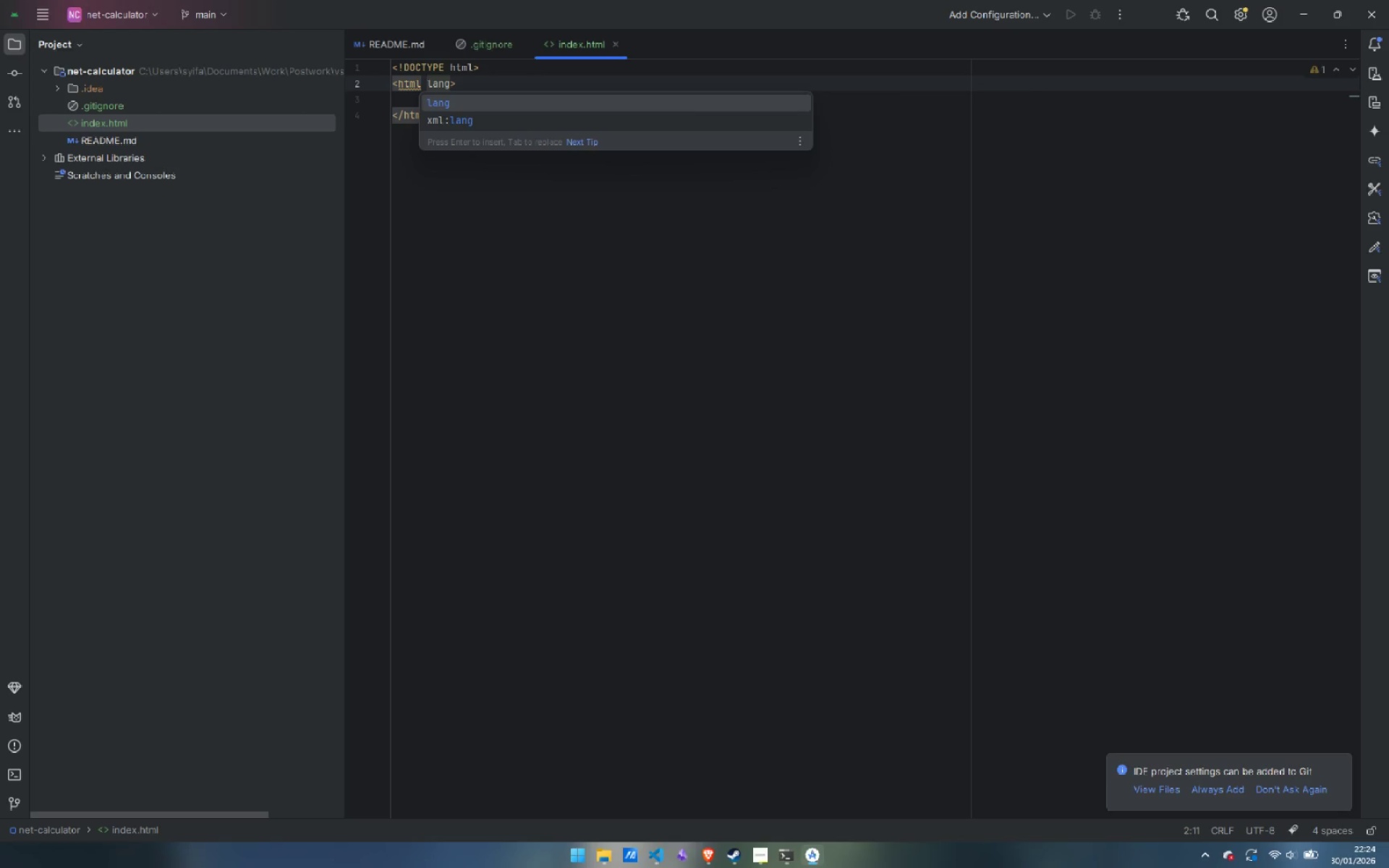 
key(Enter)
 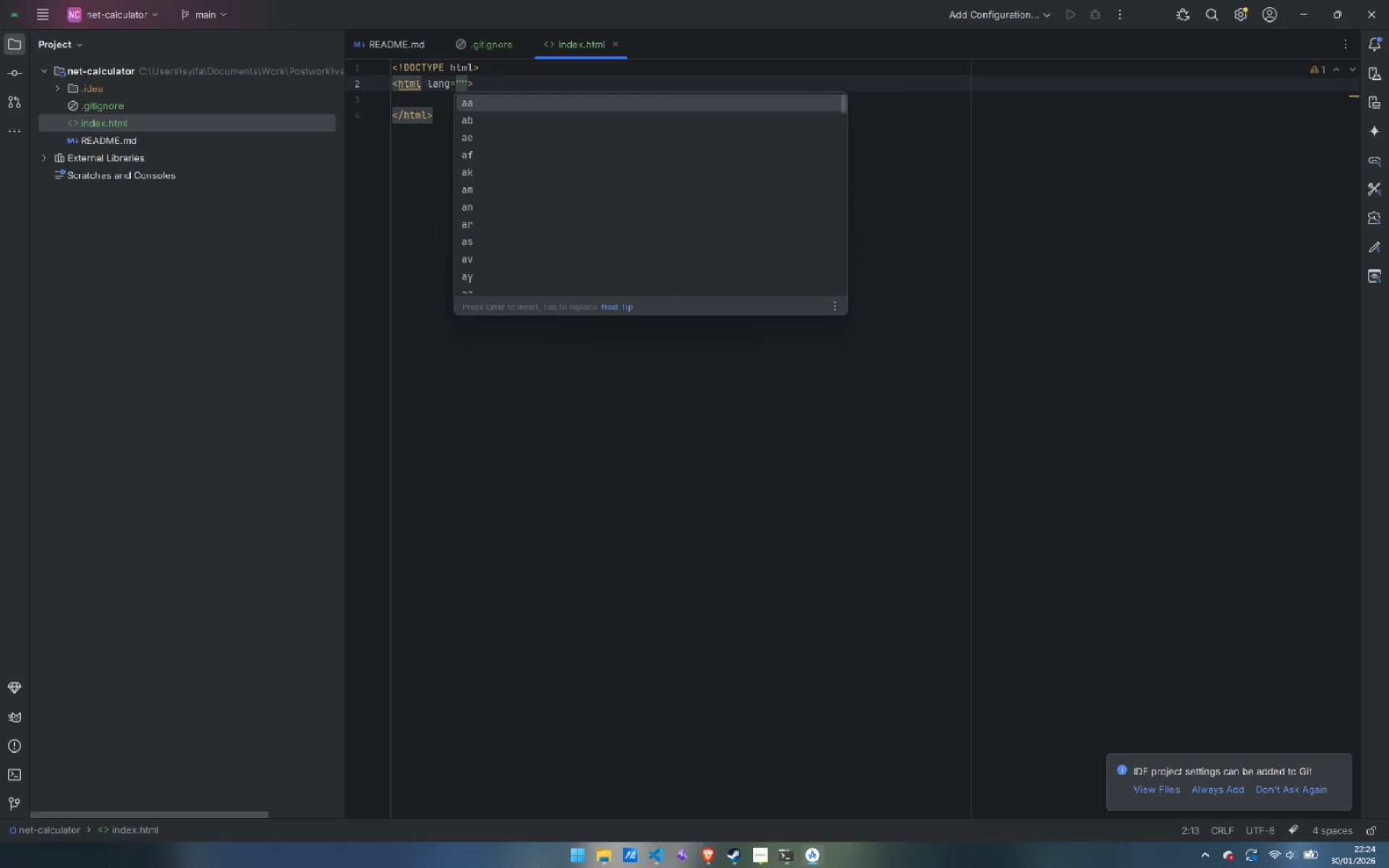 
type(en)
 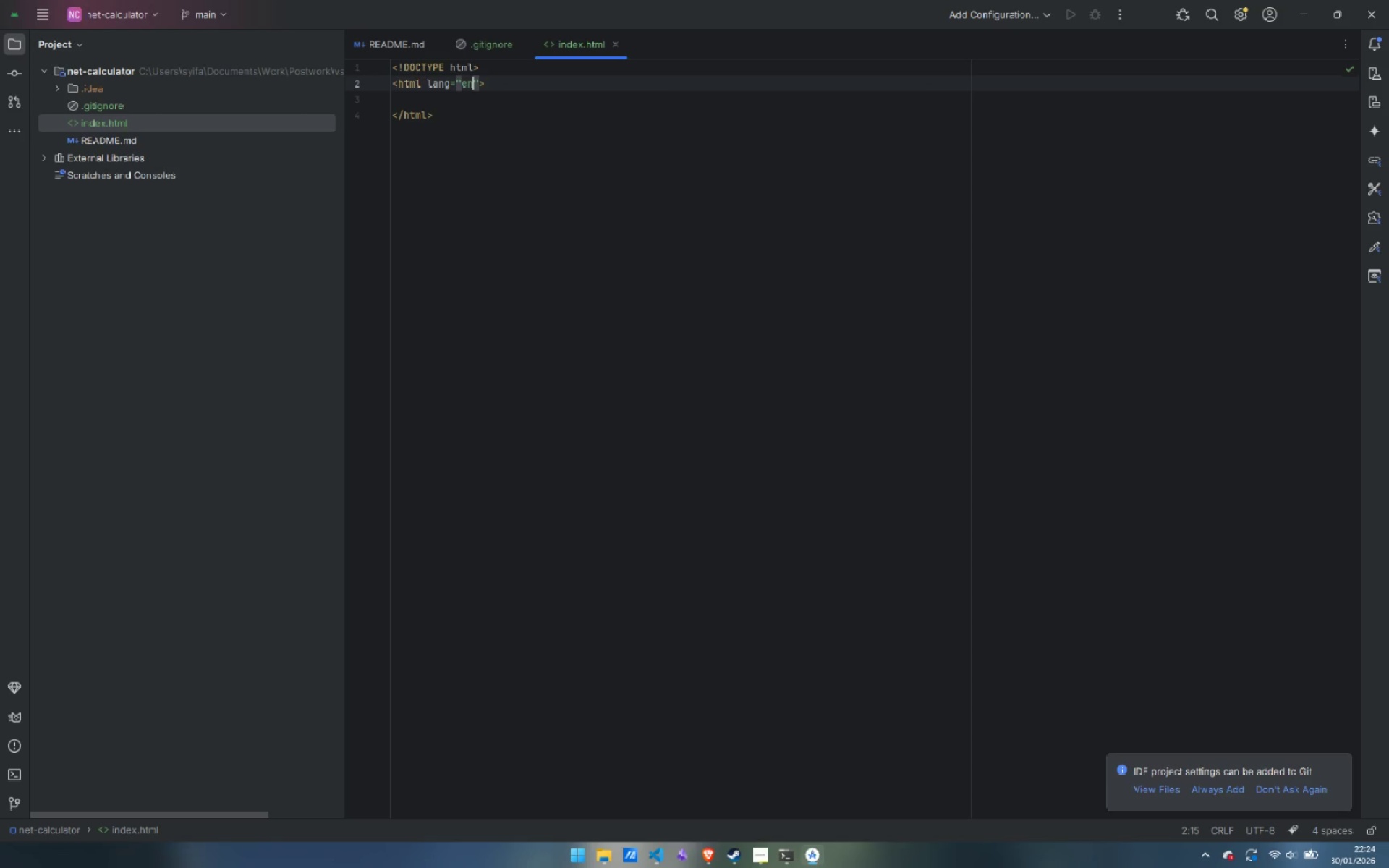 
key(ArrowDown)
 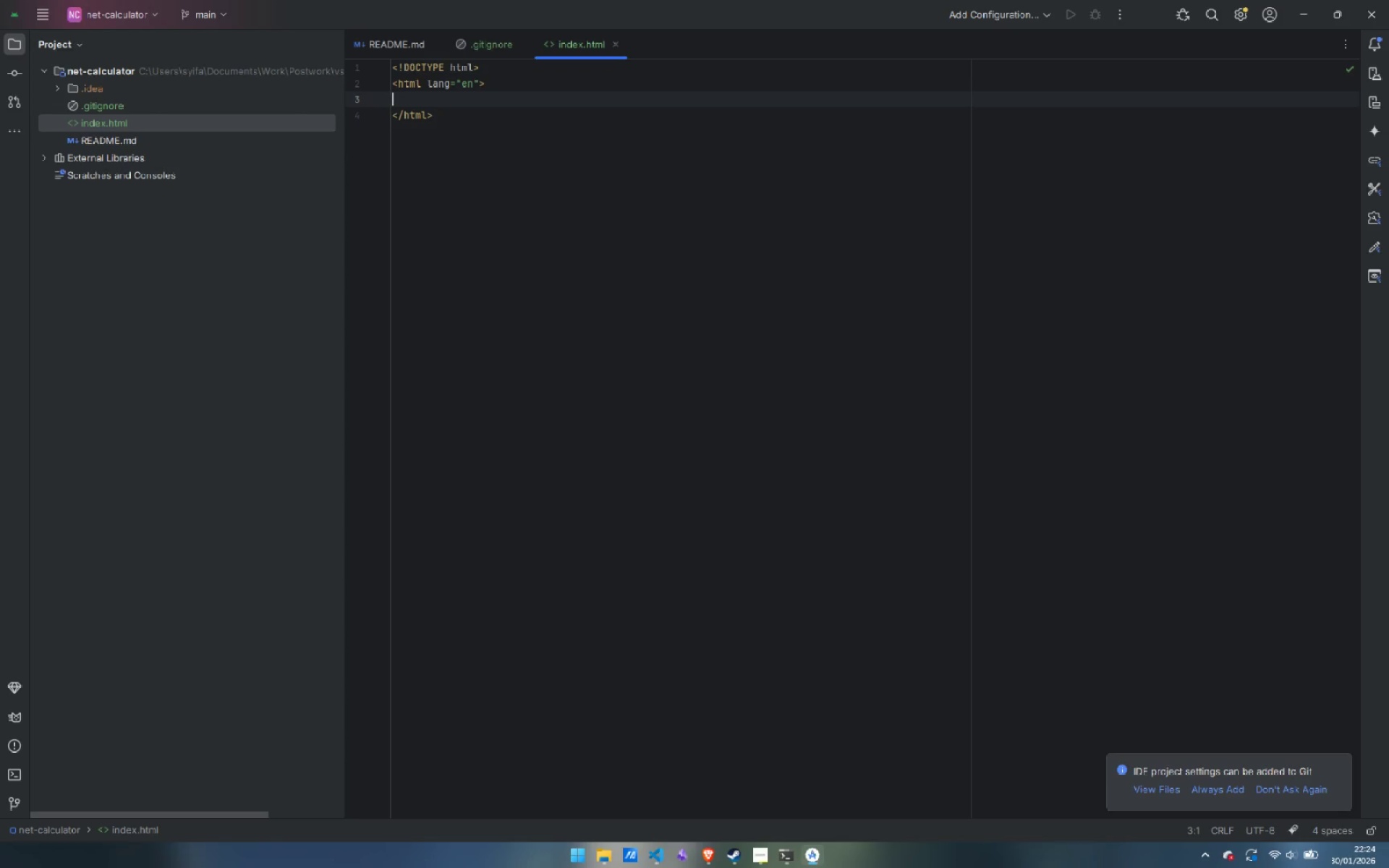 
key(Tab)
type(<hea)
 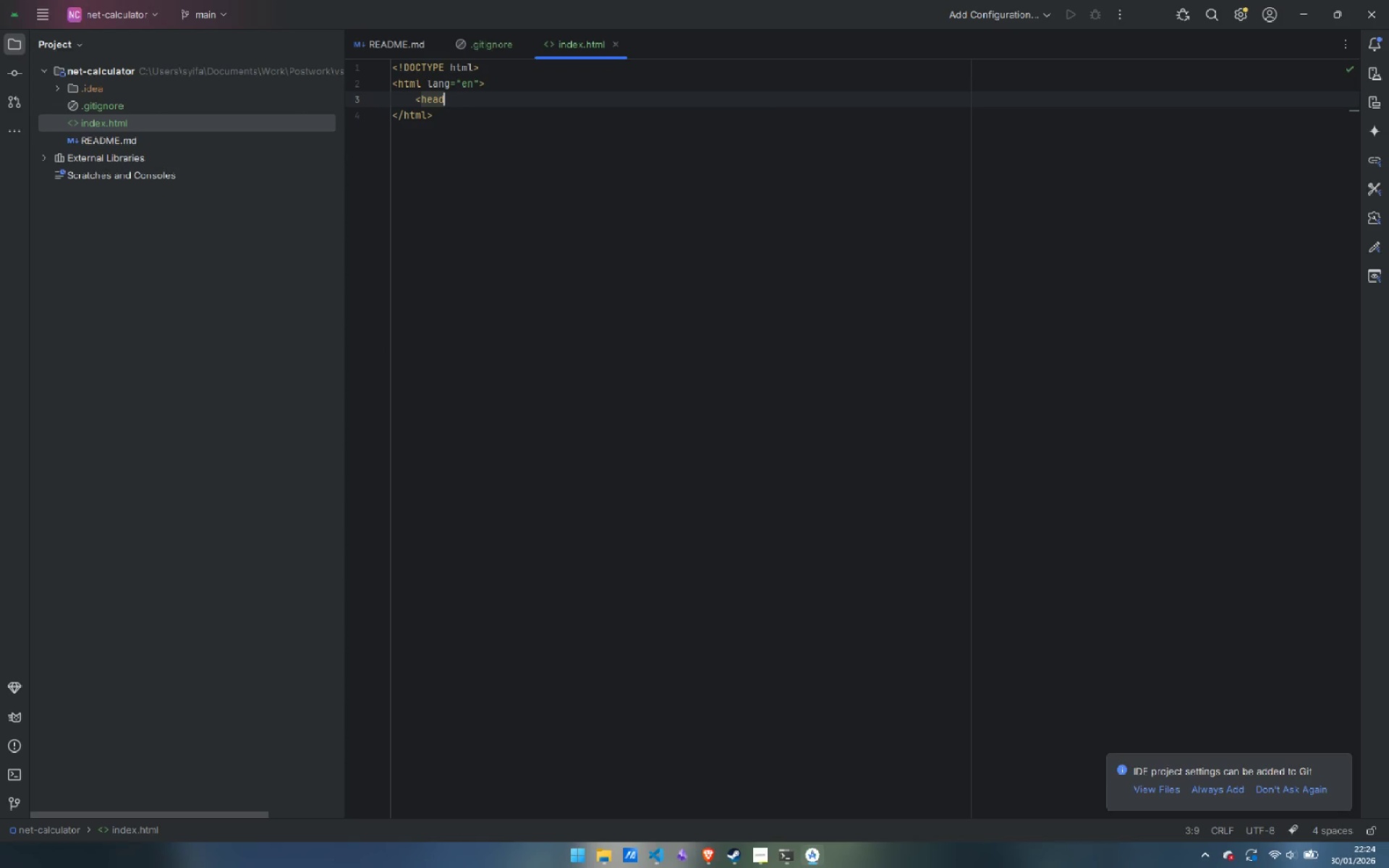 
 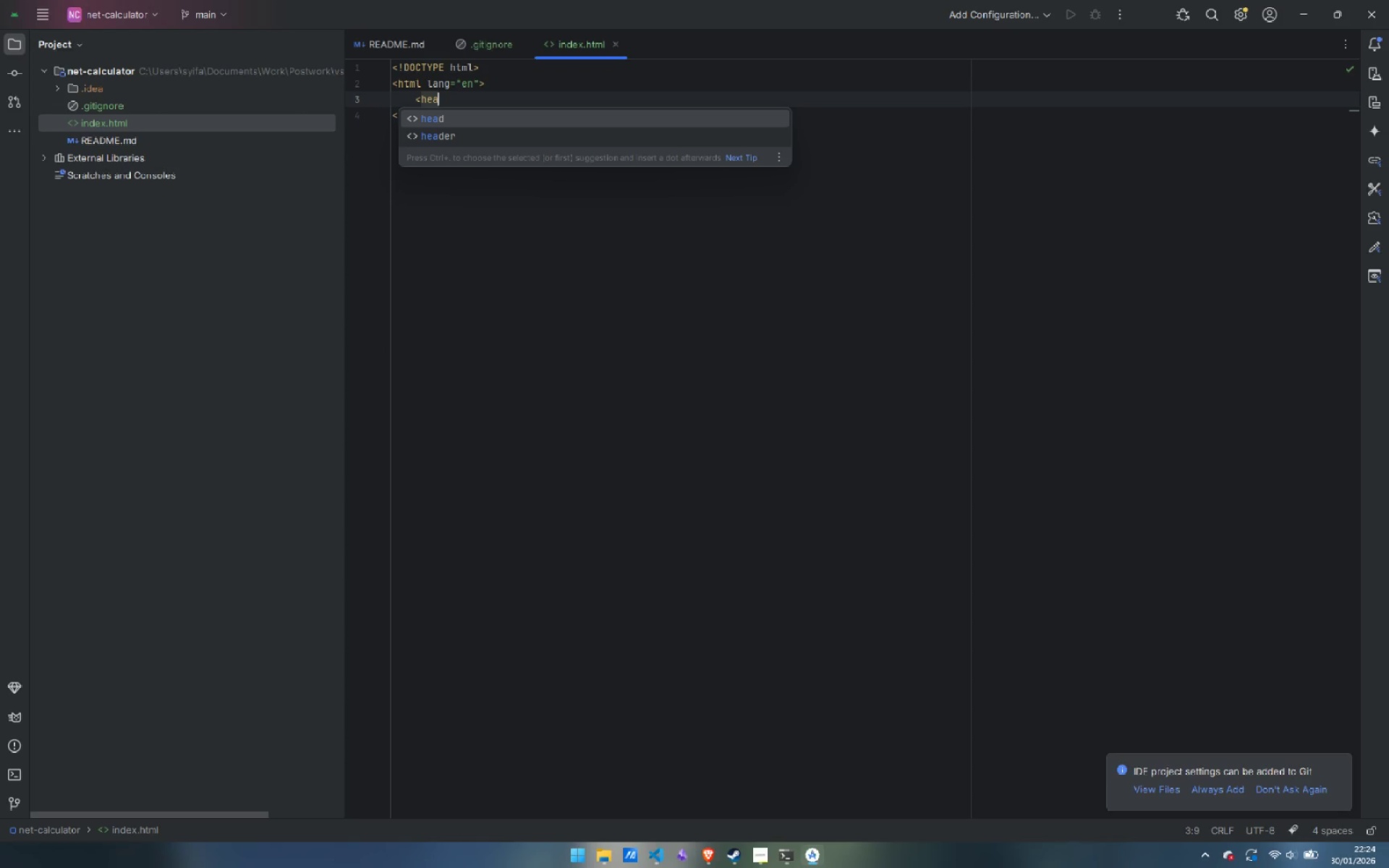 
key(Enter)
 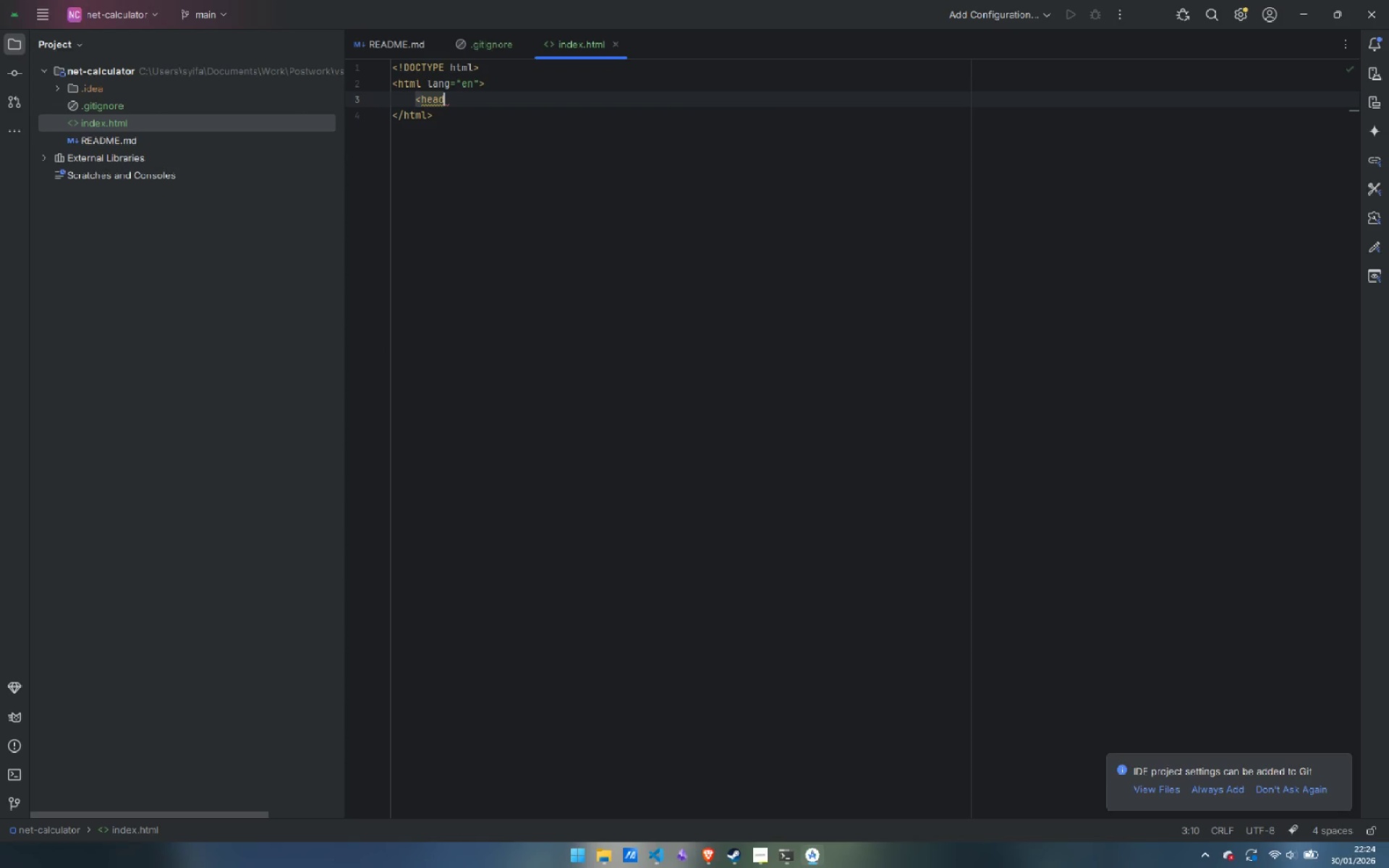 
key(Shift+Period)
 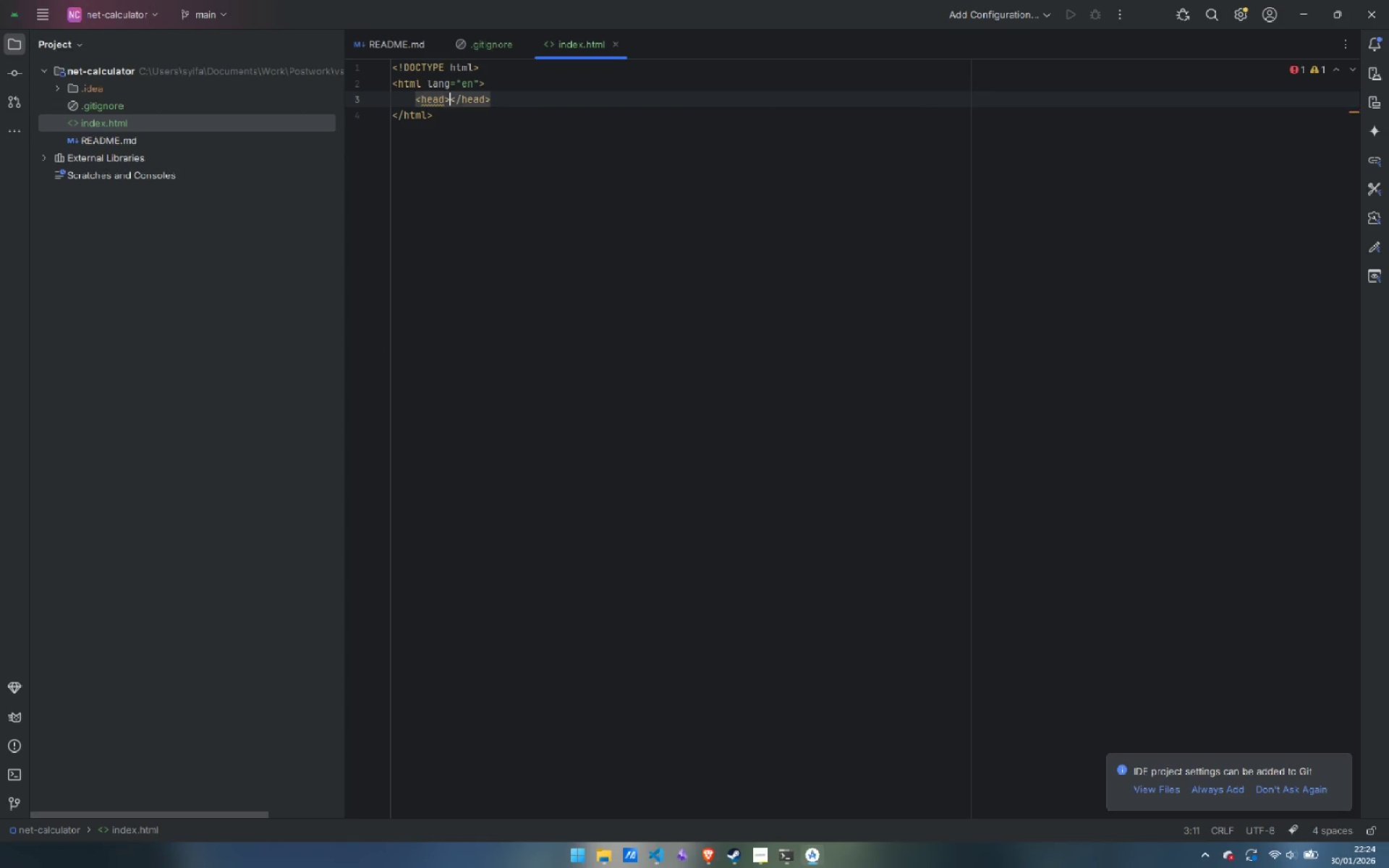 
key(Enter)
 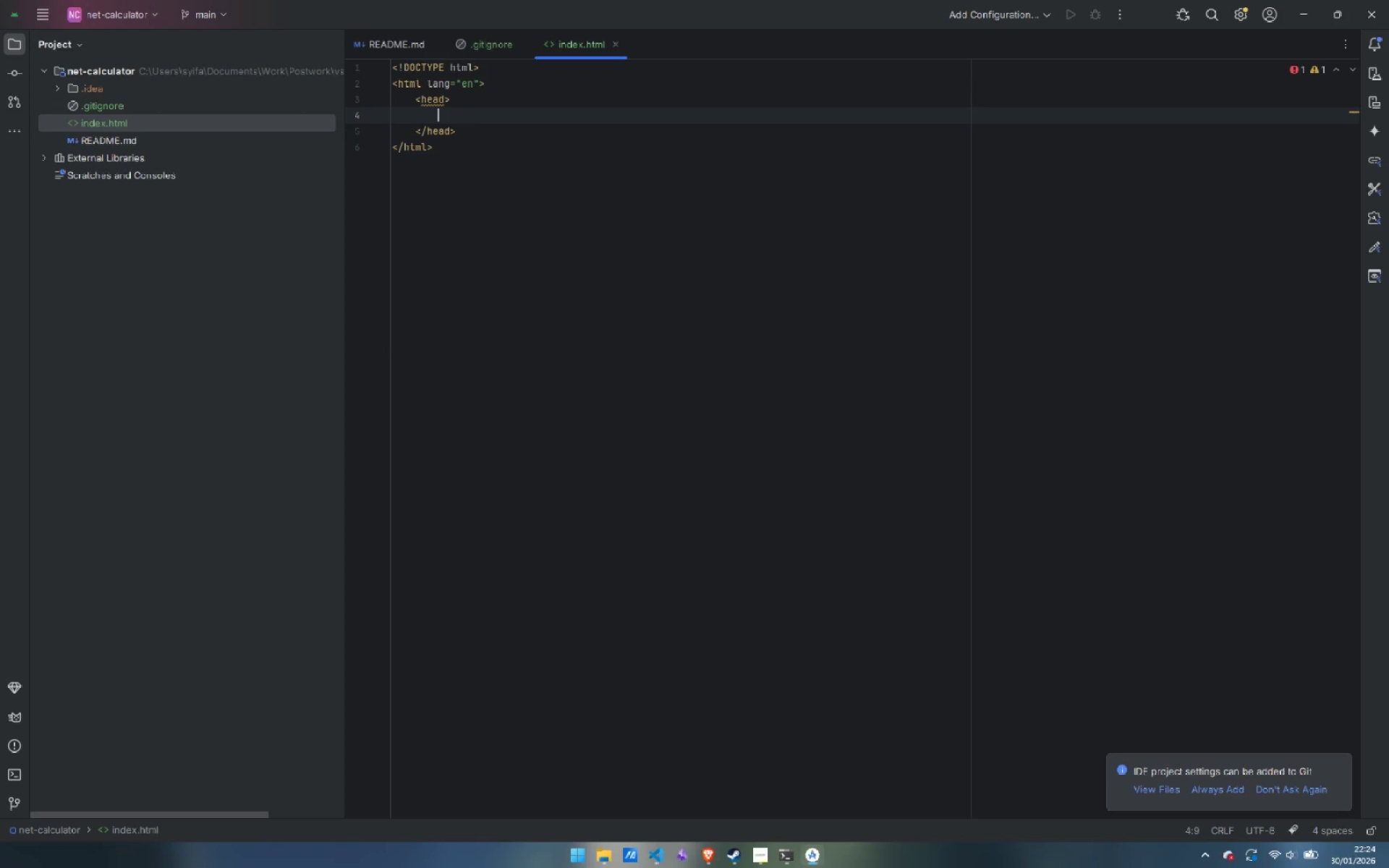 
key(ArrowUp)
 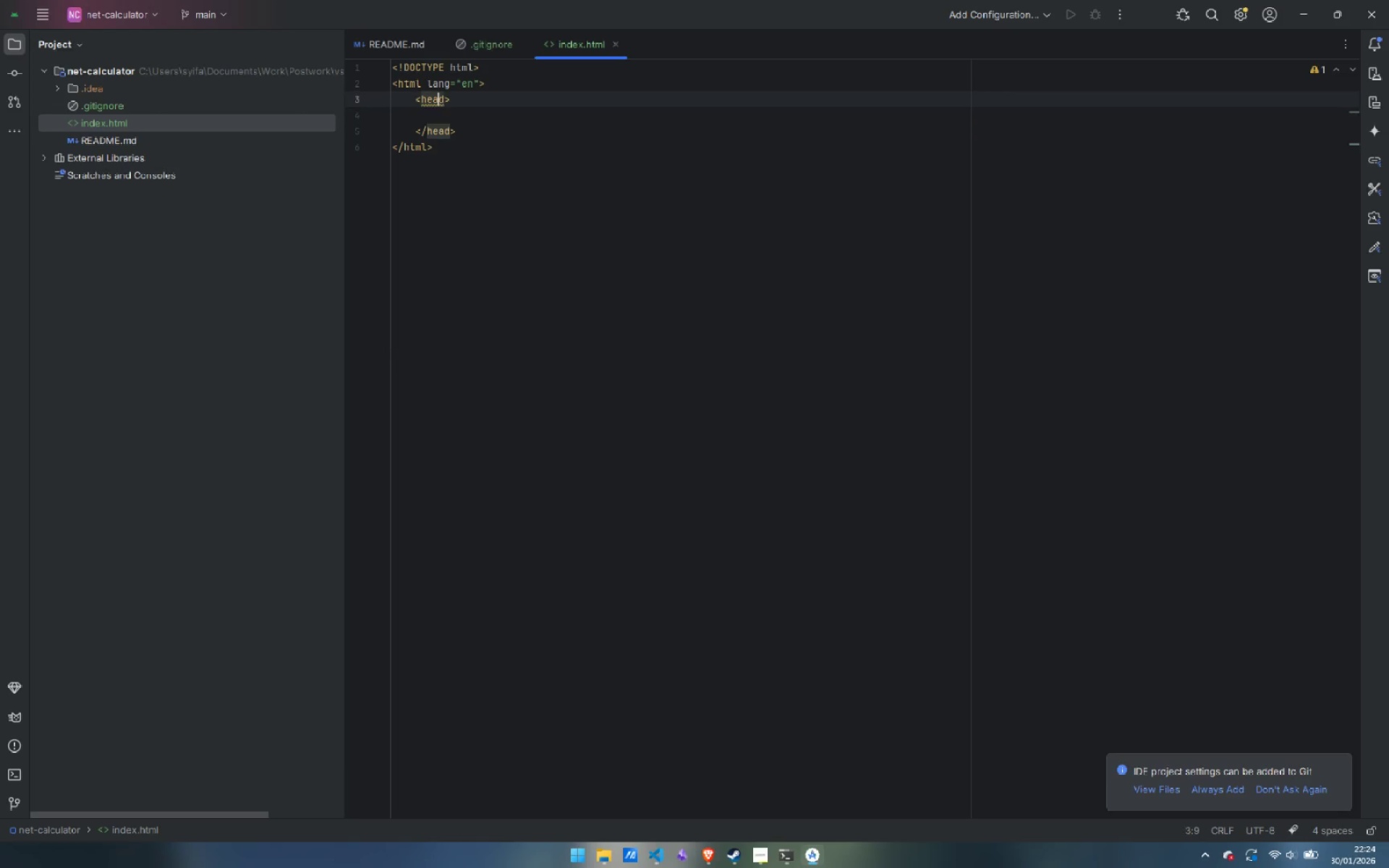 
key(Control+ArrowRight)
 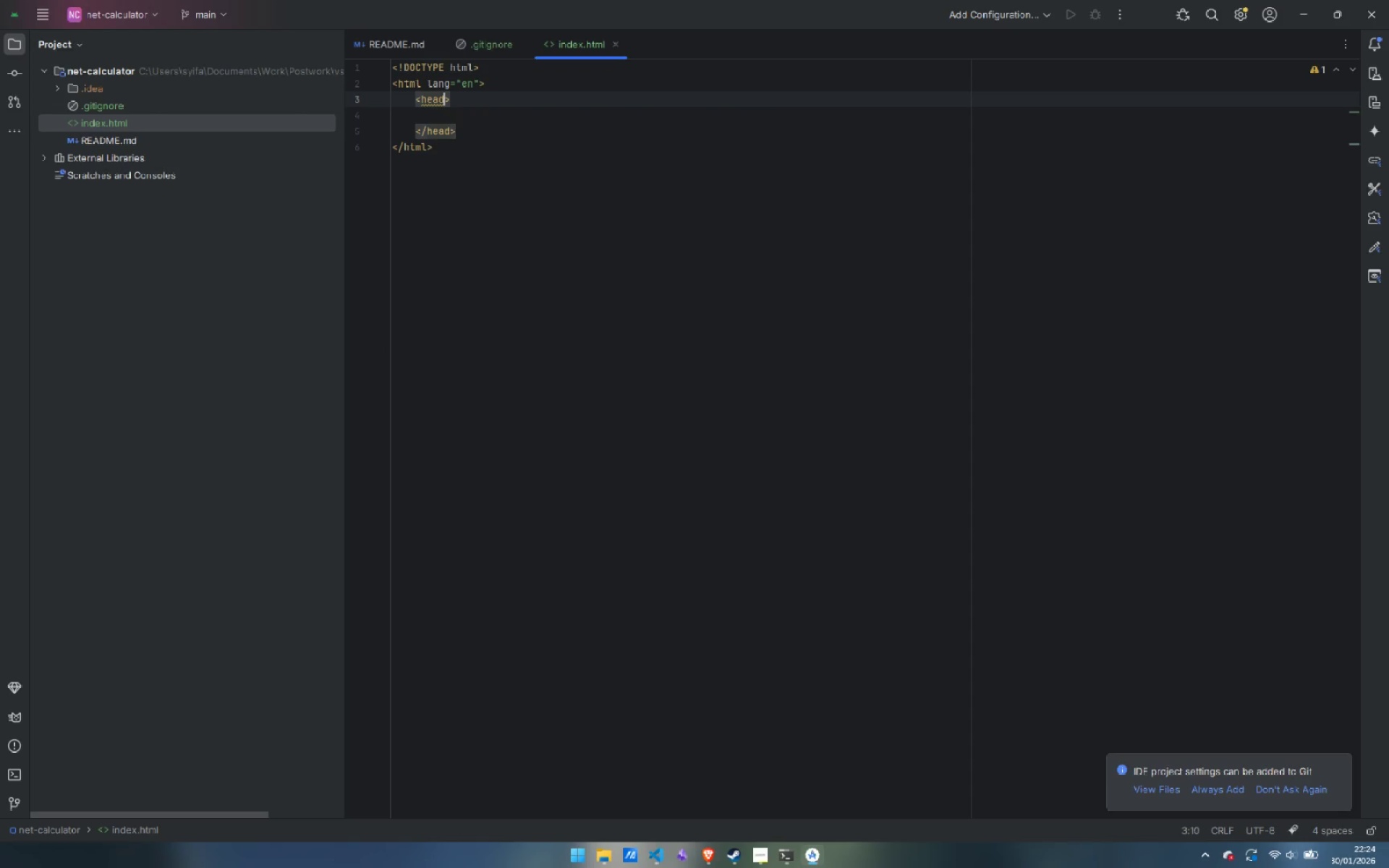 
key(Space)
 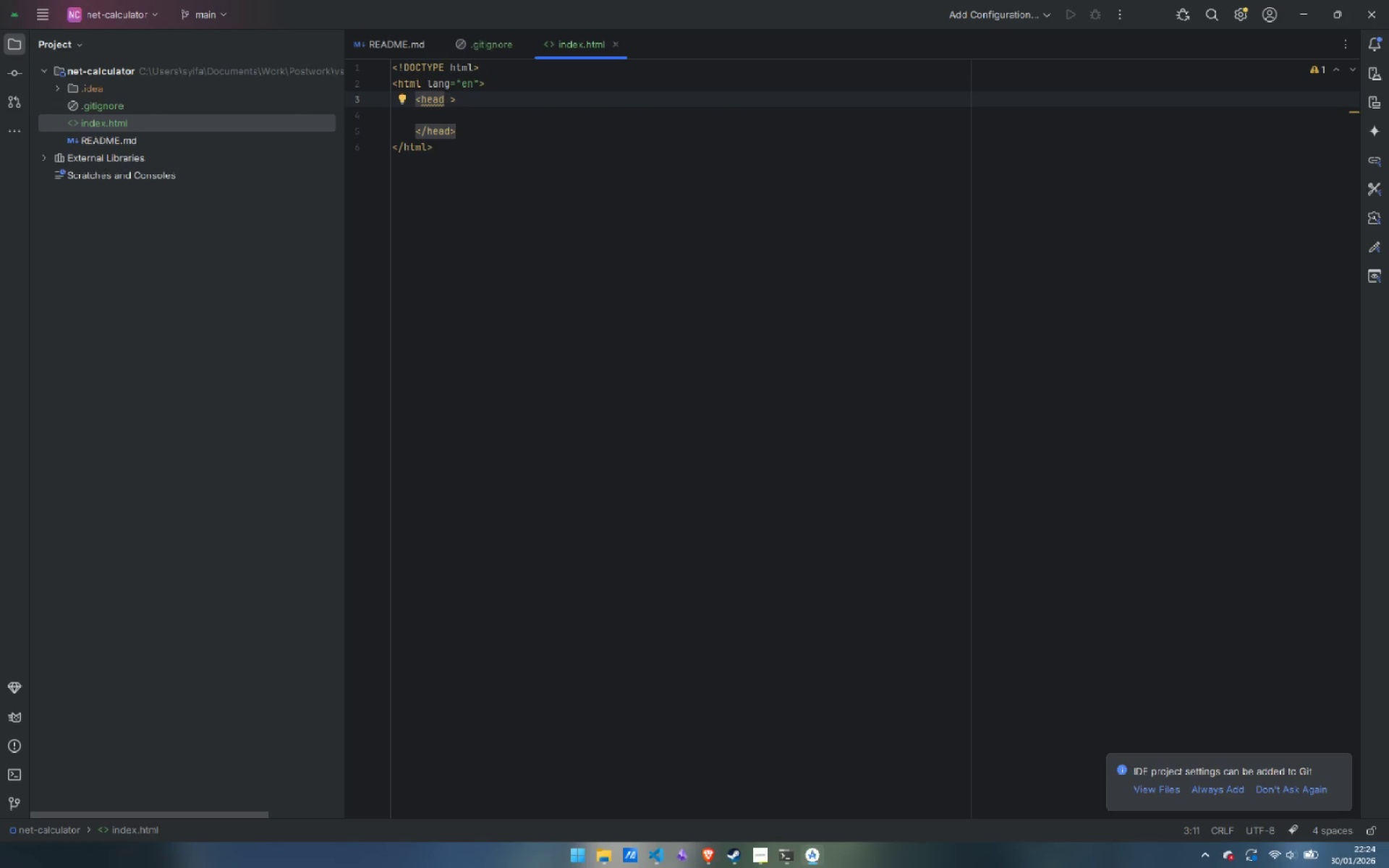 
key(Backspace)
 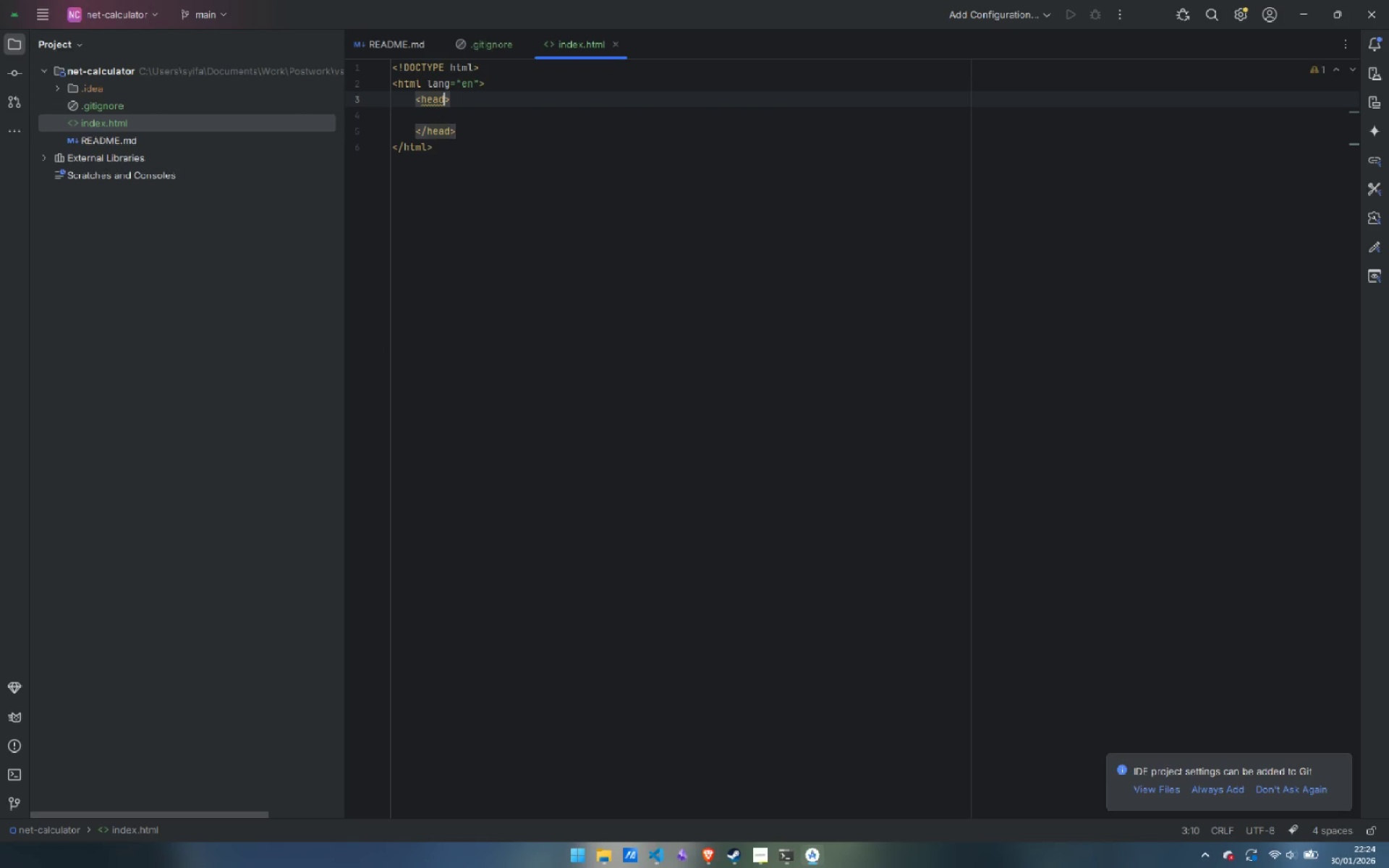 
key(ArrowUp)
 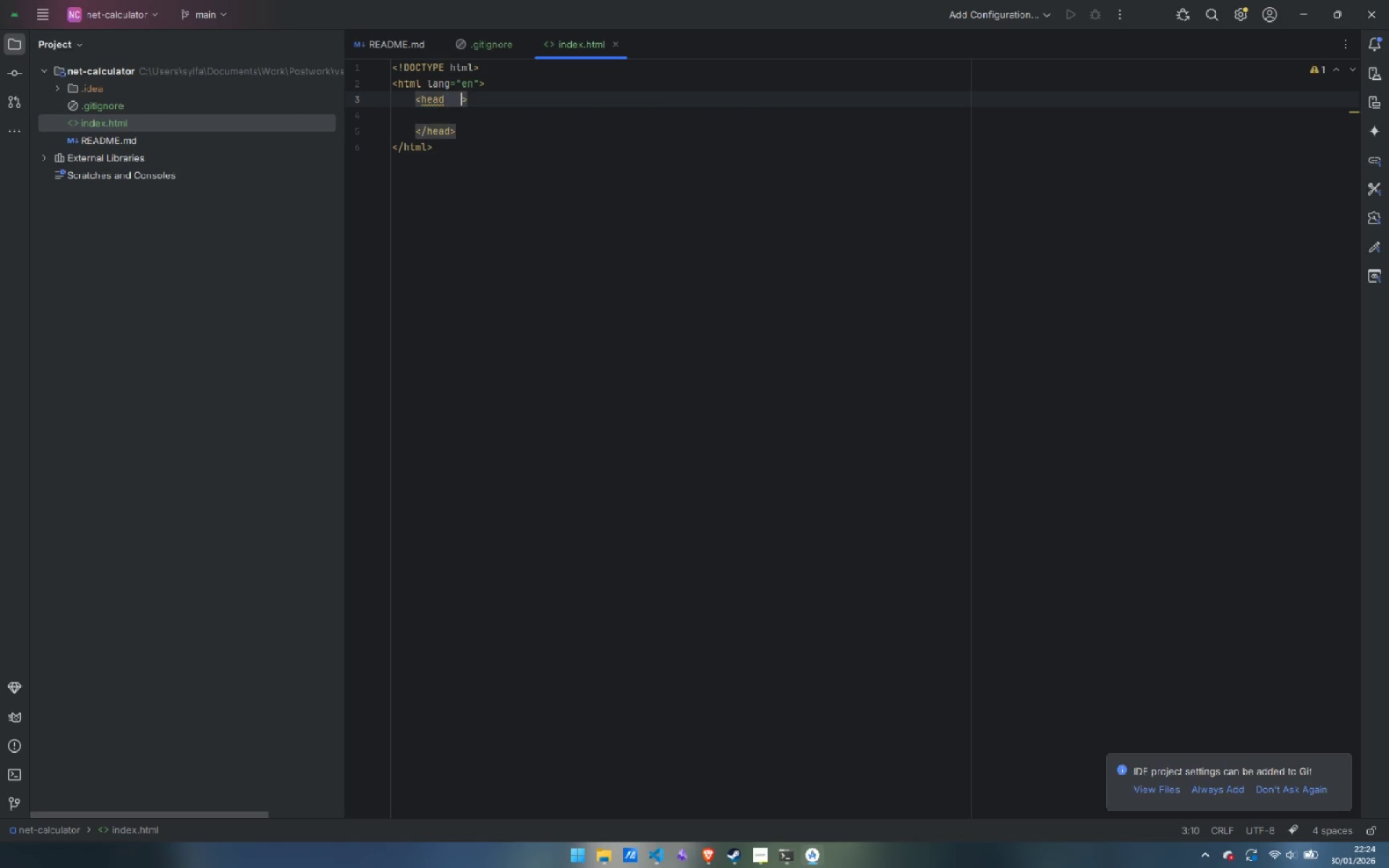 
key(ArrowDown)
 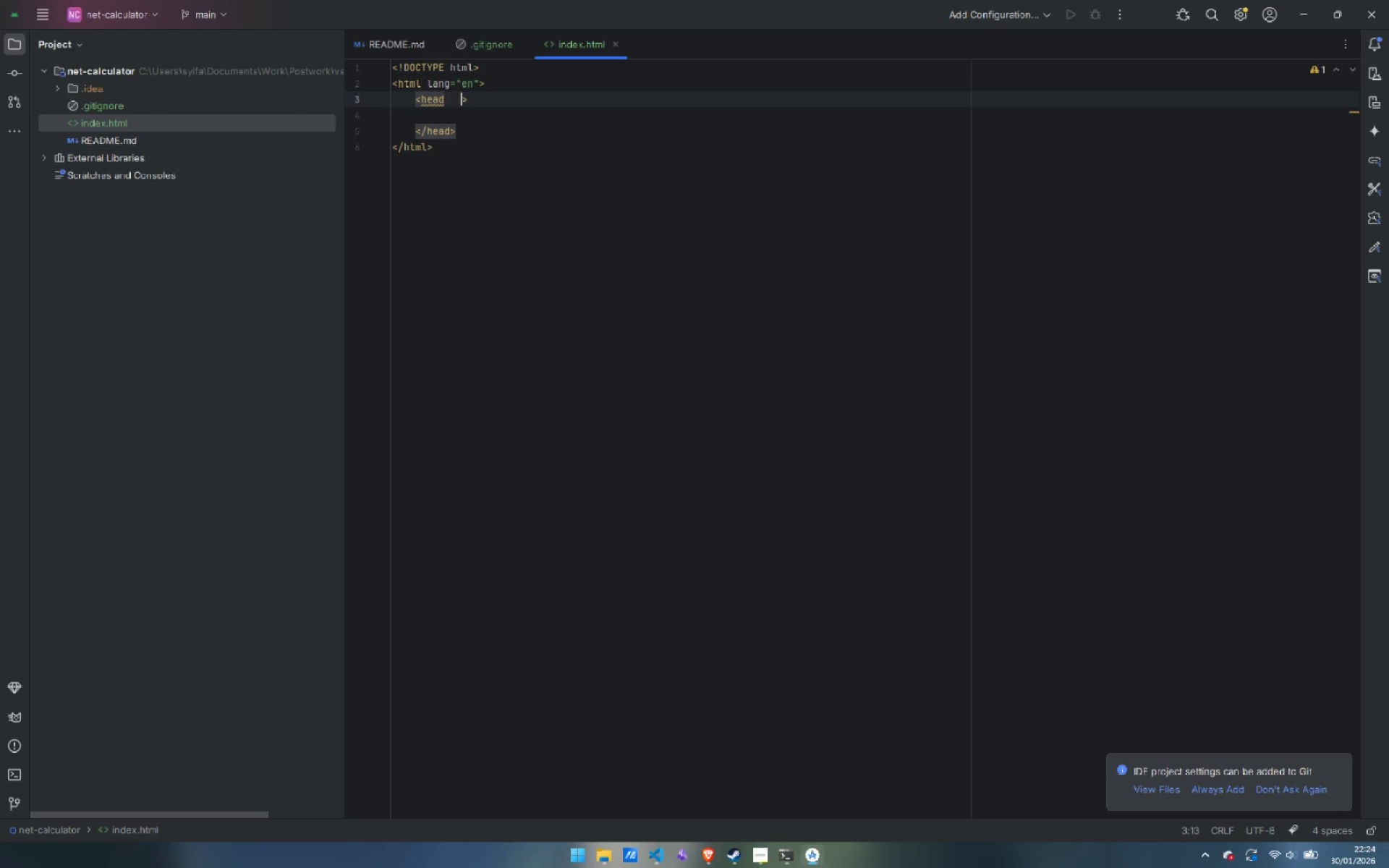 
key(Tab)
 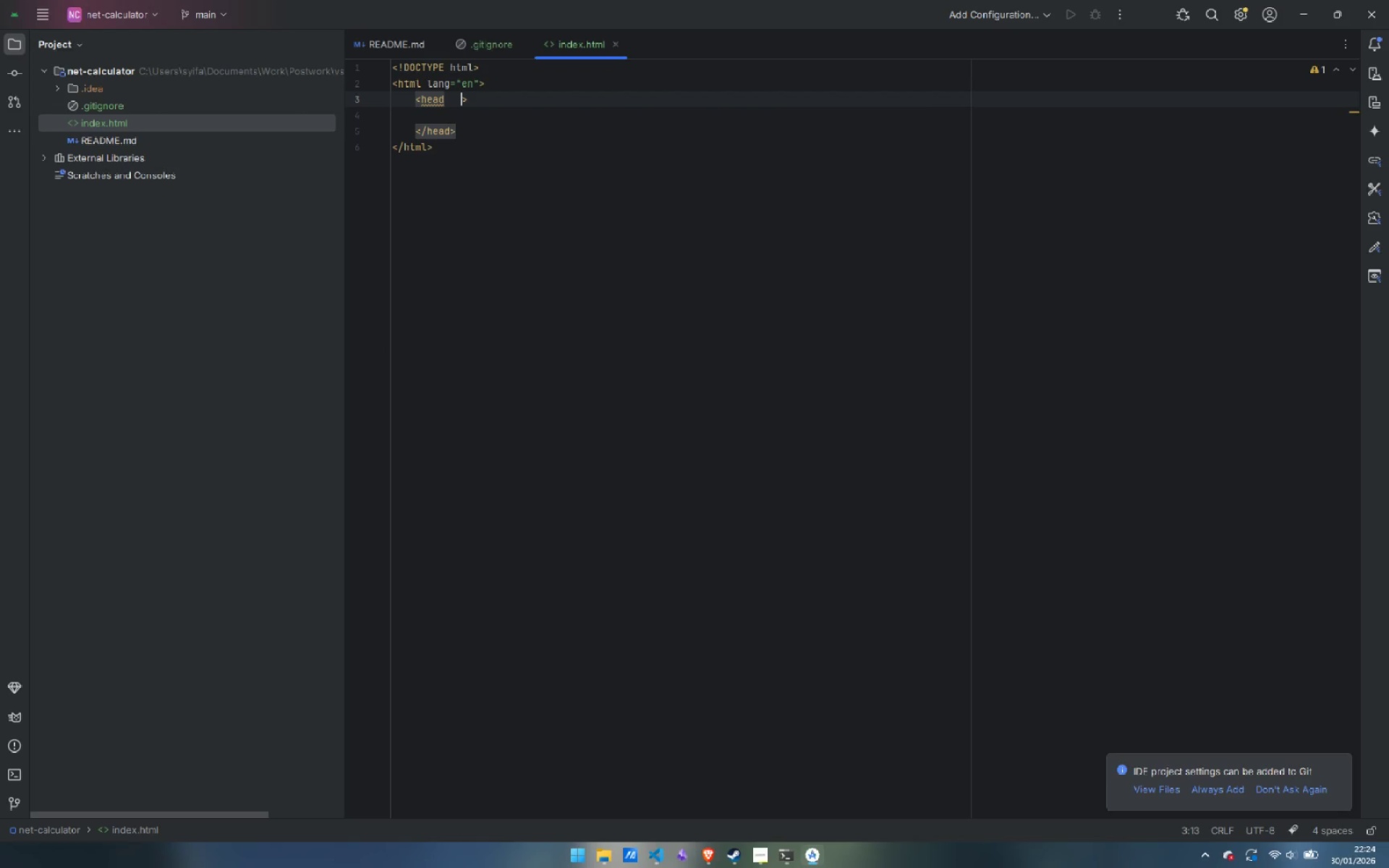 
key(Backspace)
 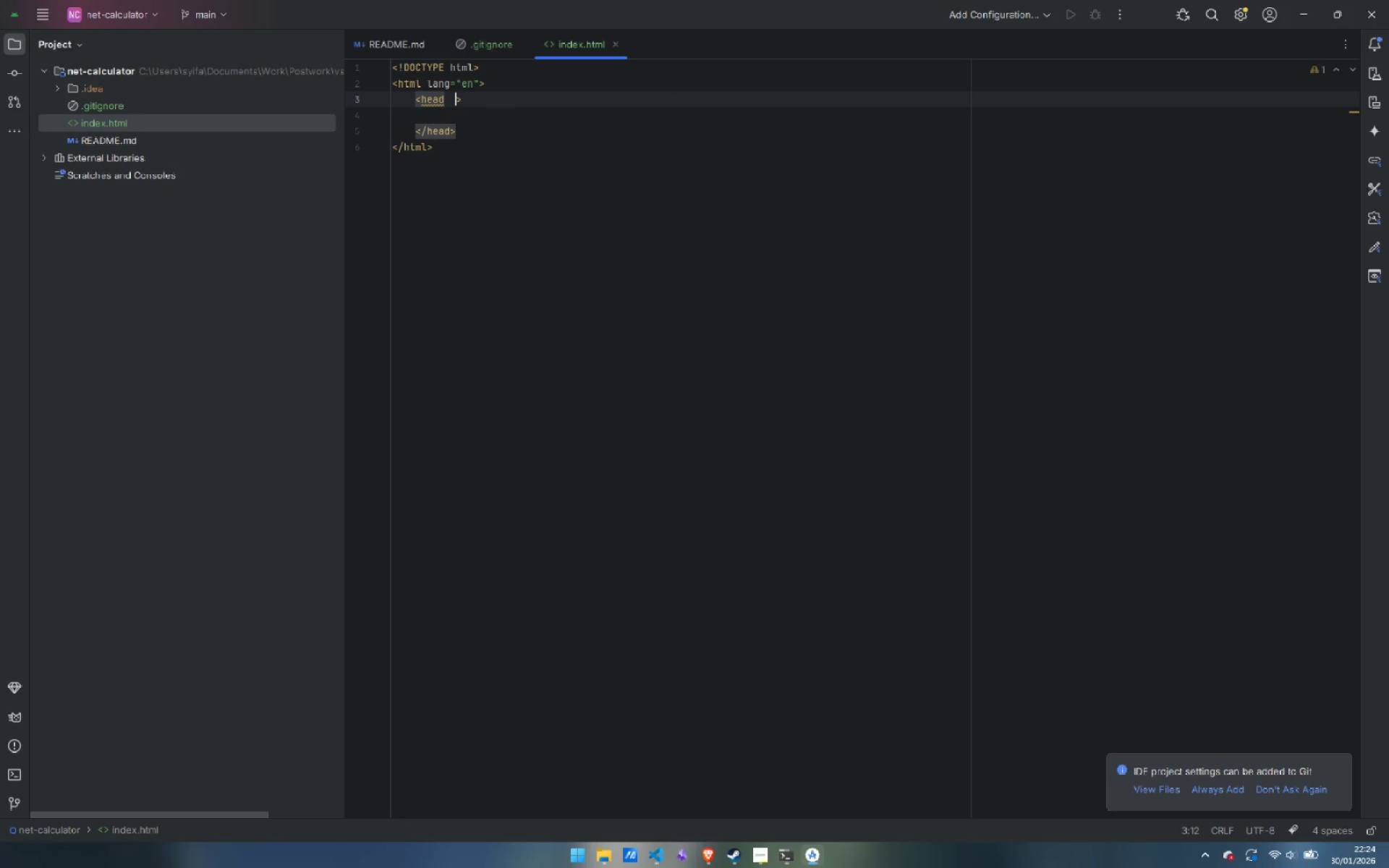 
key(Backspace)
 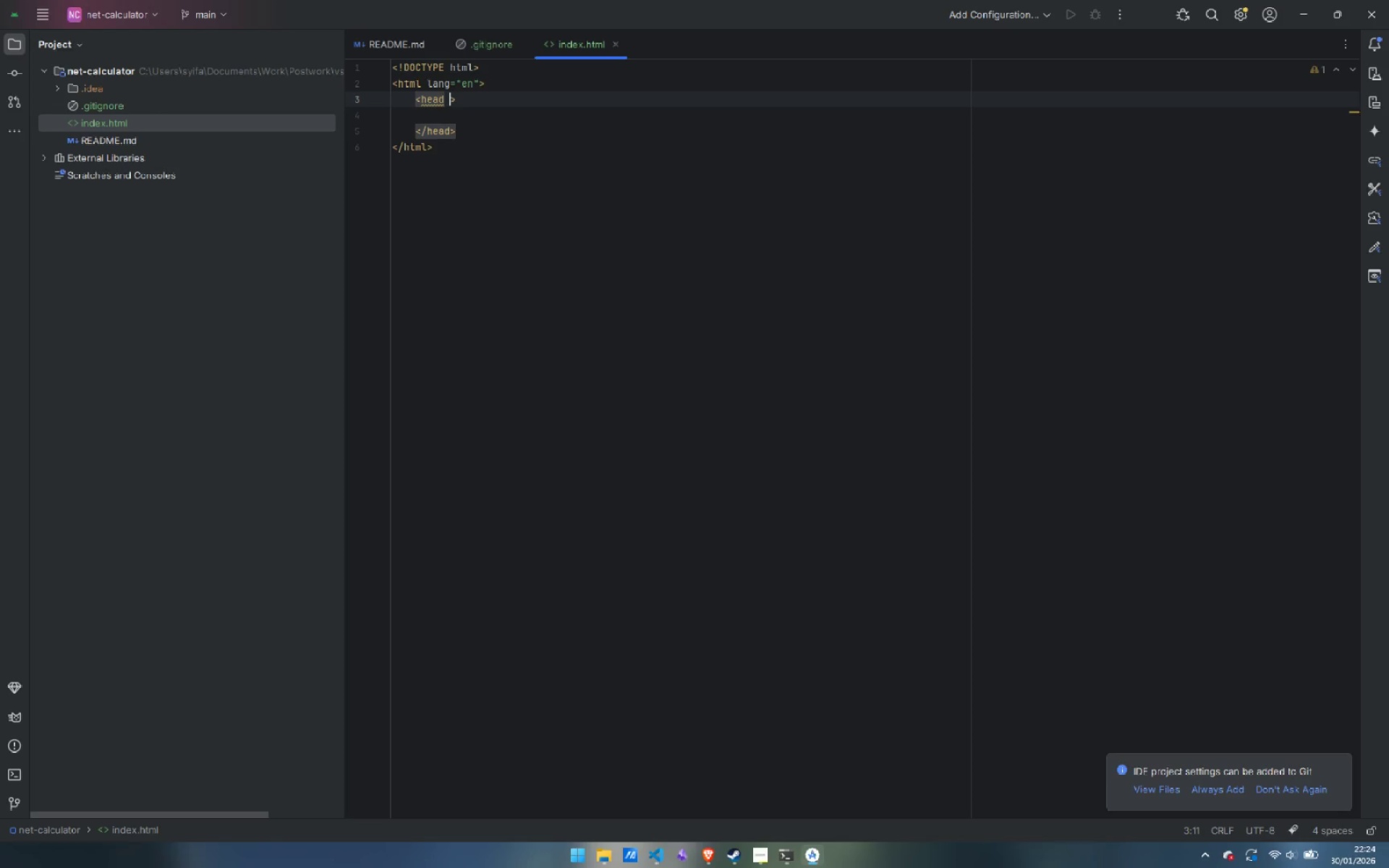 
key(Backspace)
 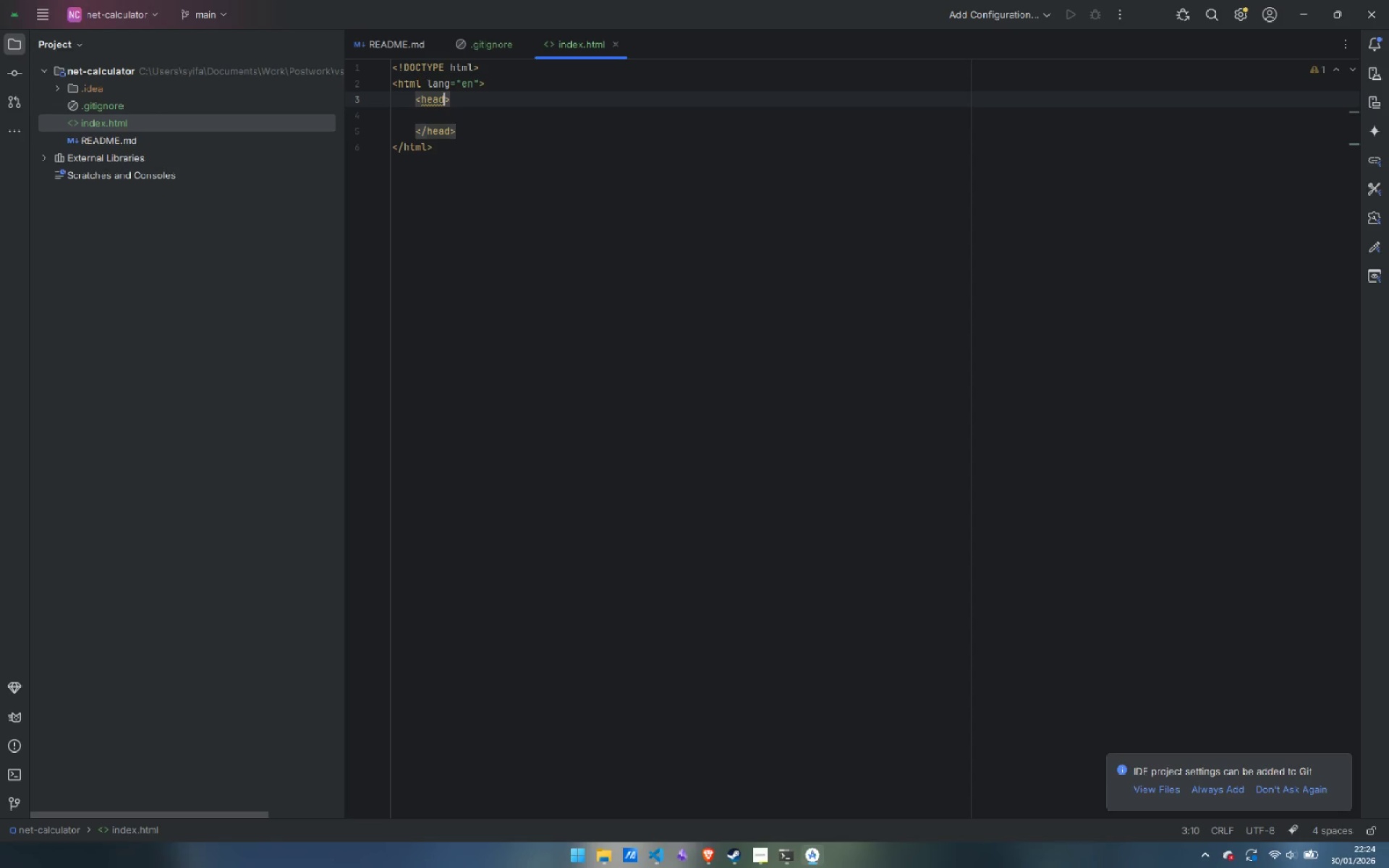 
key(ArrowDown)
 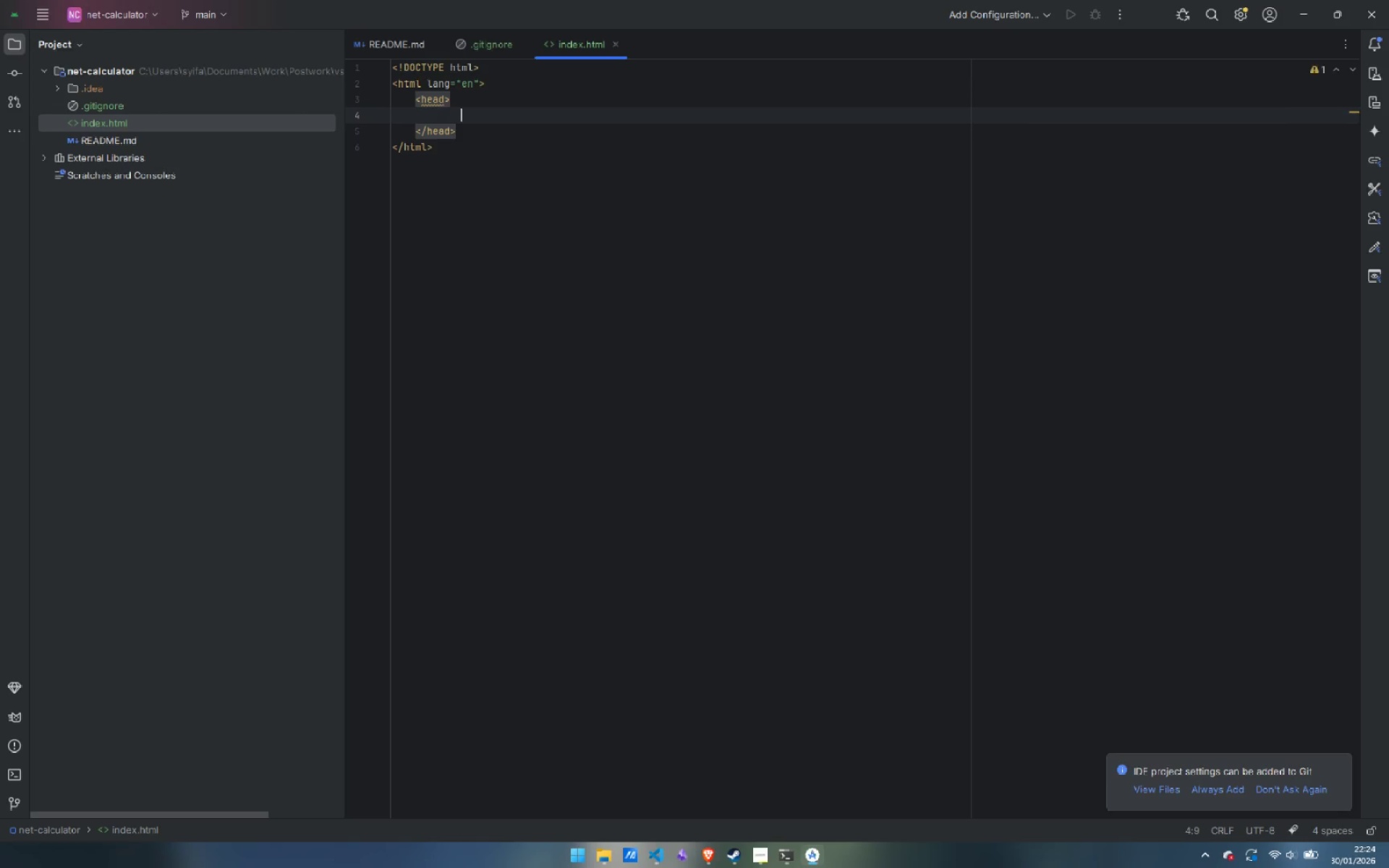 
key(Tab)
key(Backspace)
type(<meta>)
 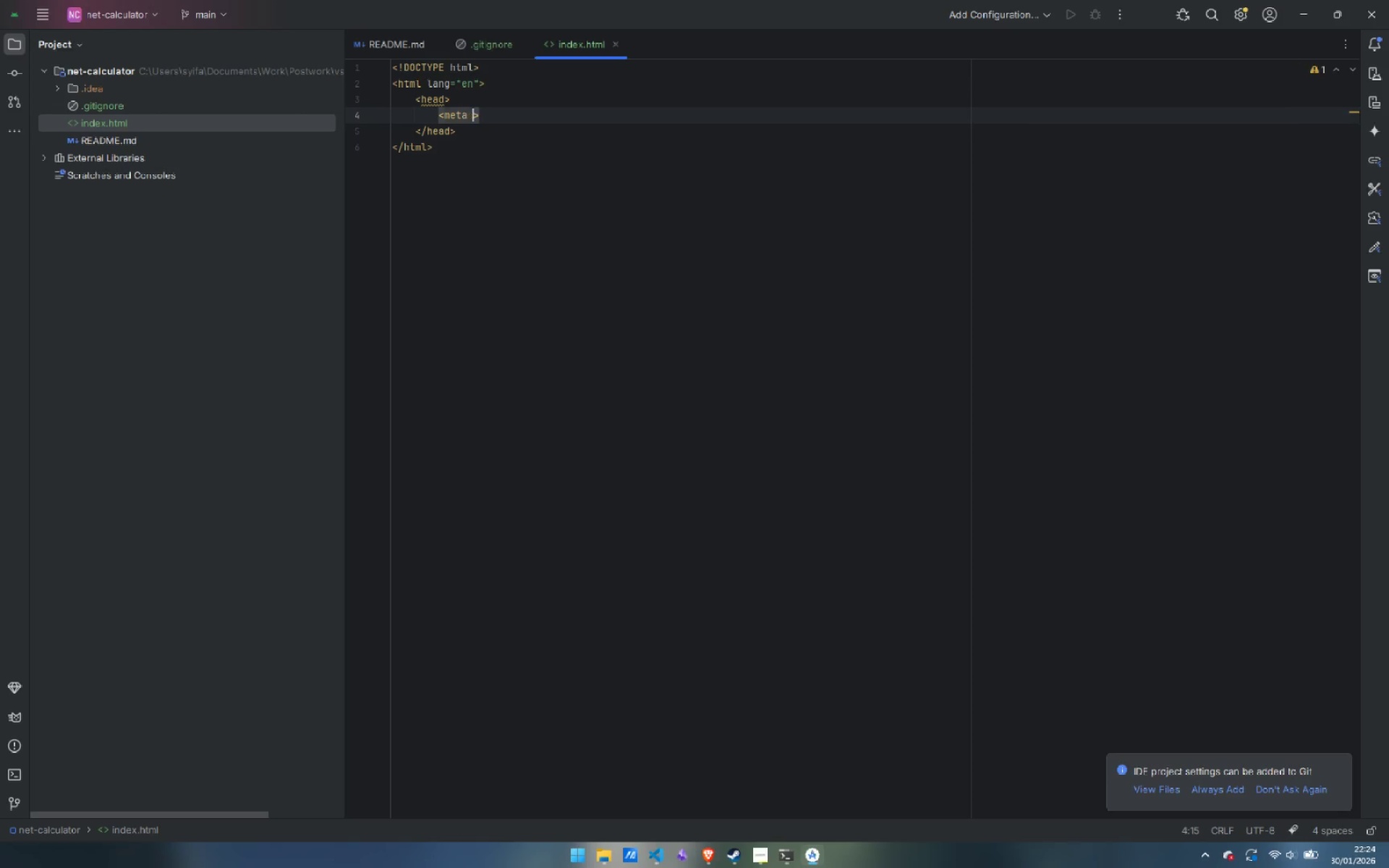 
 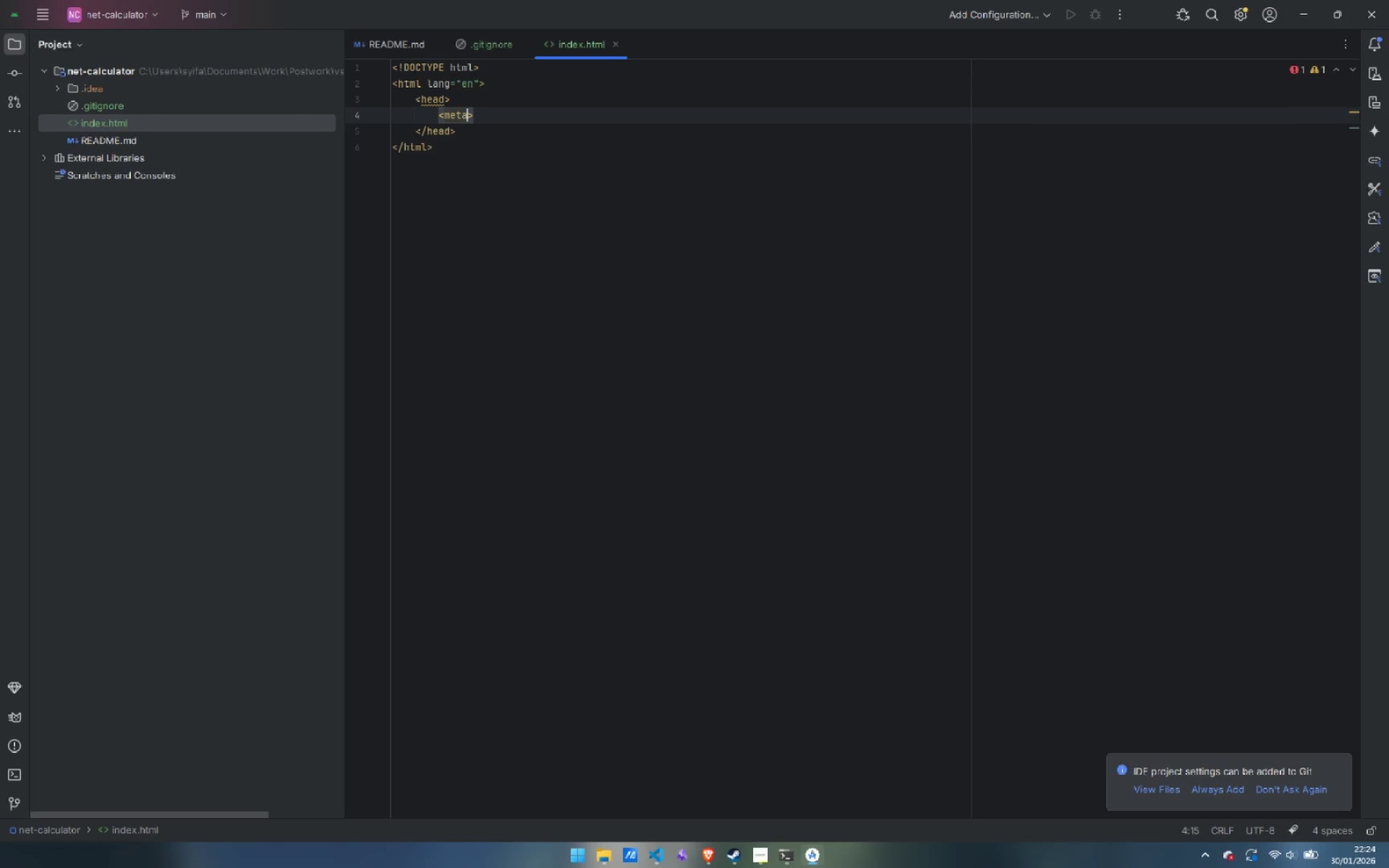 
key(ArrowLeft)
 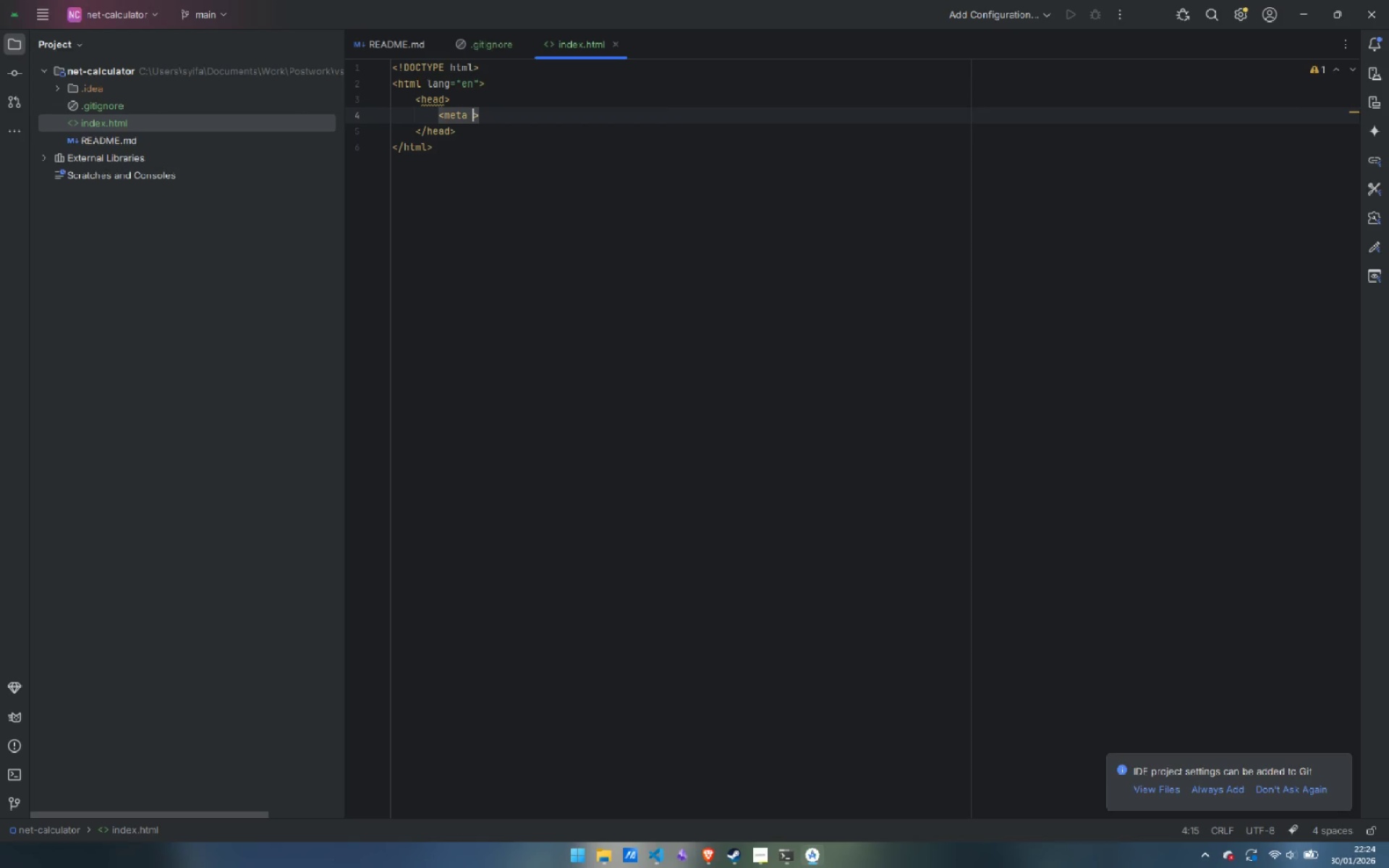 
type( charset="UTF-)
 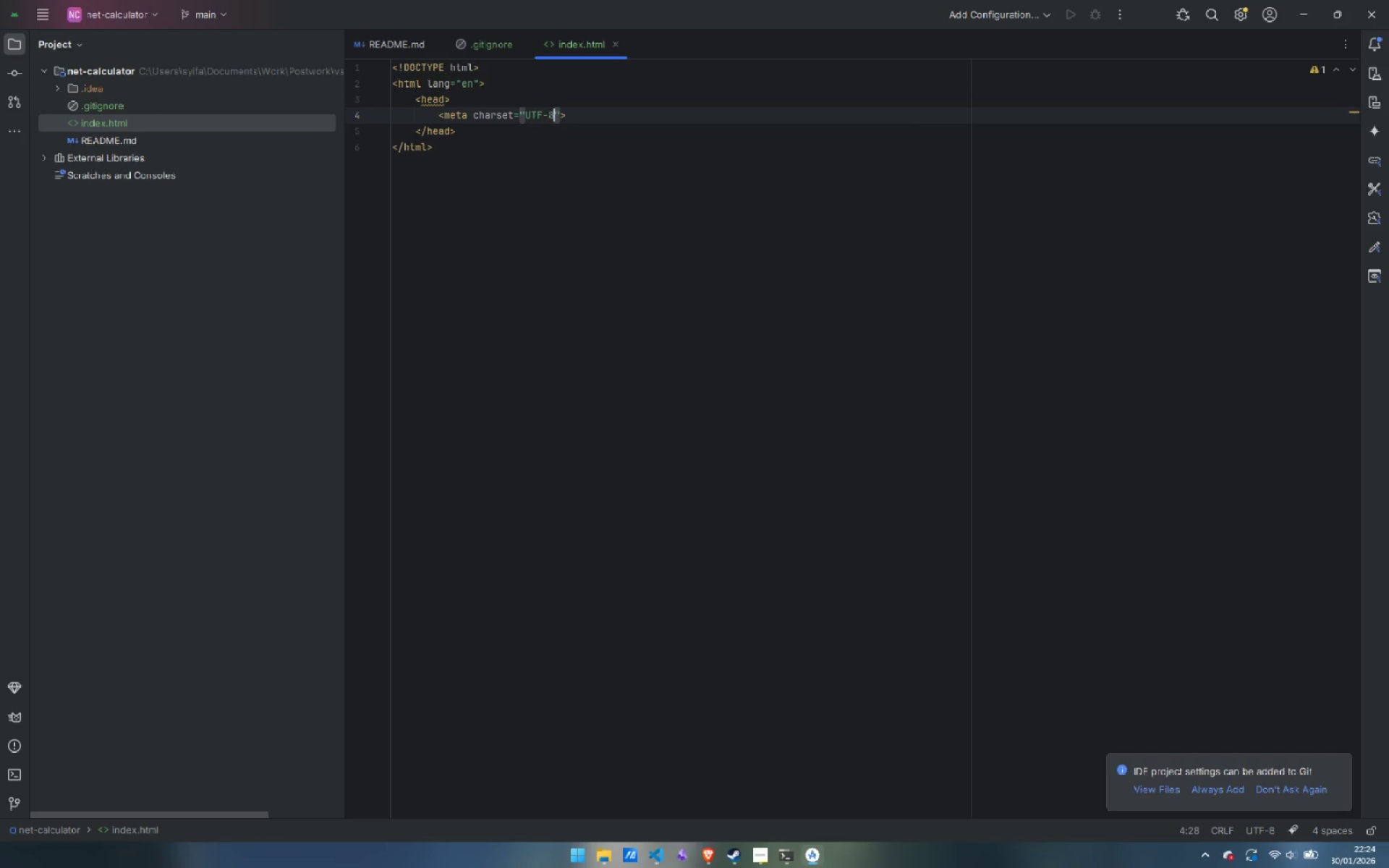 
 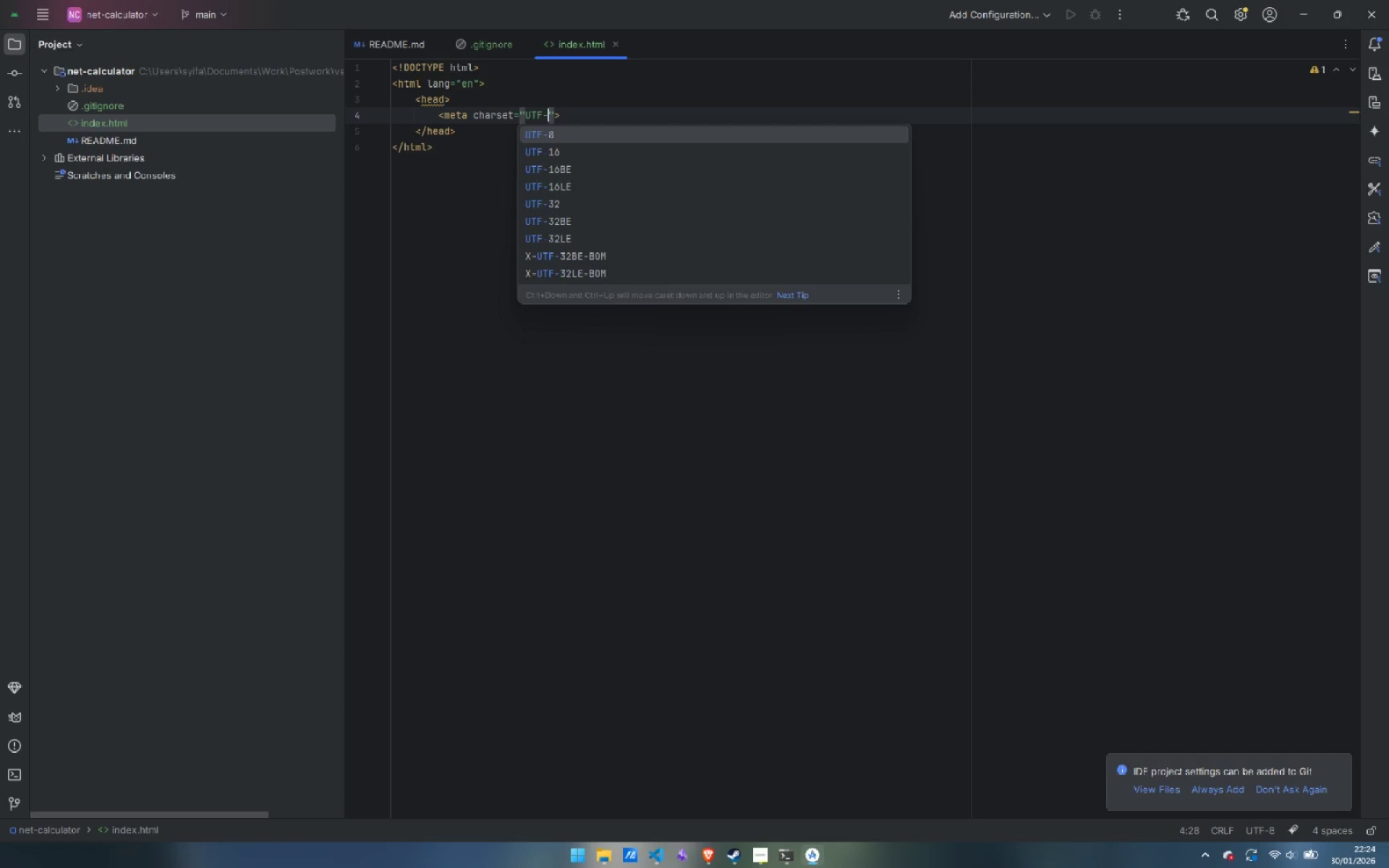 
key(Enter)
 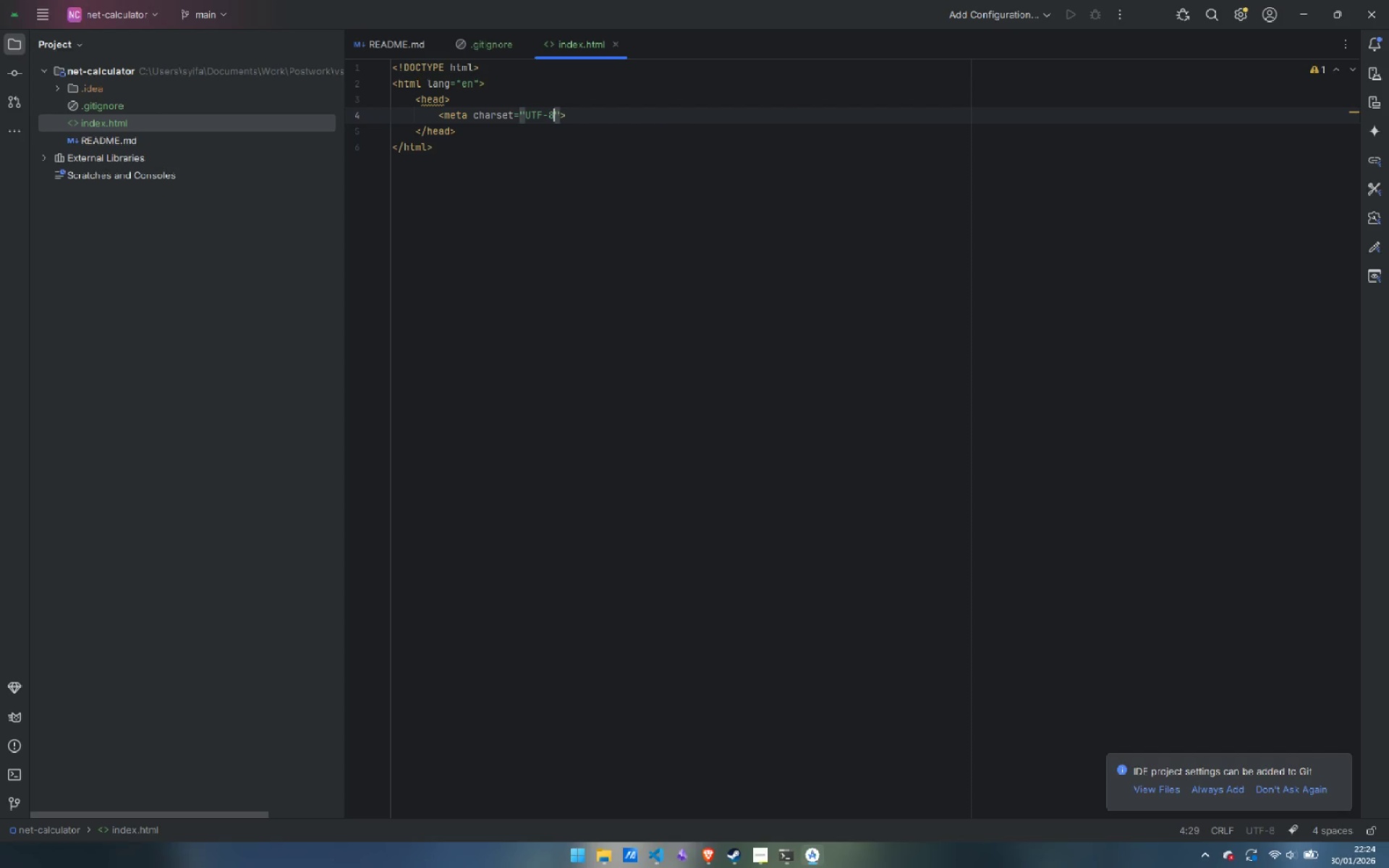 
key(ArrowRight)
 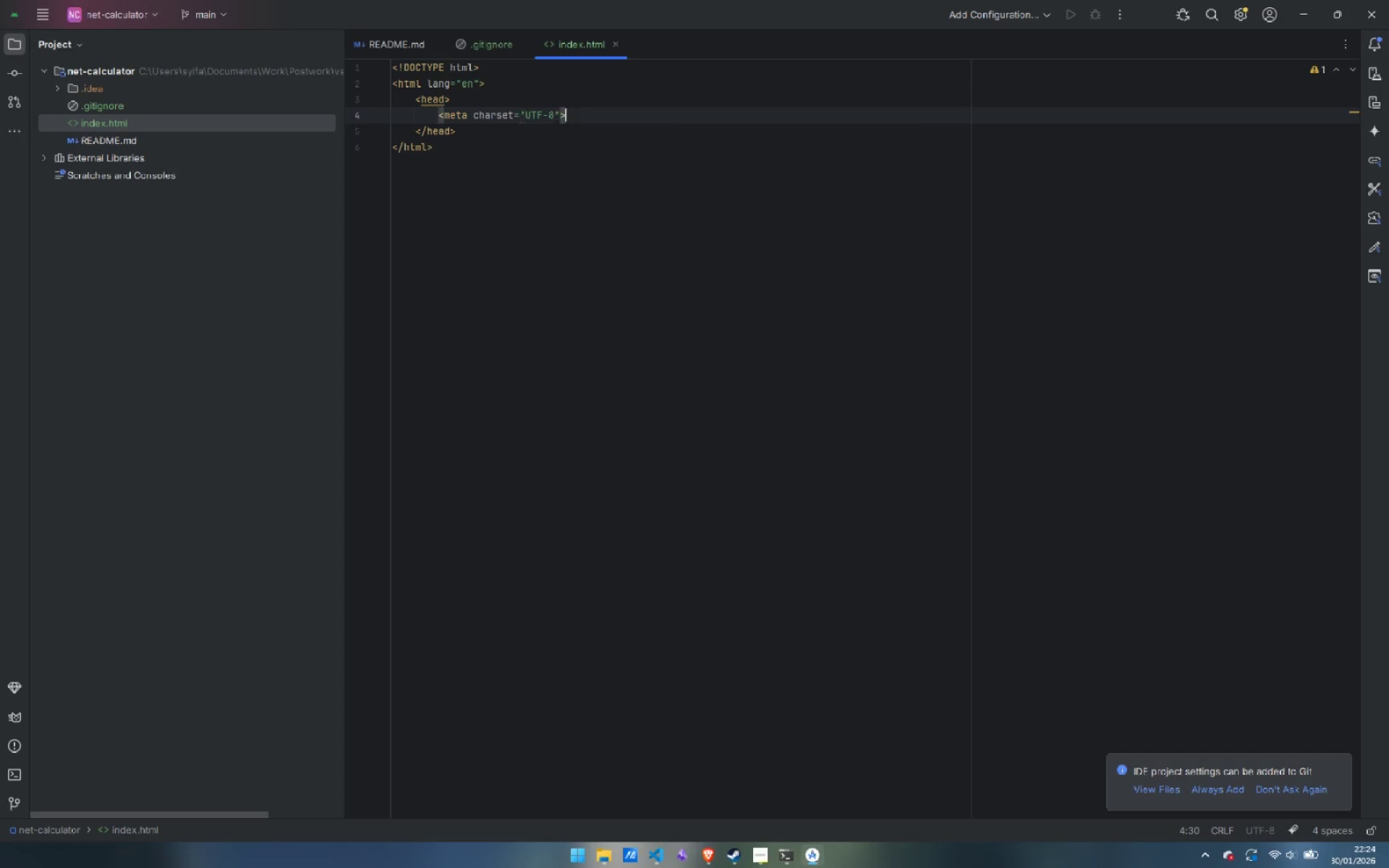 
key(ArrowRight)
 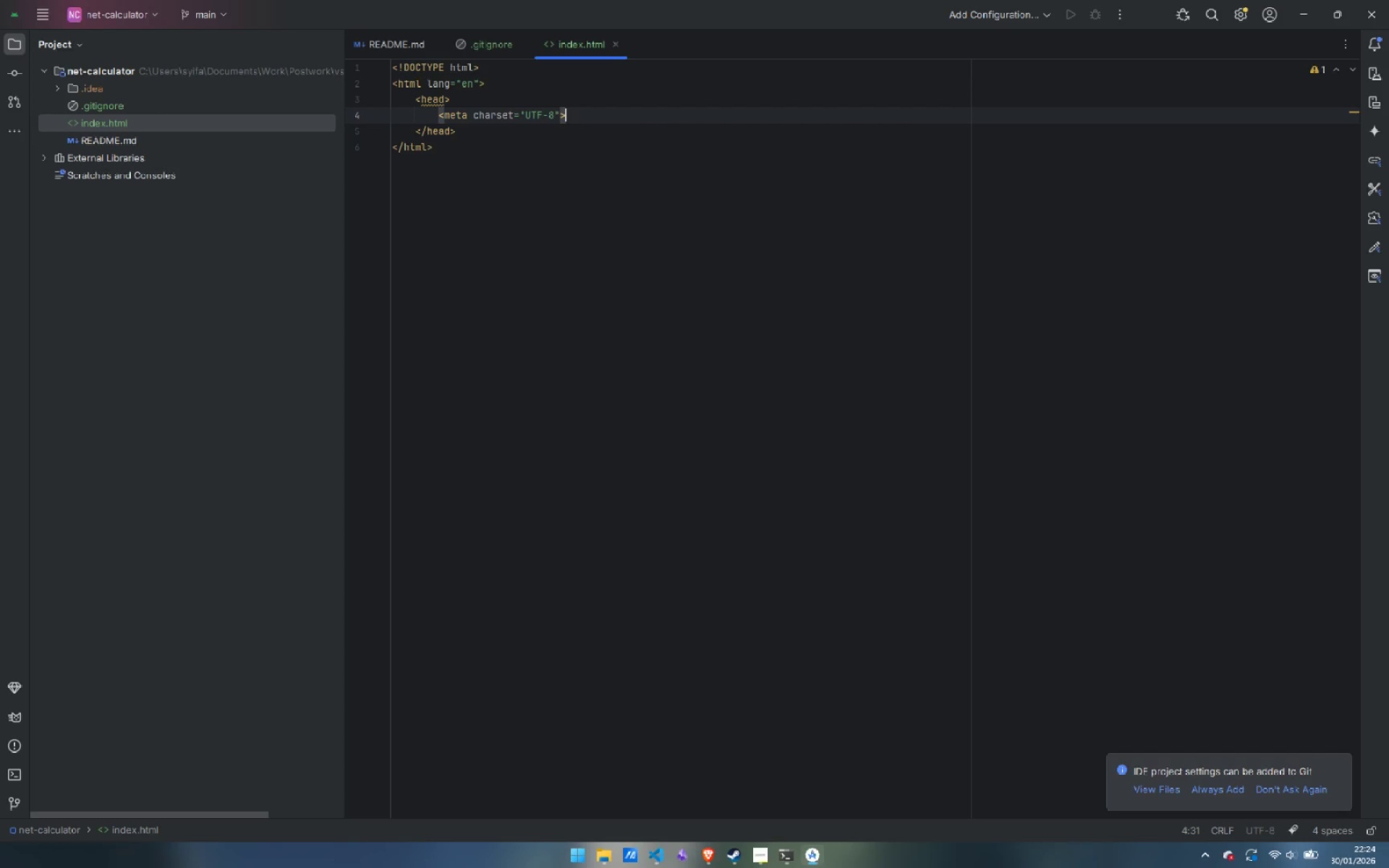 
key(Enter)
 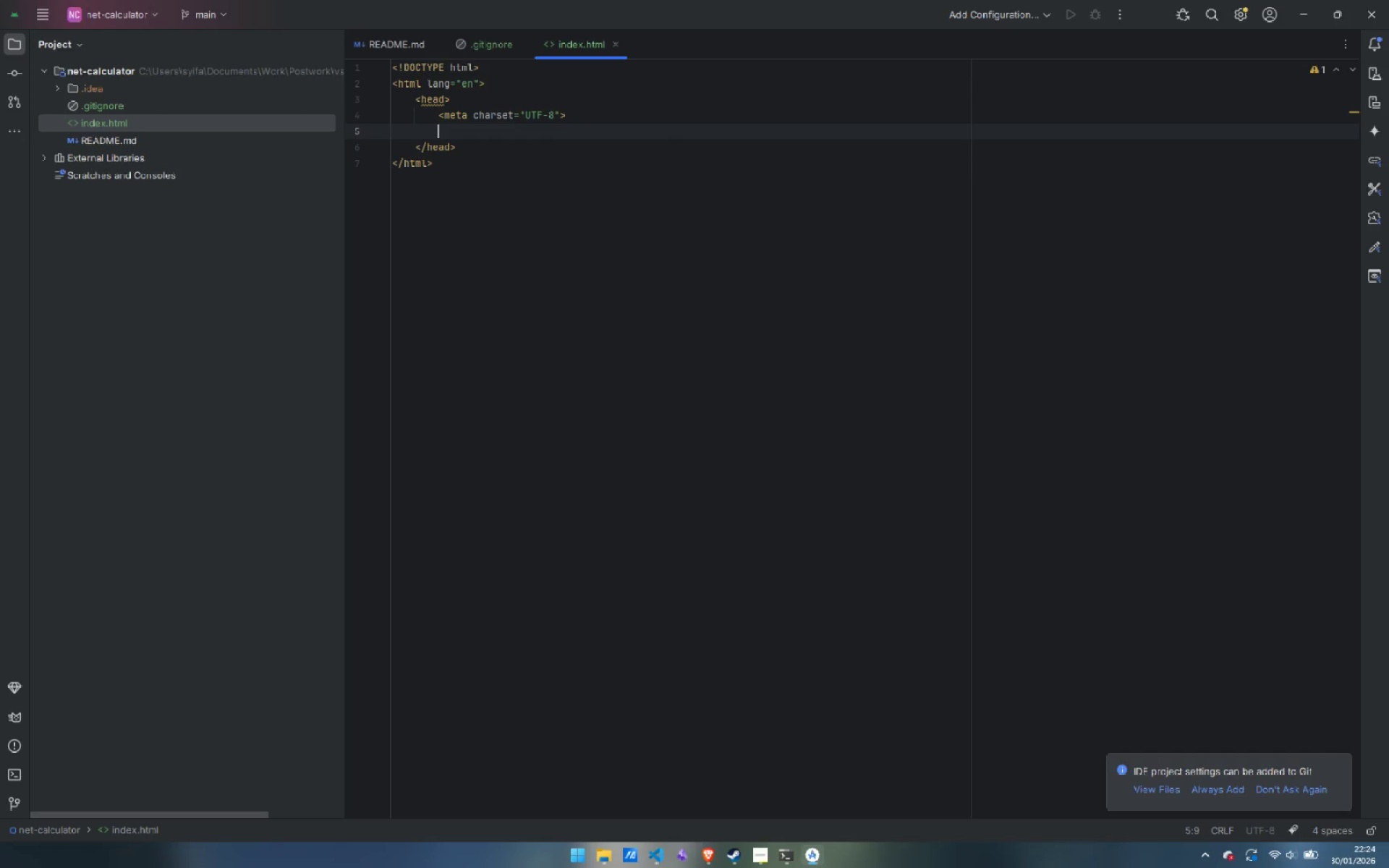 
type(<meta name="viewpoer)
key(Backspace)
key(Backspace)
type(rt)
 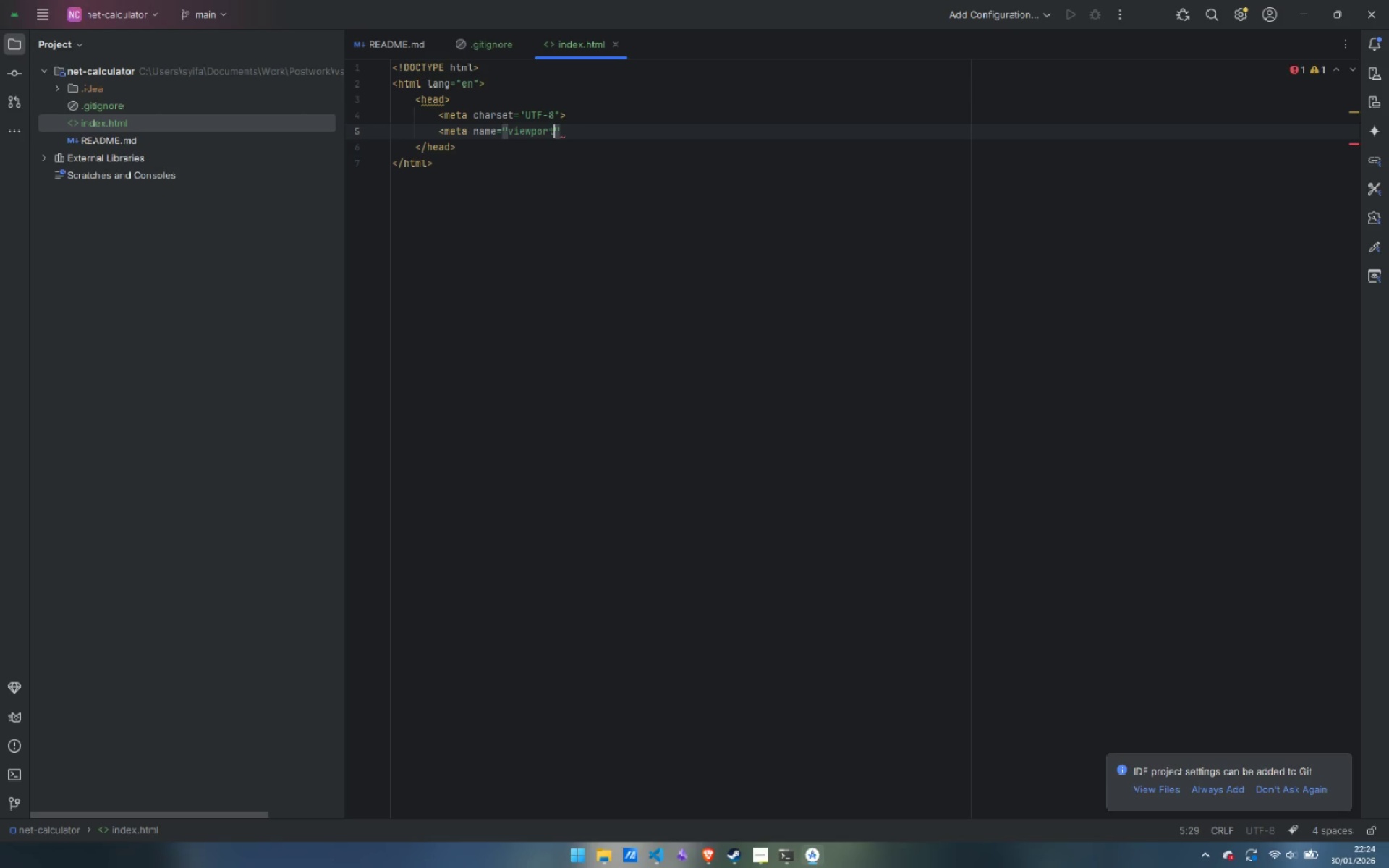 
key(ArrowRight)
 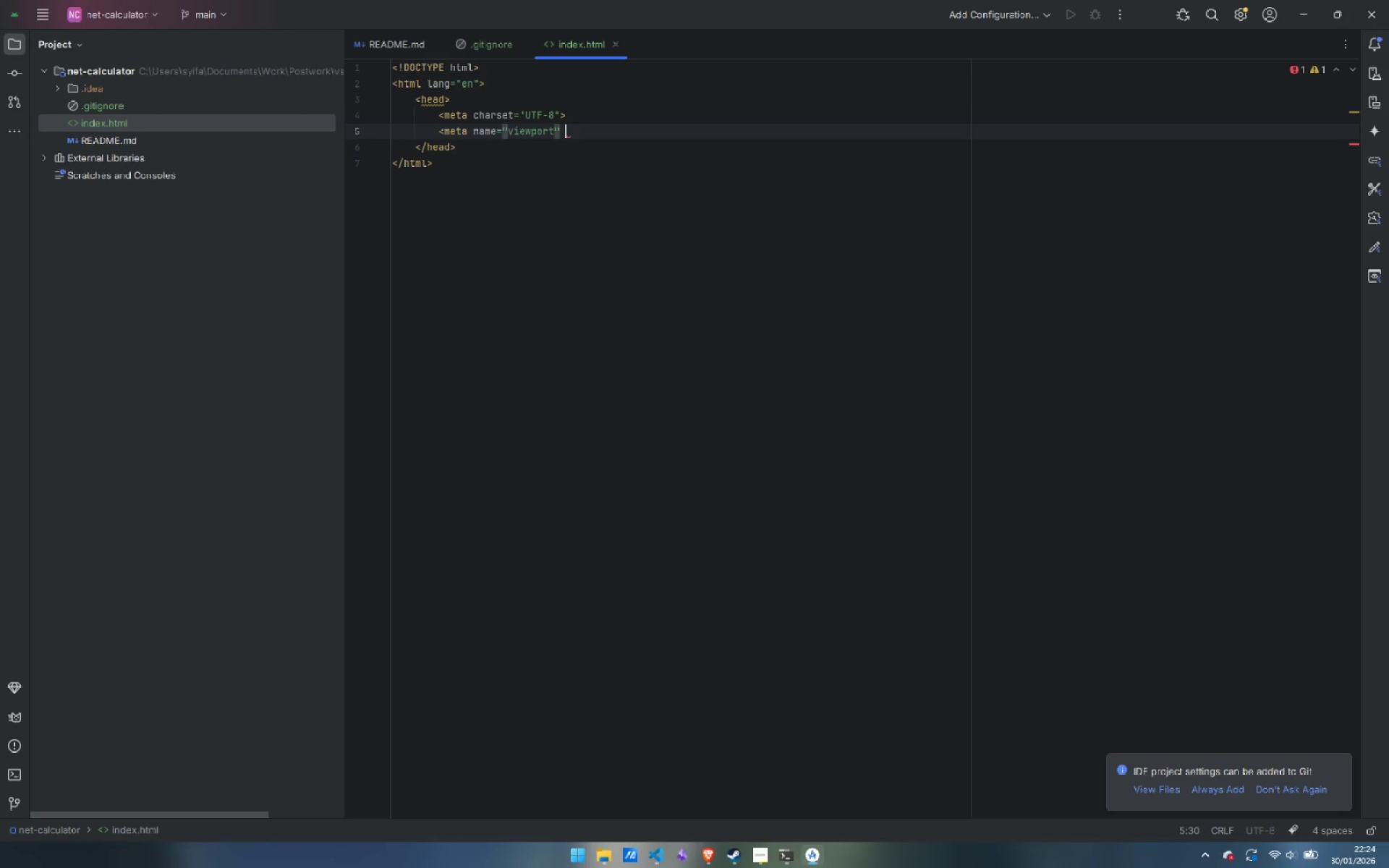 
type( content)
 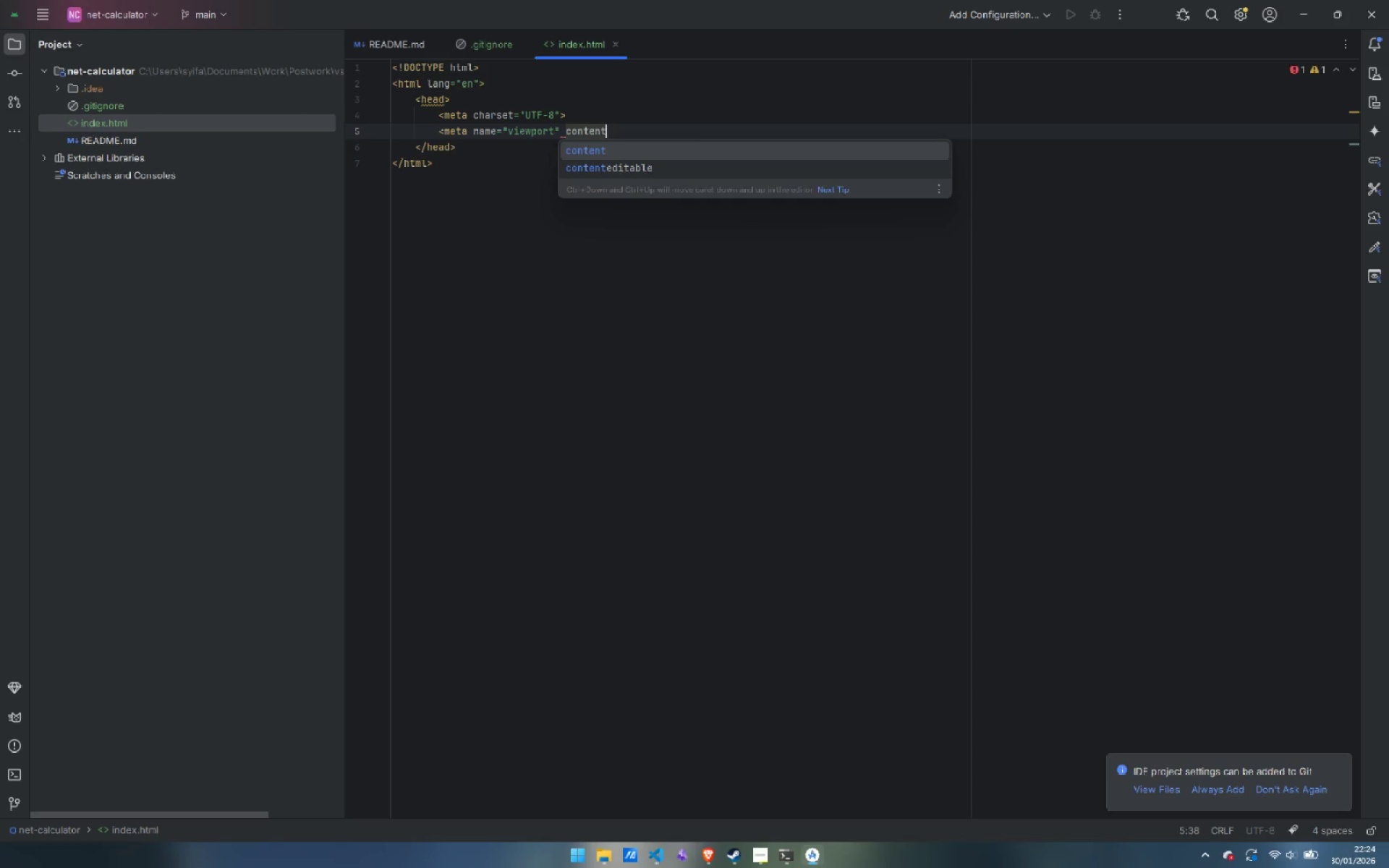 
key(Enter)
 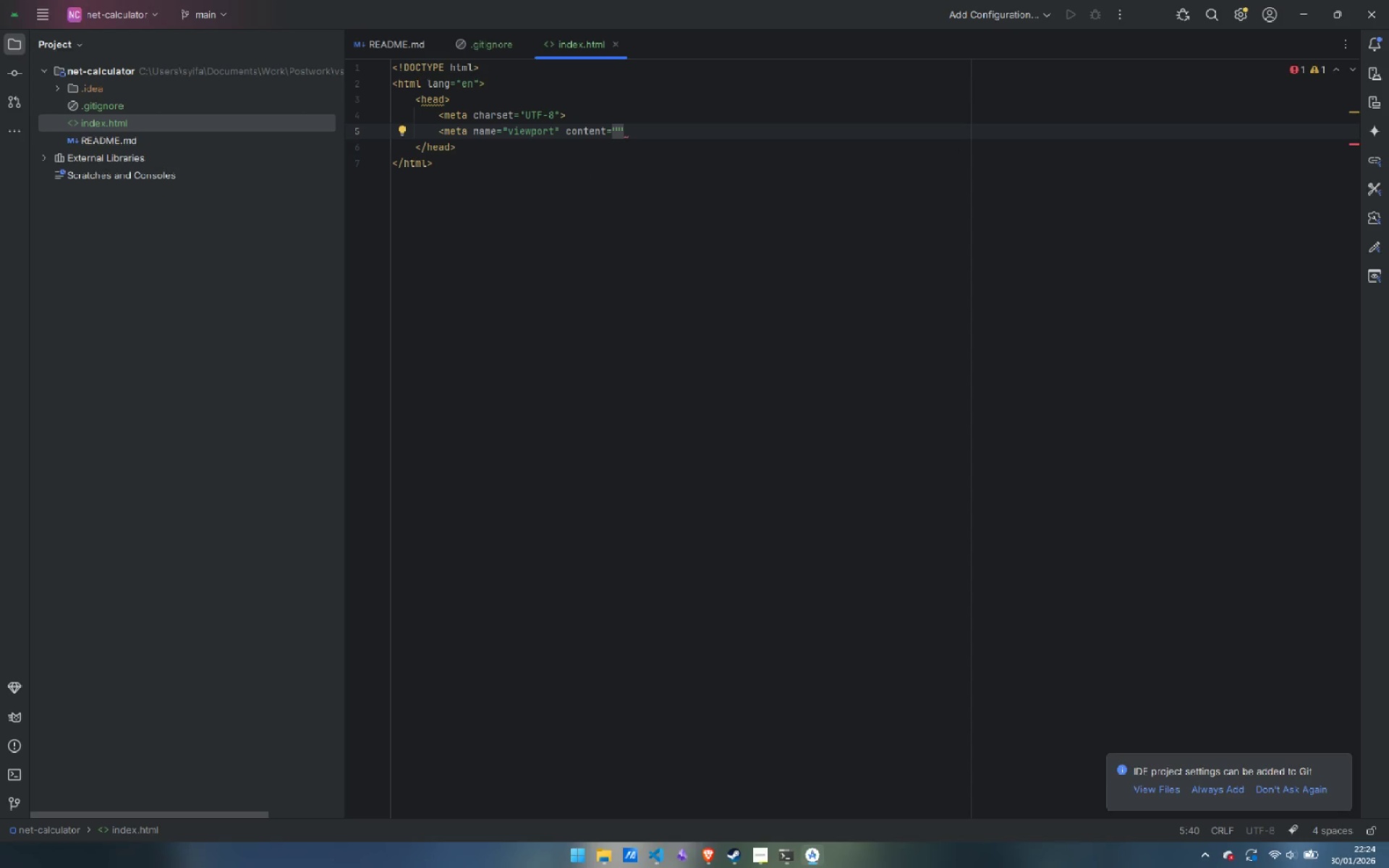 
type(width=di)
key(Backspace)
type(evice-width, initial-scale=1.0)
key(Backspace)
key(Backspace)
key(Backspace)
type(0)
 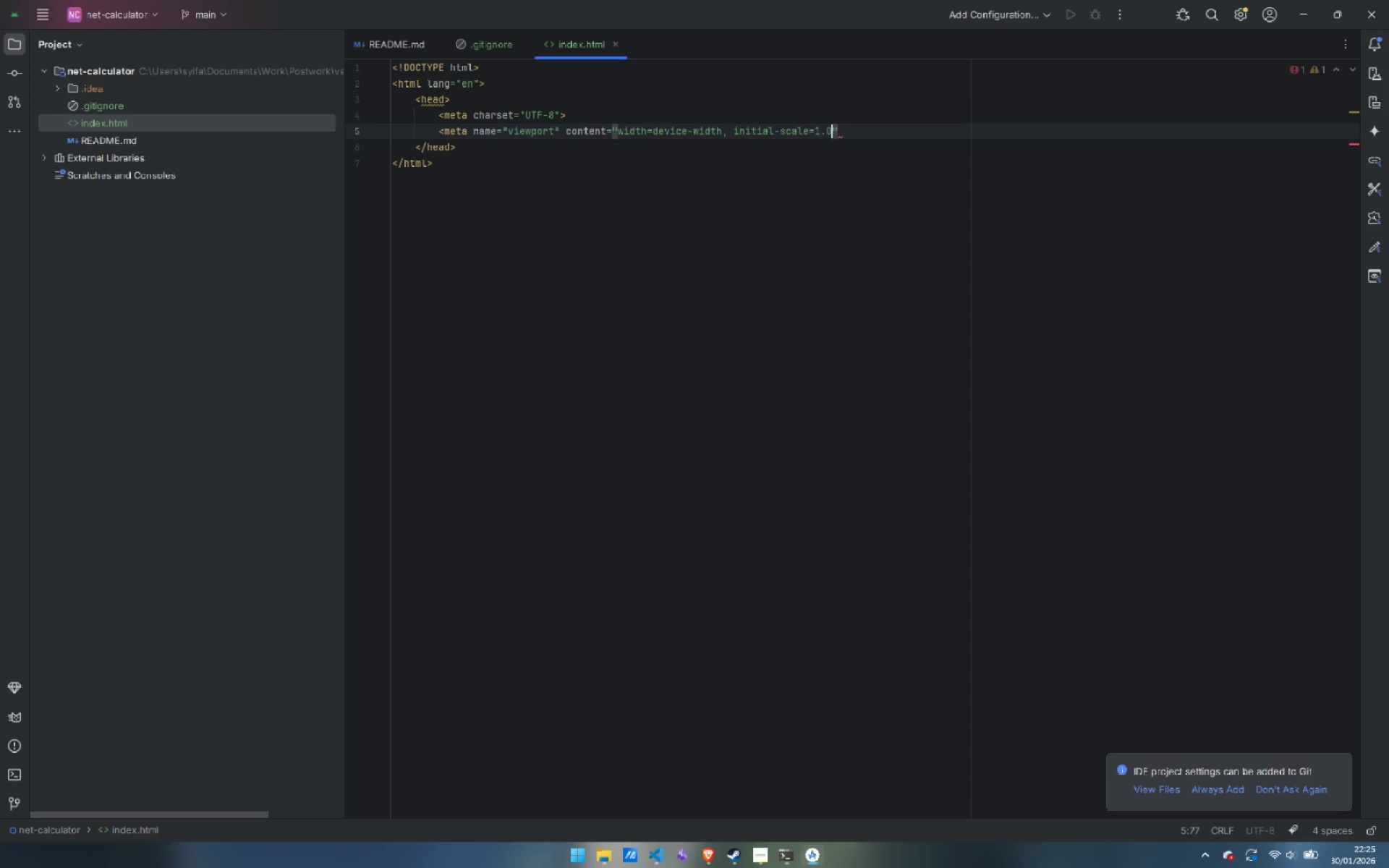 
key(ArrowRight)
 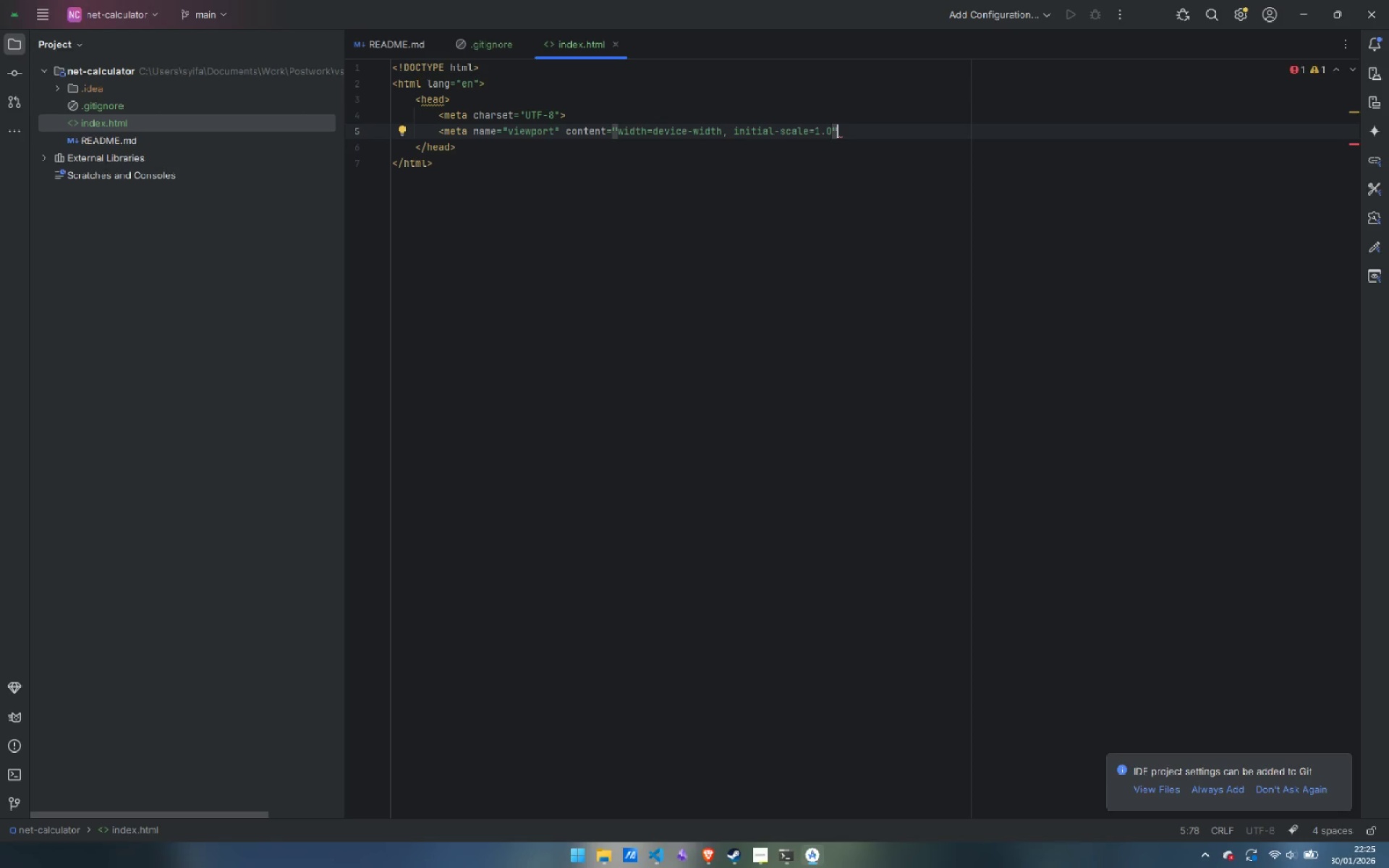 
key(Shift+Period)
 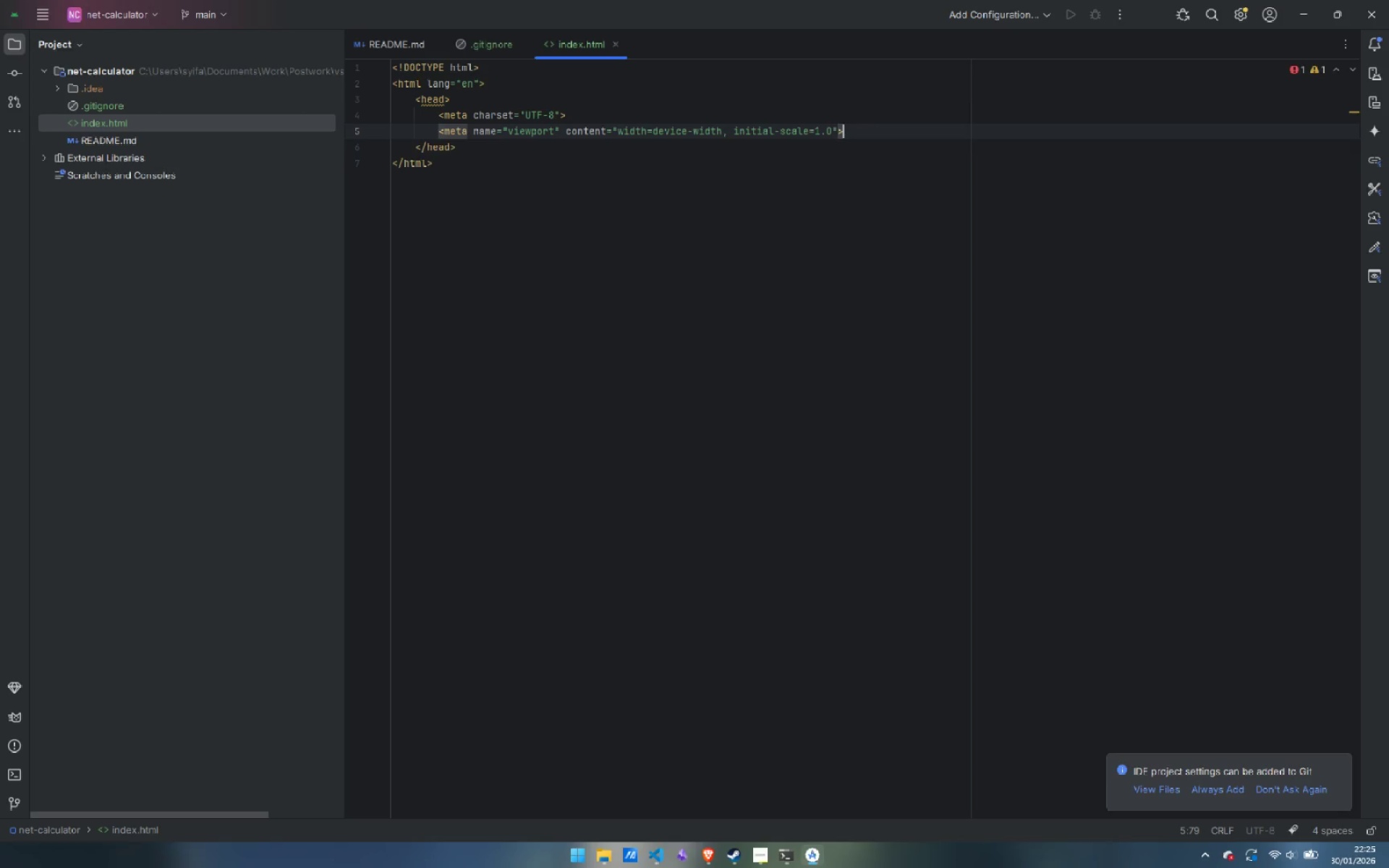 
key(Enter)
 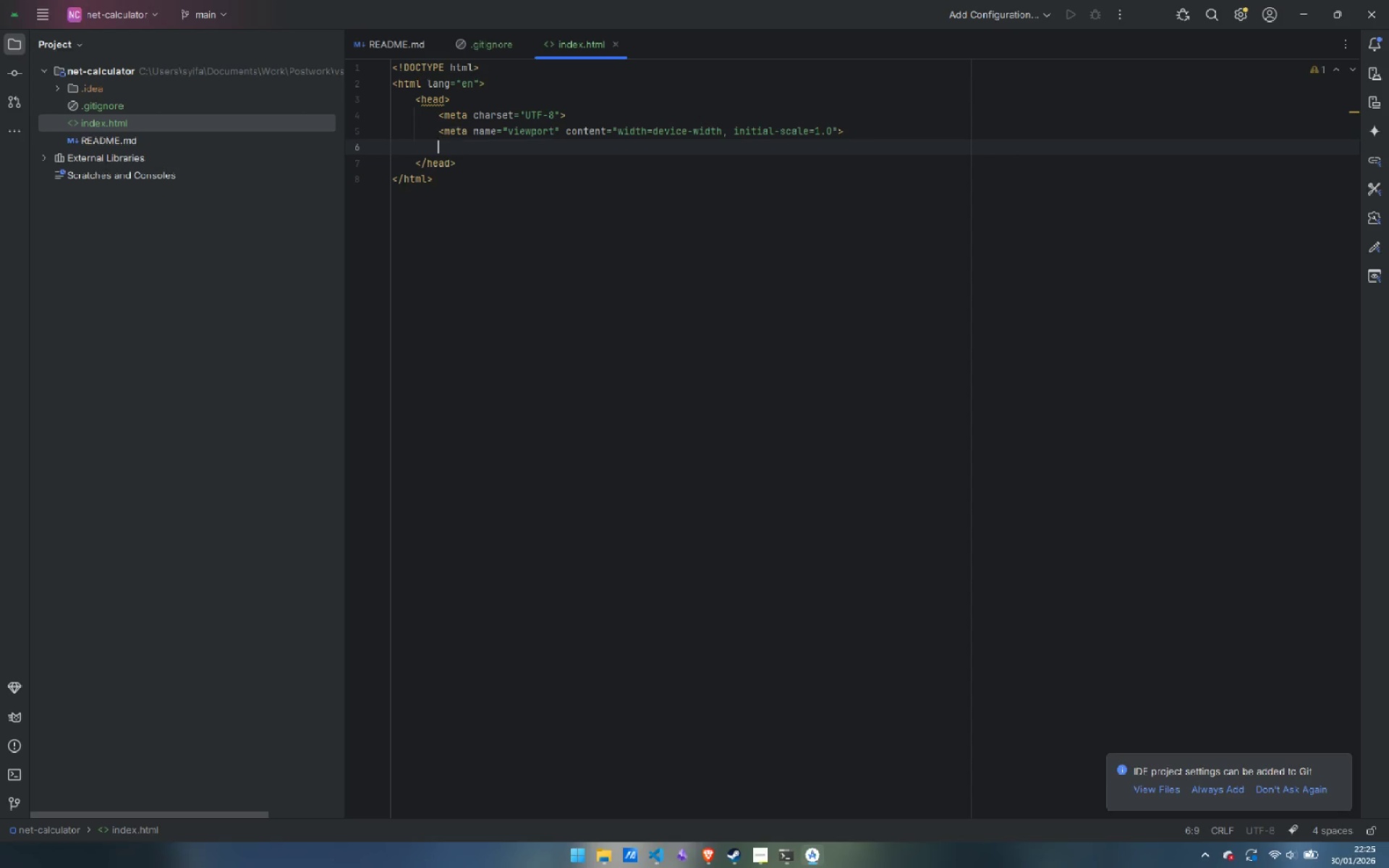 
type(<meta)
 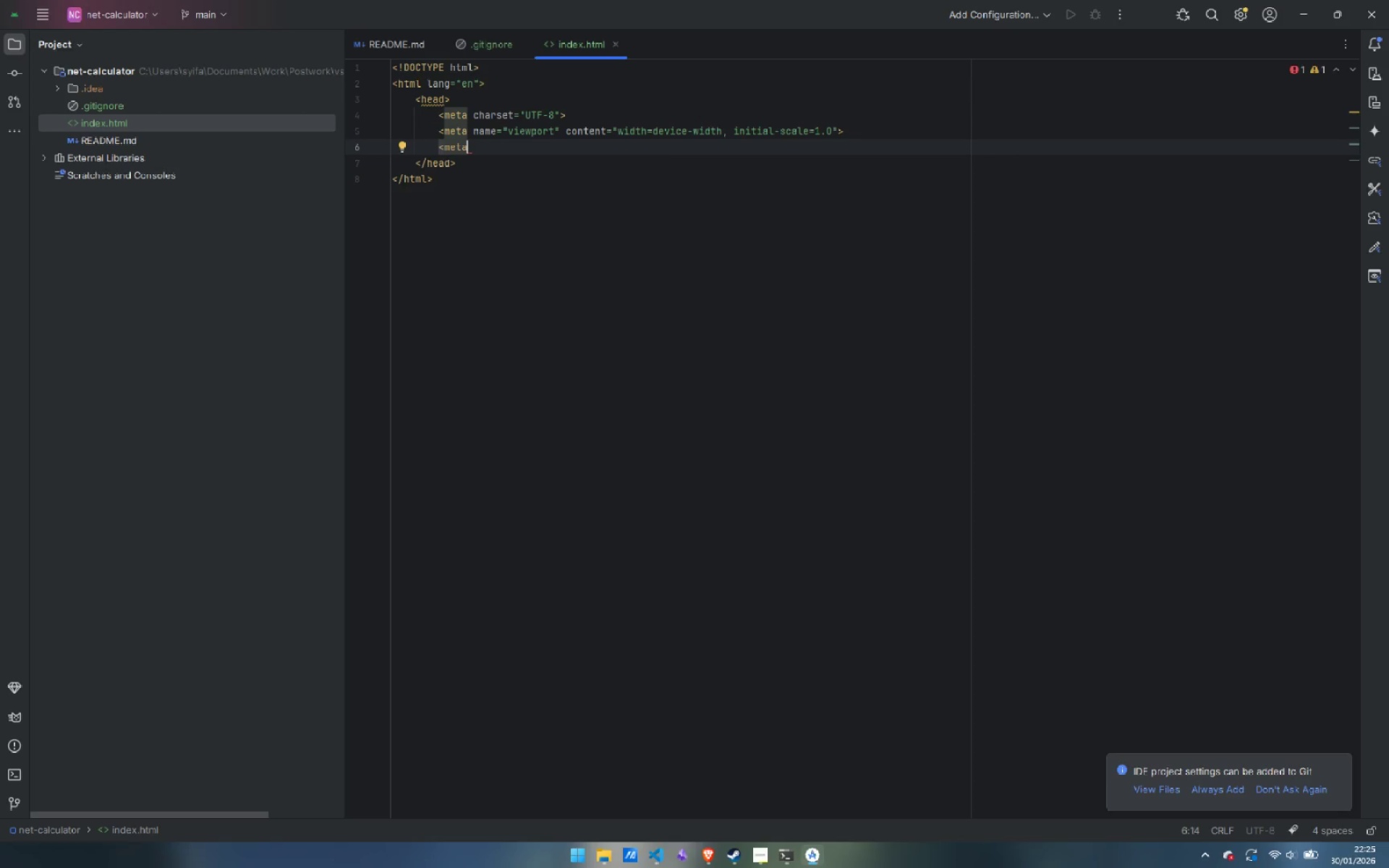 
key(Control+Backspace)
 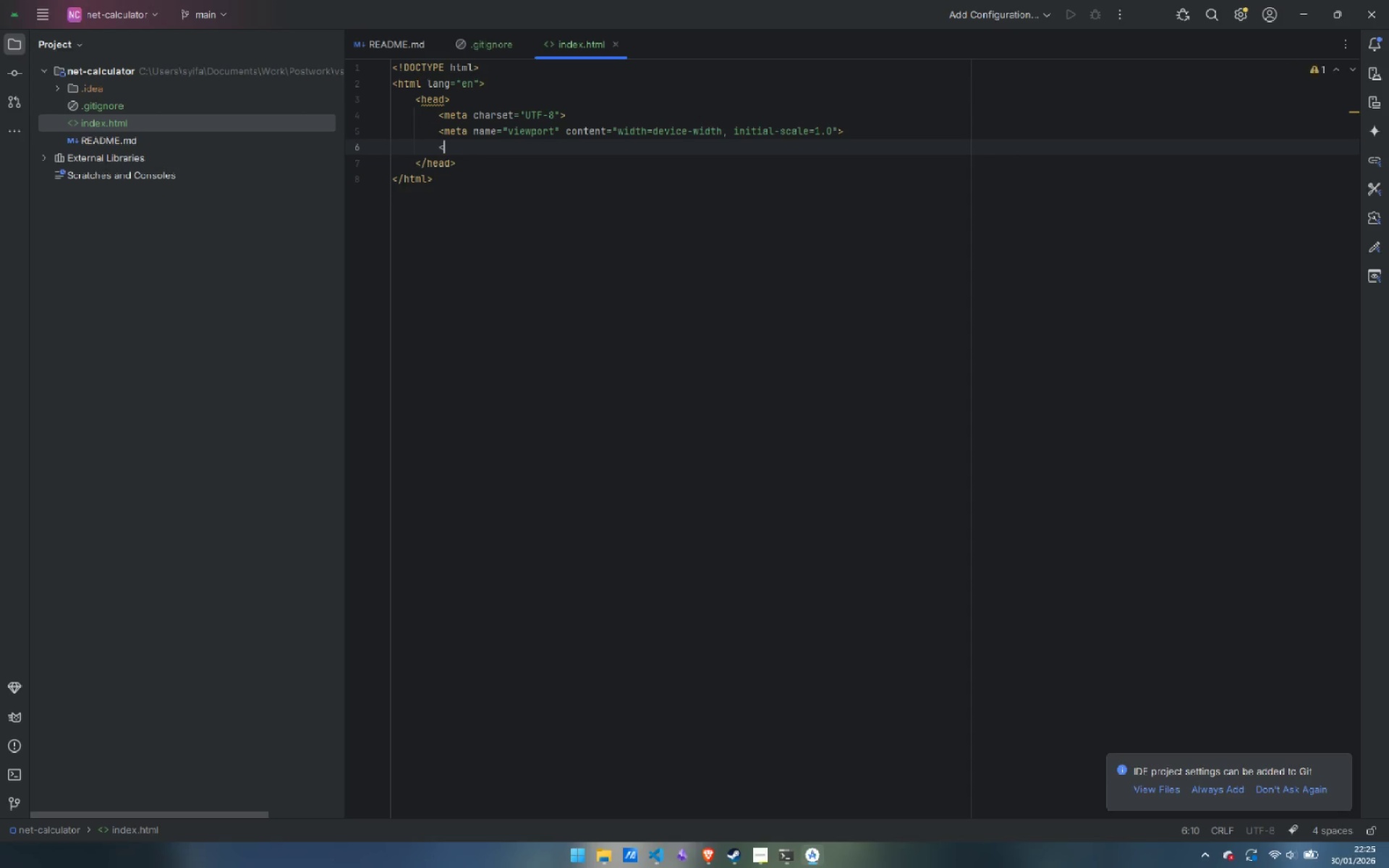 
type(title>Sellet)
key(Backspace)
type(r Net Por)
key(Backspace)
key(Backspace)
type(rocees)
key(Backspace)
type(ds Calculator)
 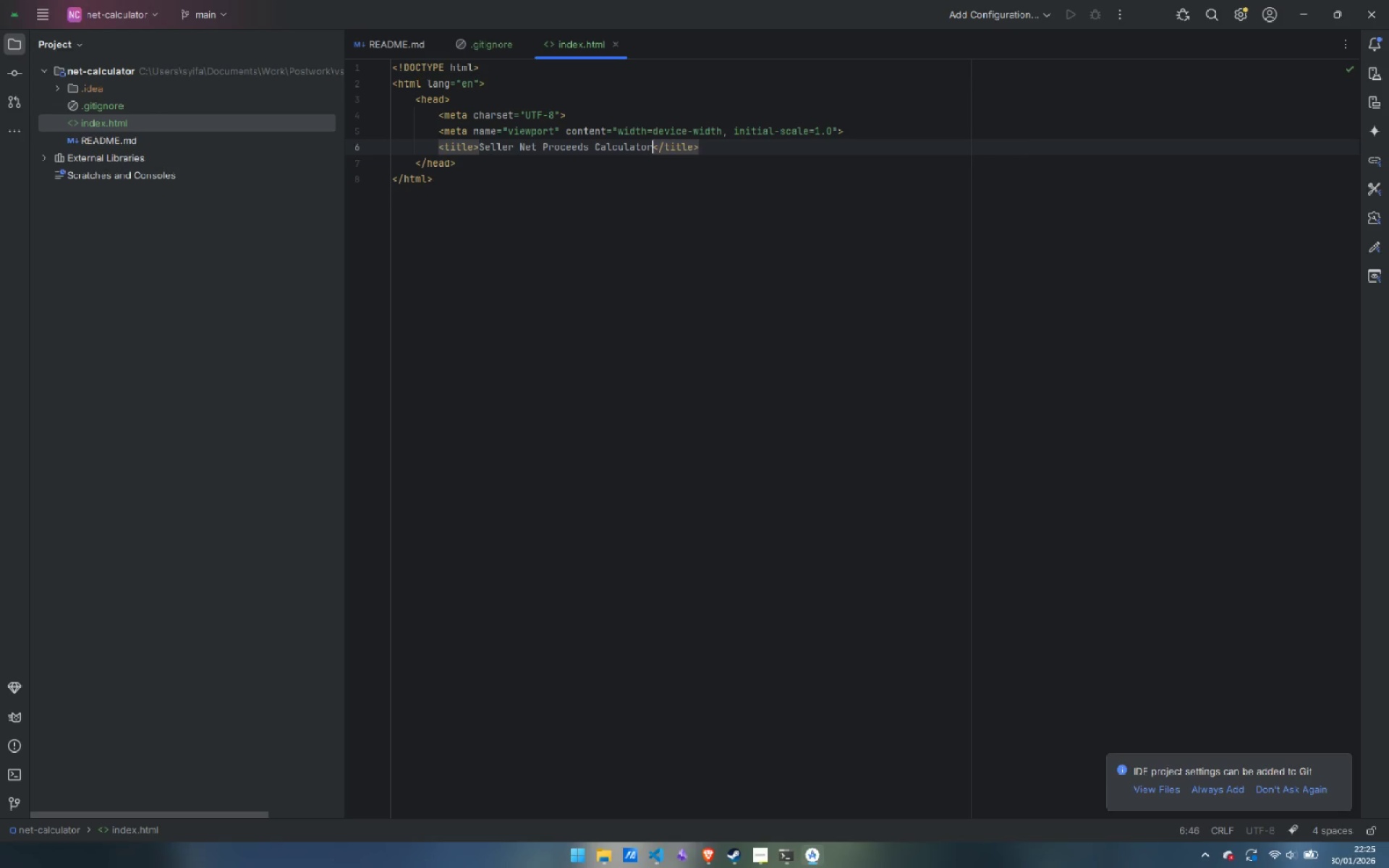 
key(Control+ArrowRight)
 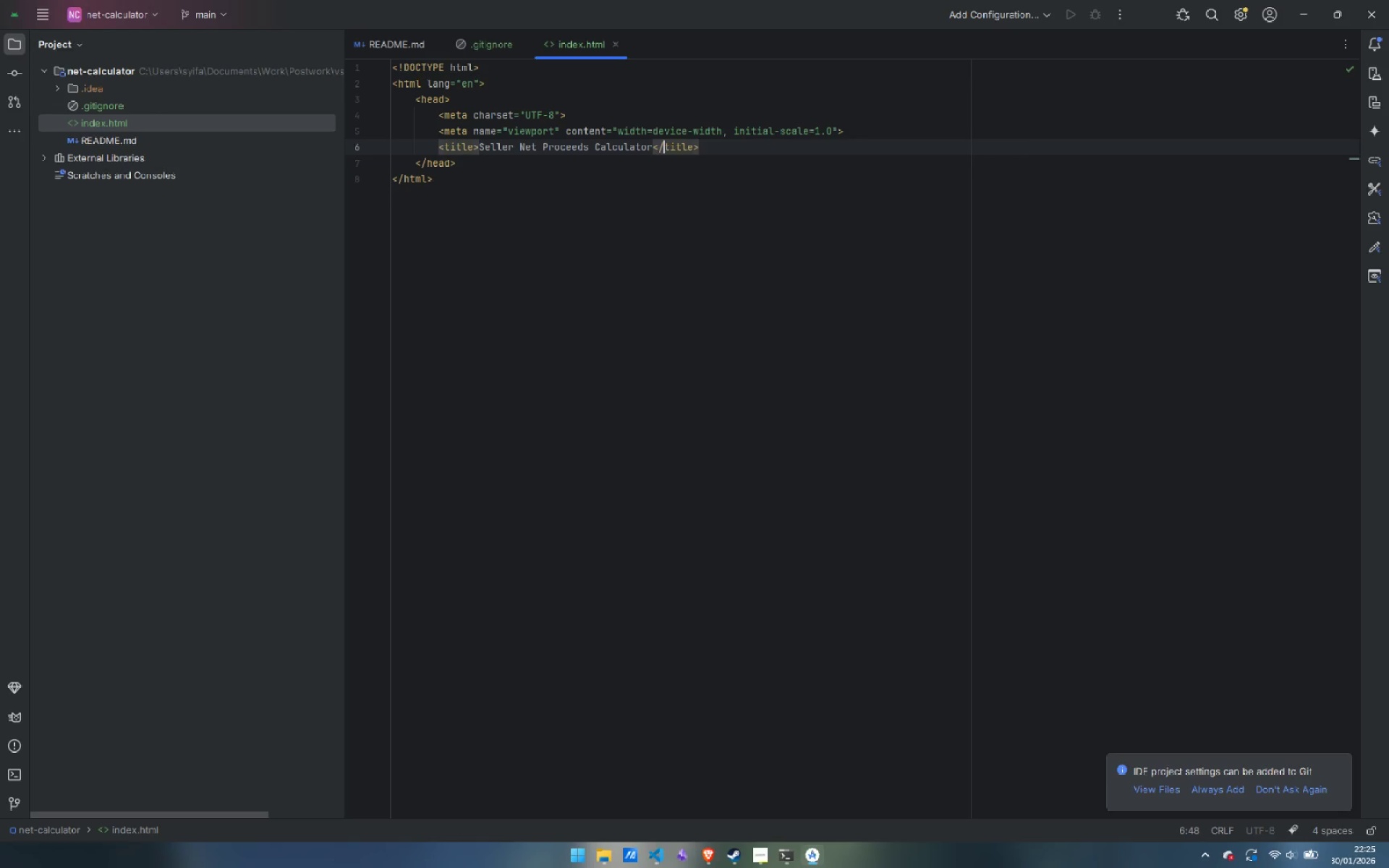 
key(Control+ArrowRight)
 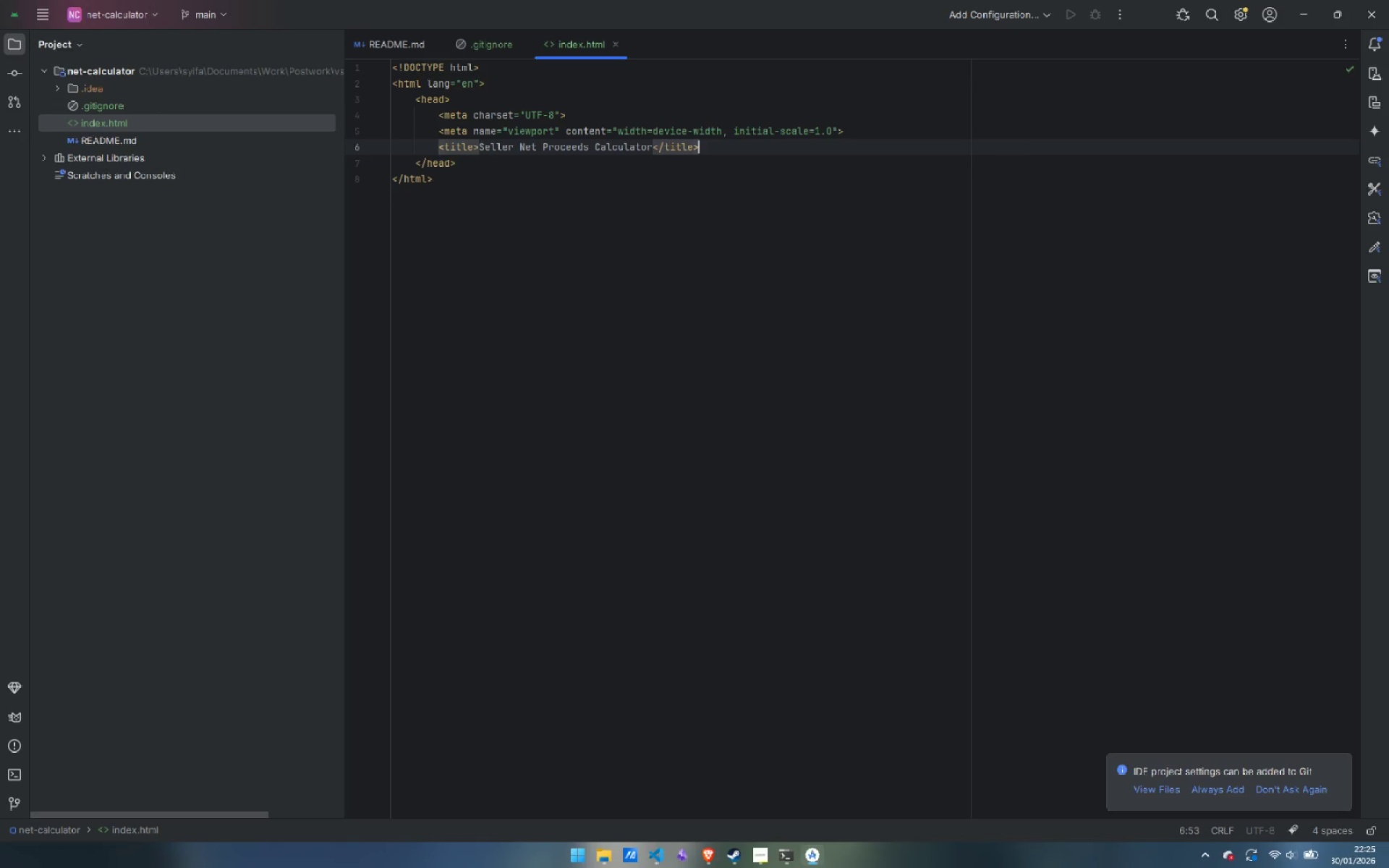 
key(ArrowRight)
 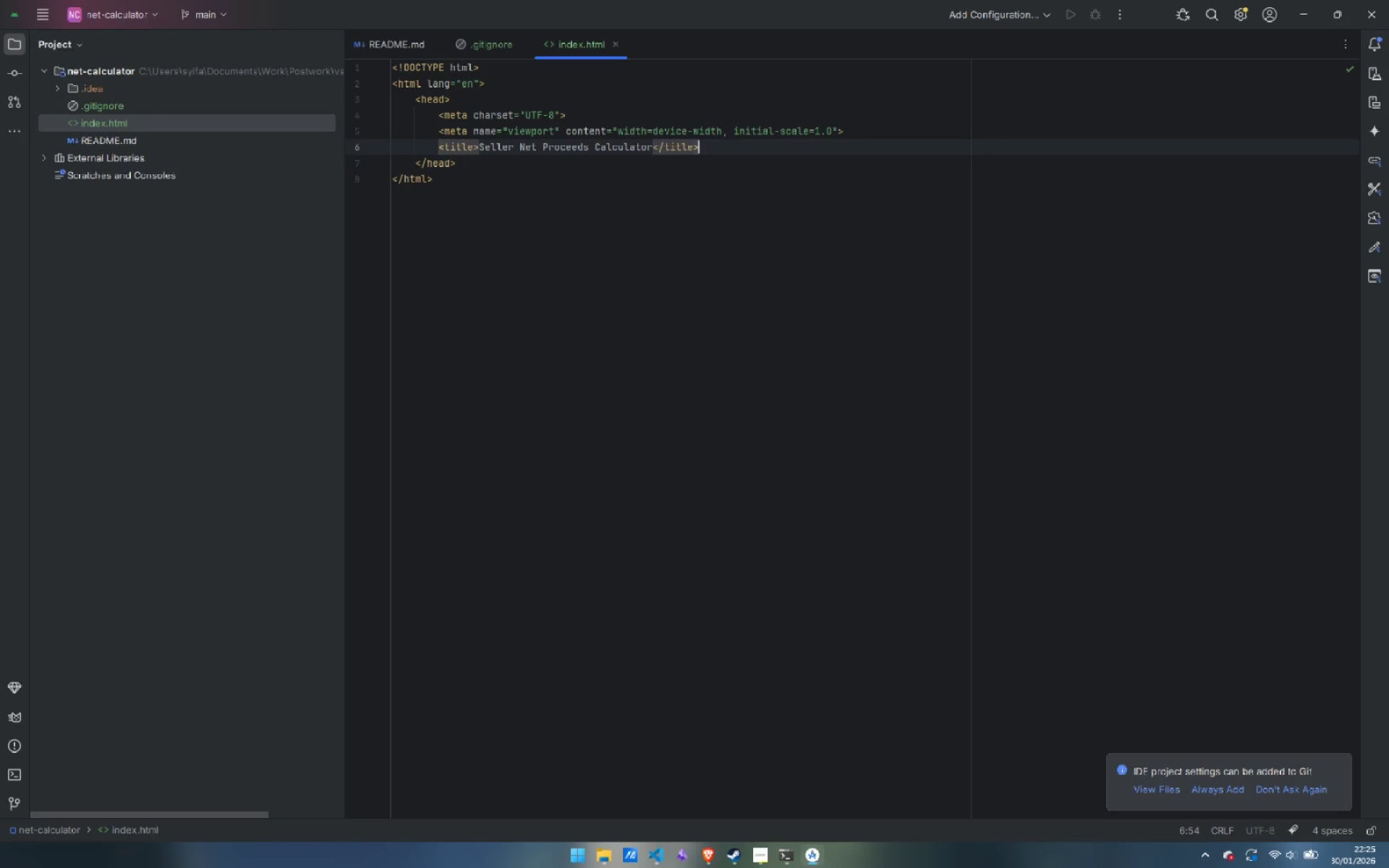 
key(Enter)
 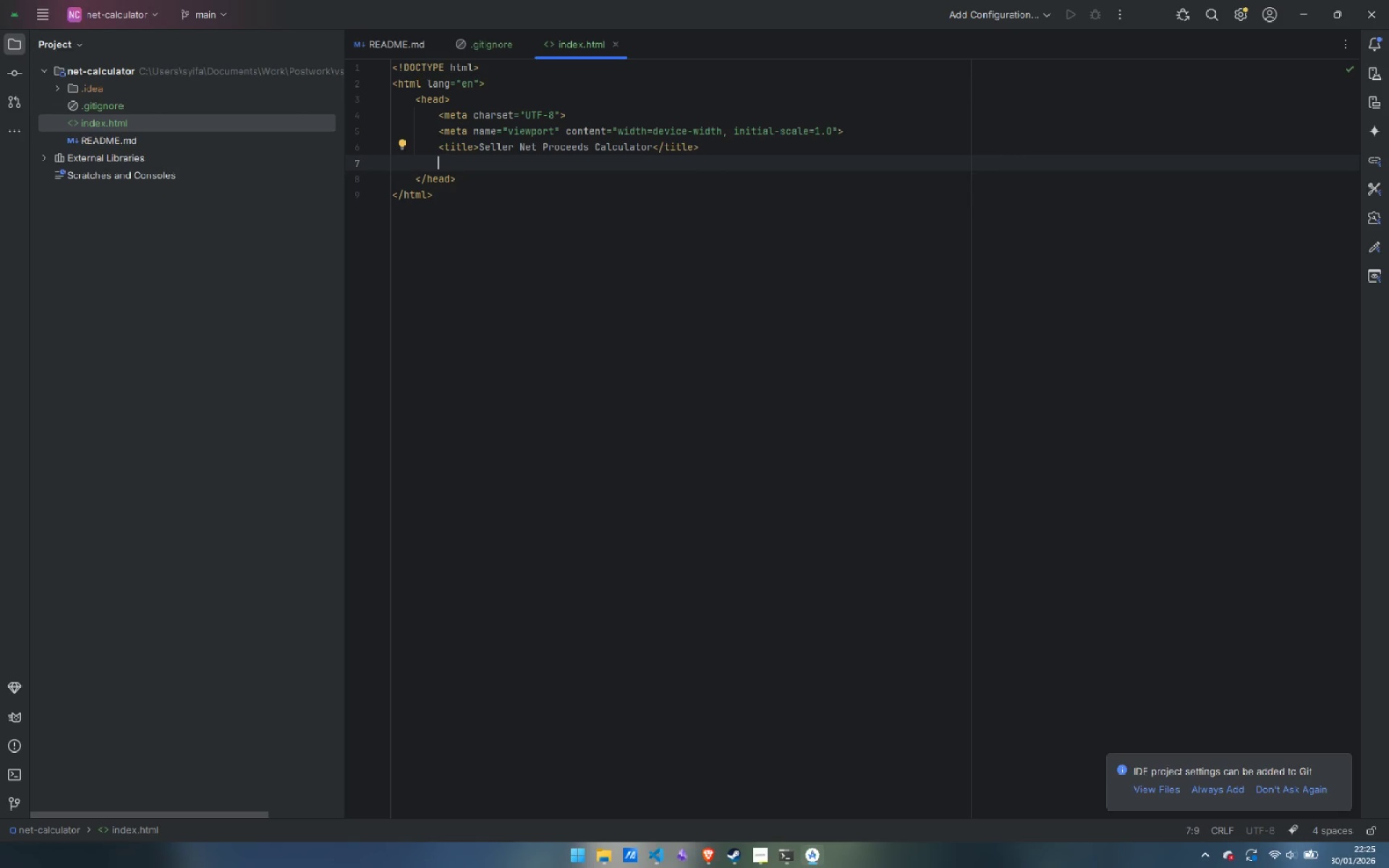 
type(<lin)
 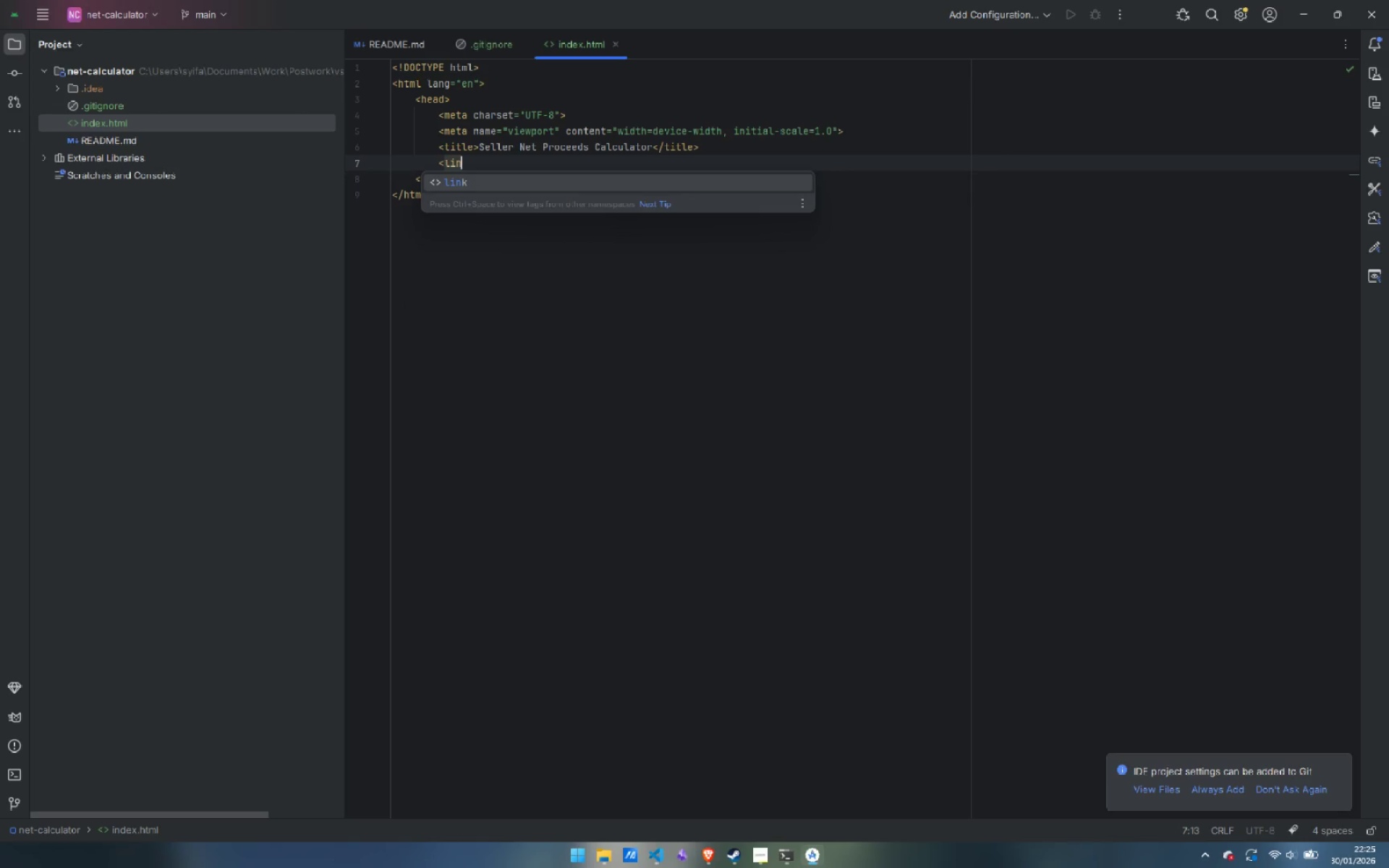 
key(Enter)
 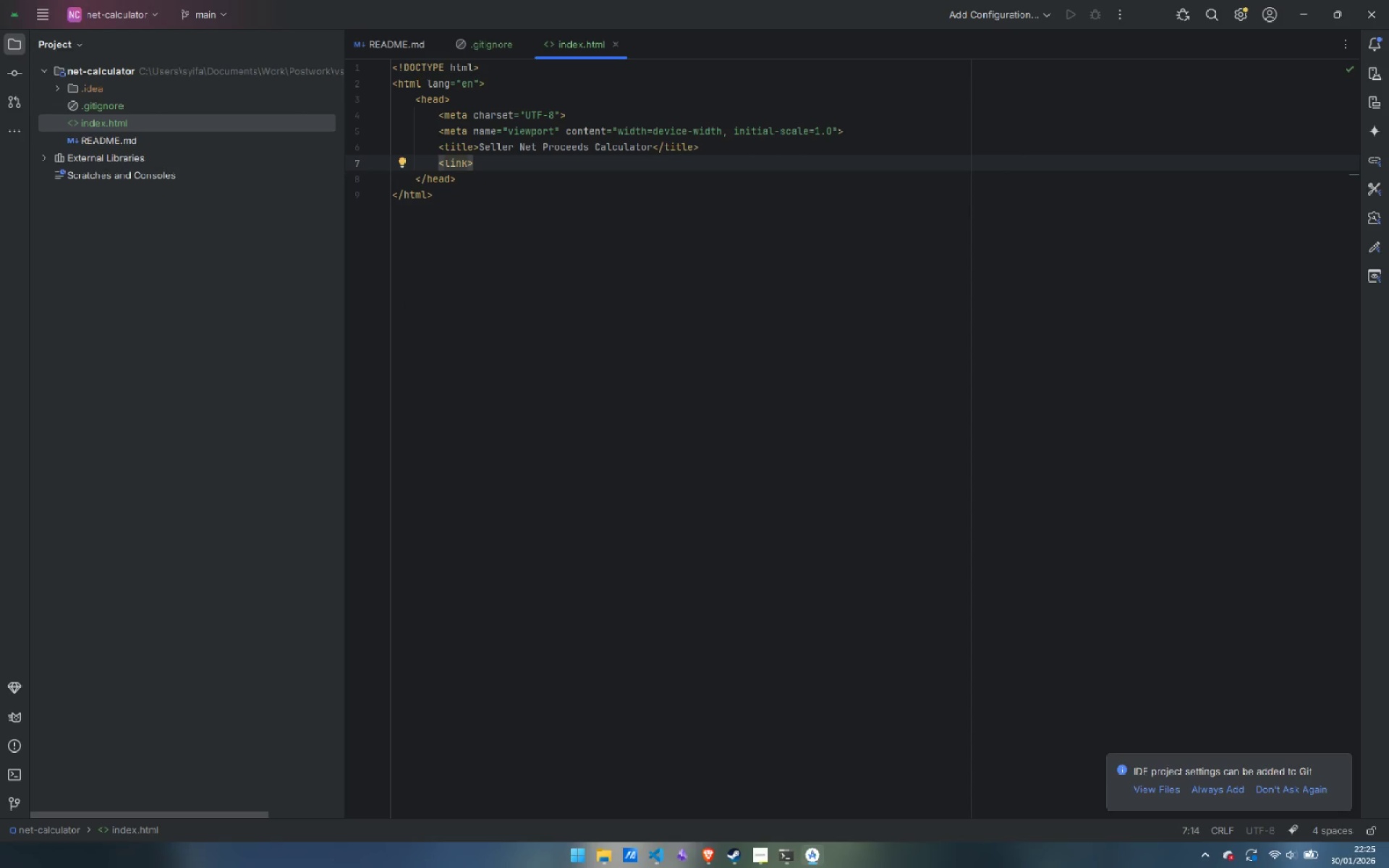 
type( rel="preco)
 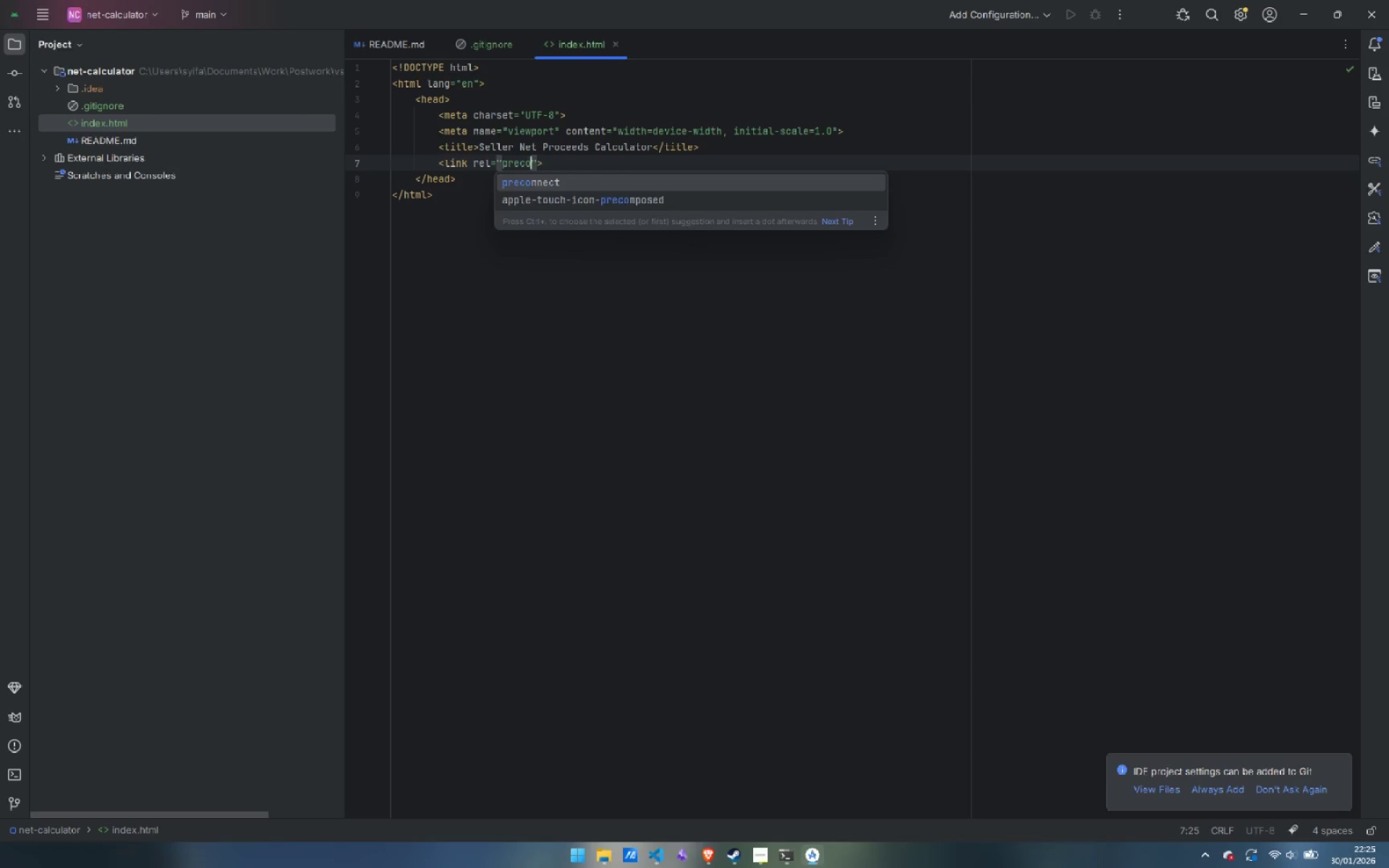 
key(Enter)
 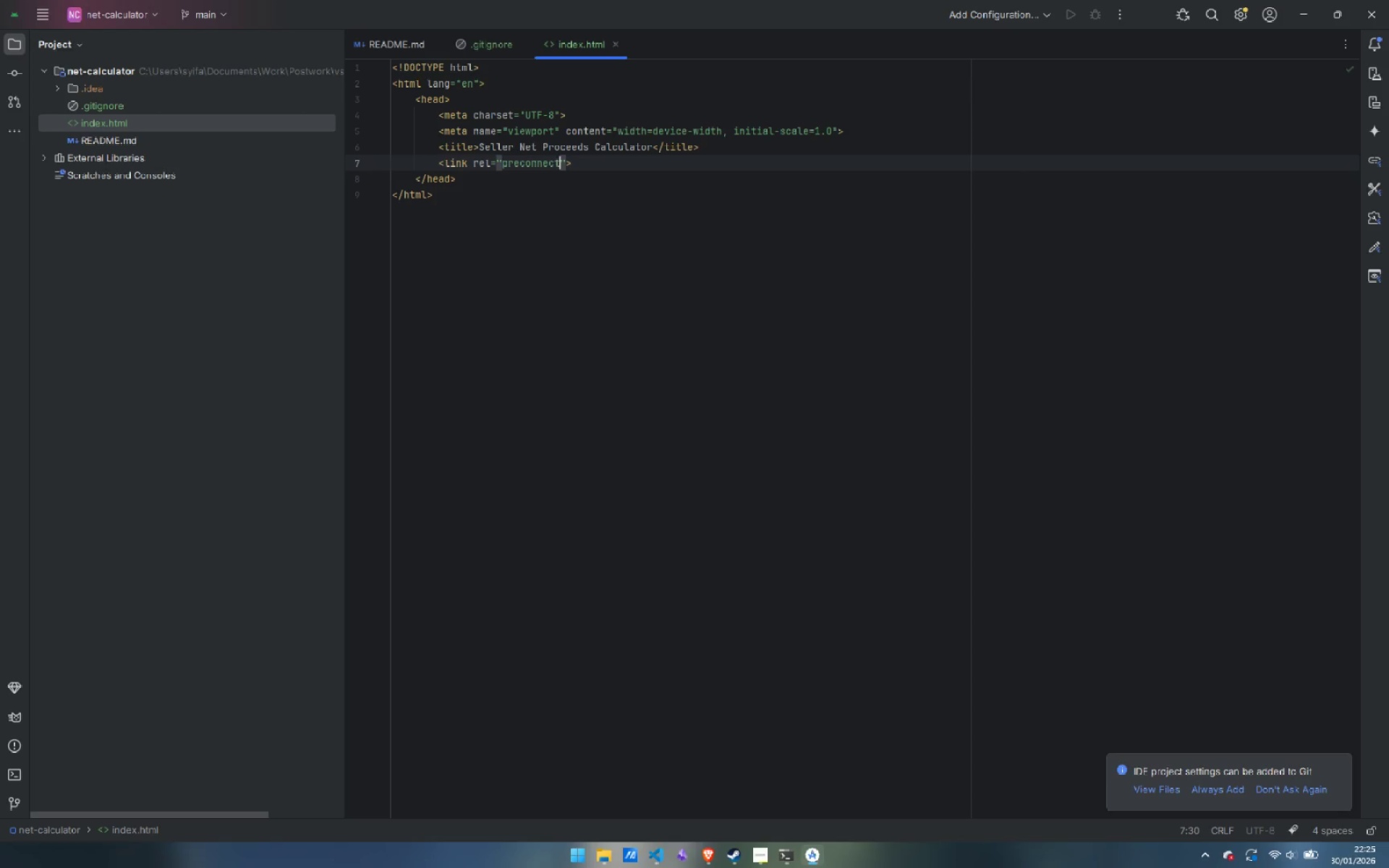 
key(ArrowRight)
 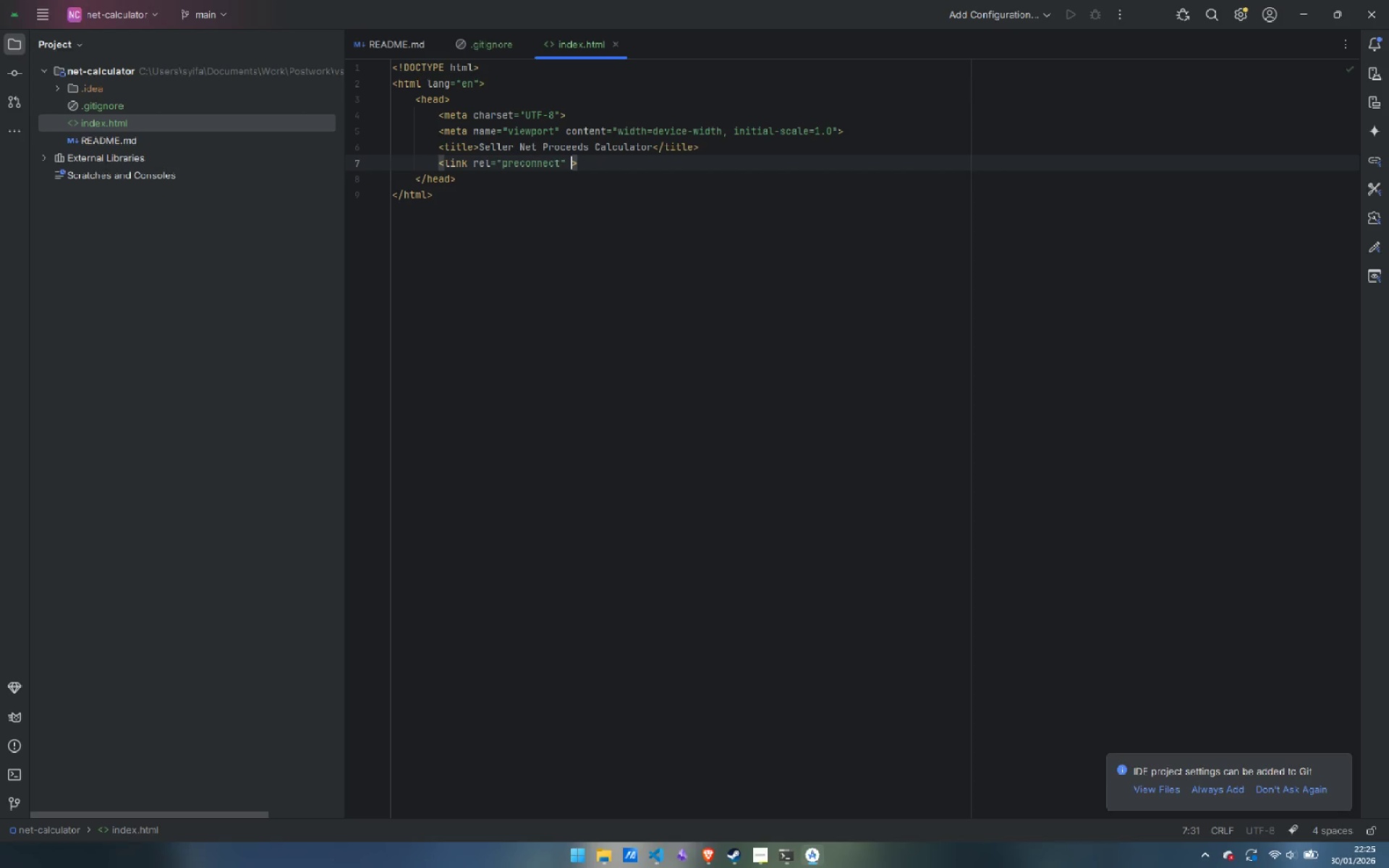 
type( href="htt[s)
key(Backspace)
key(Backspace)
type(ps://goo)
 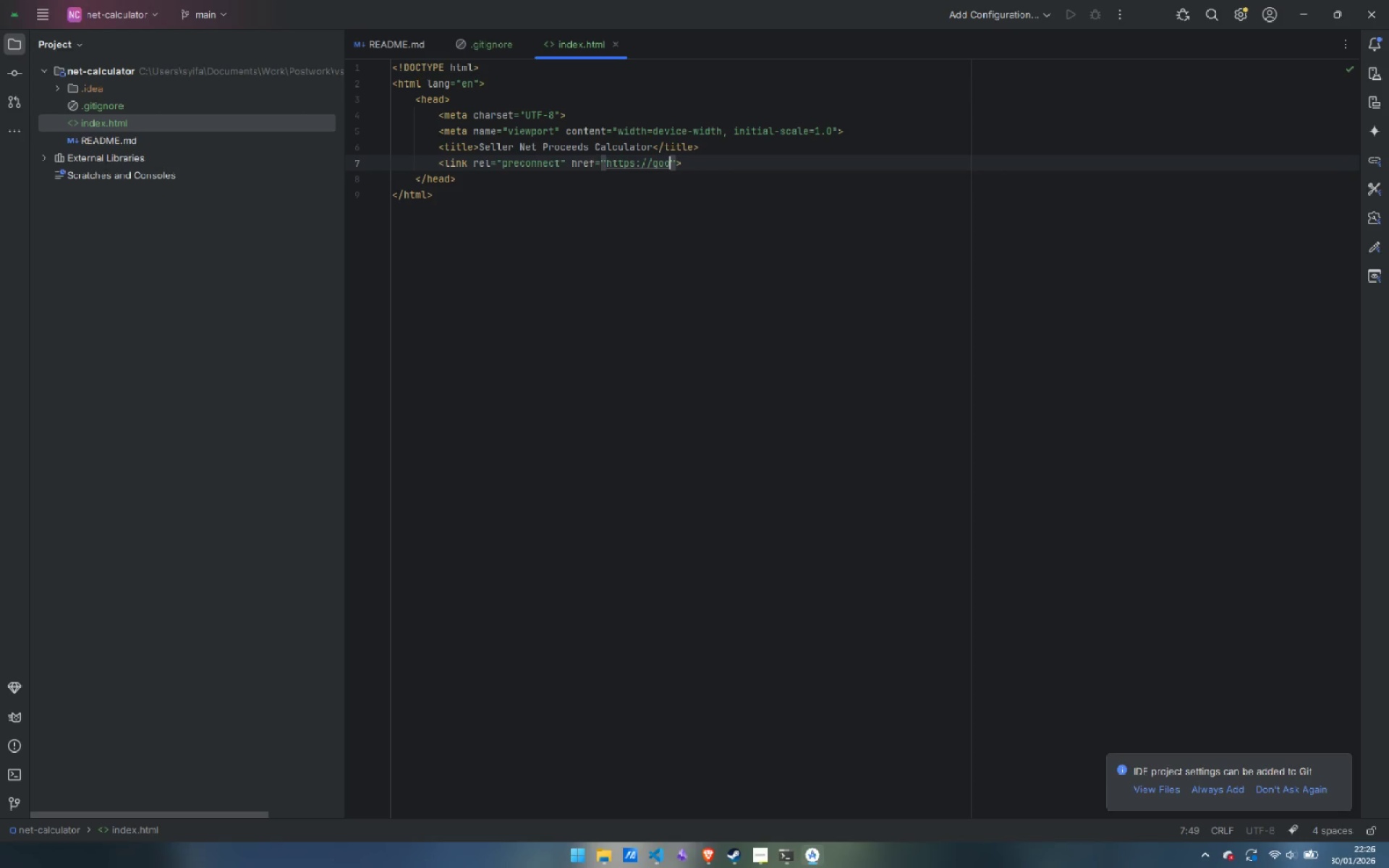 
key(Control+ControlLeft)
 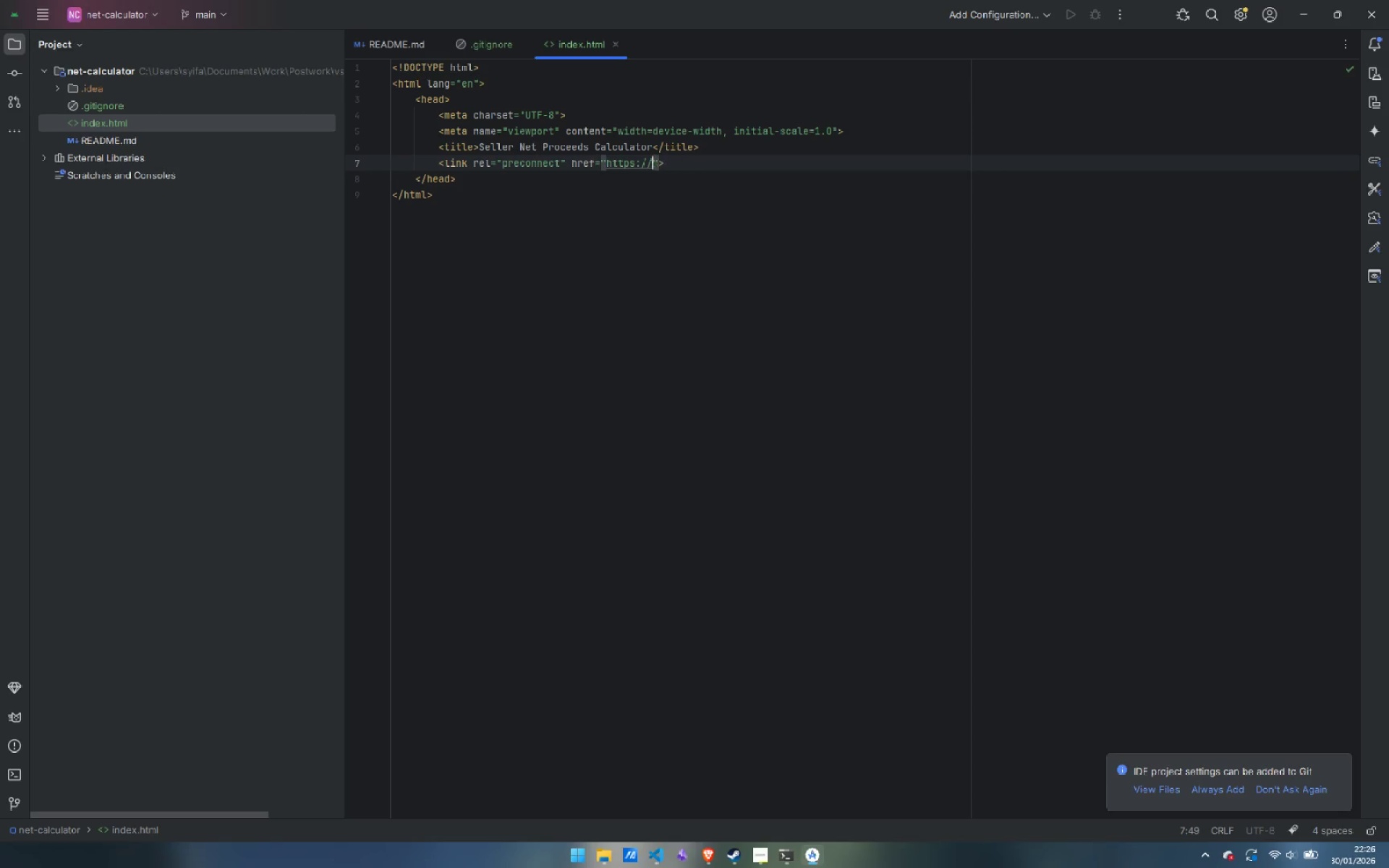 
key(Control+Backspace)
 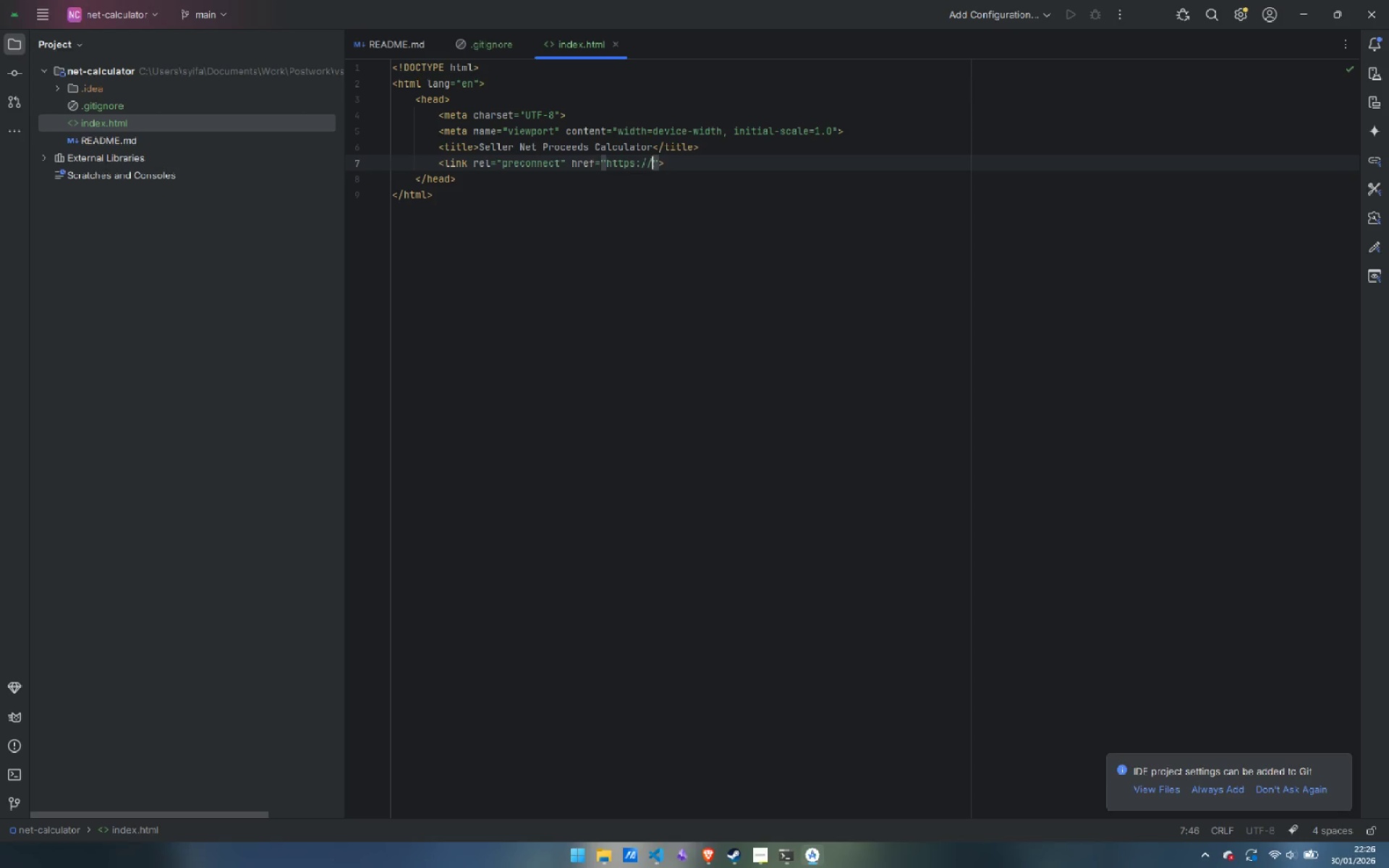 
type(fonts.googleapis.com)
 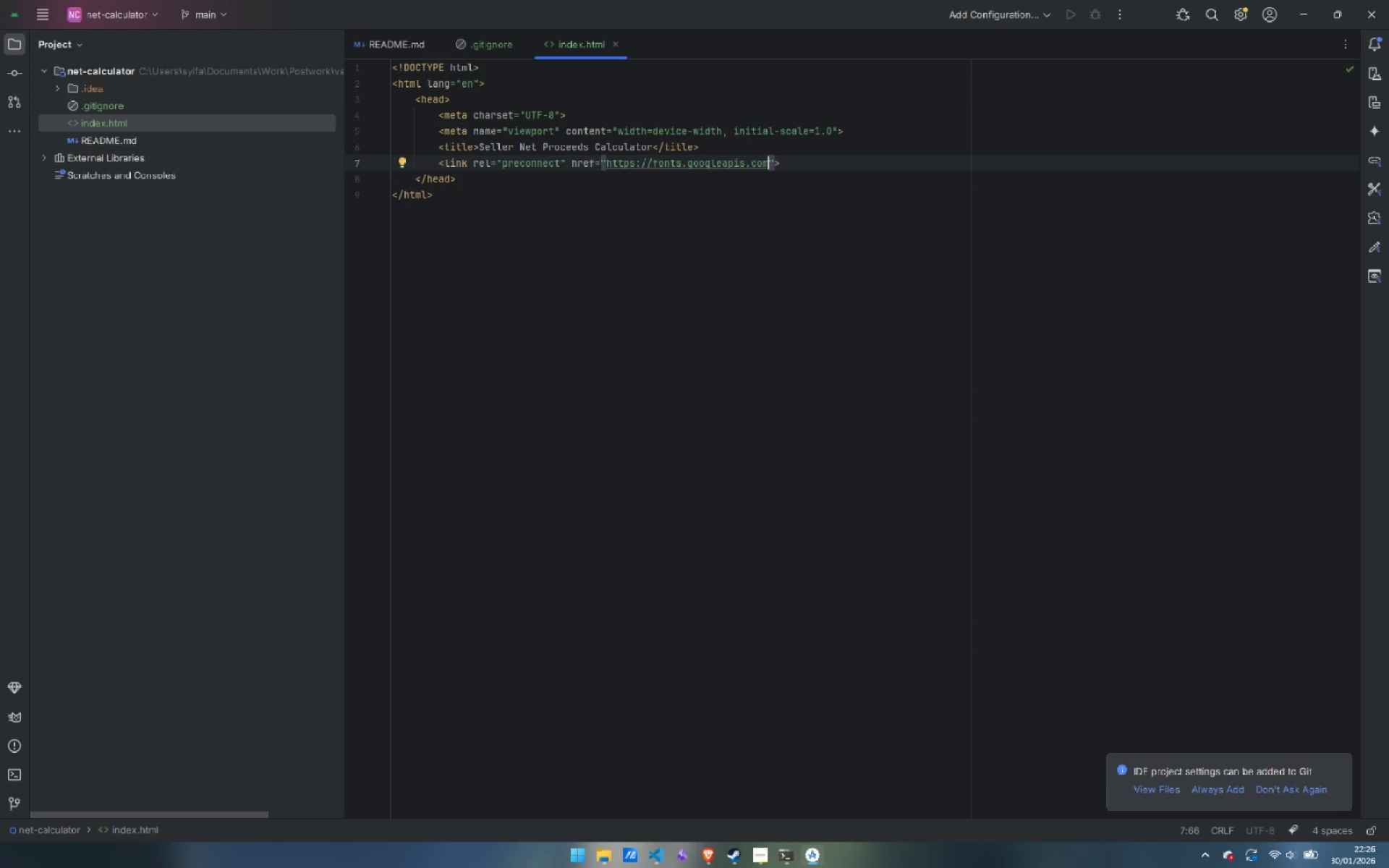 
key(ArrowRight)
 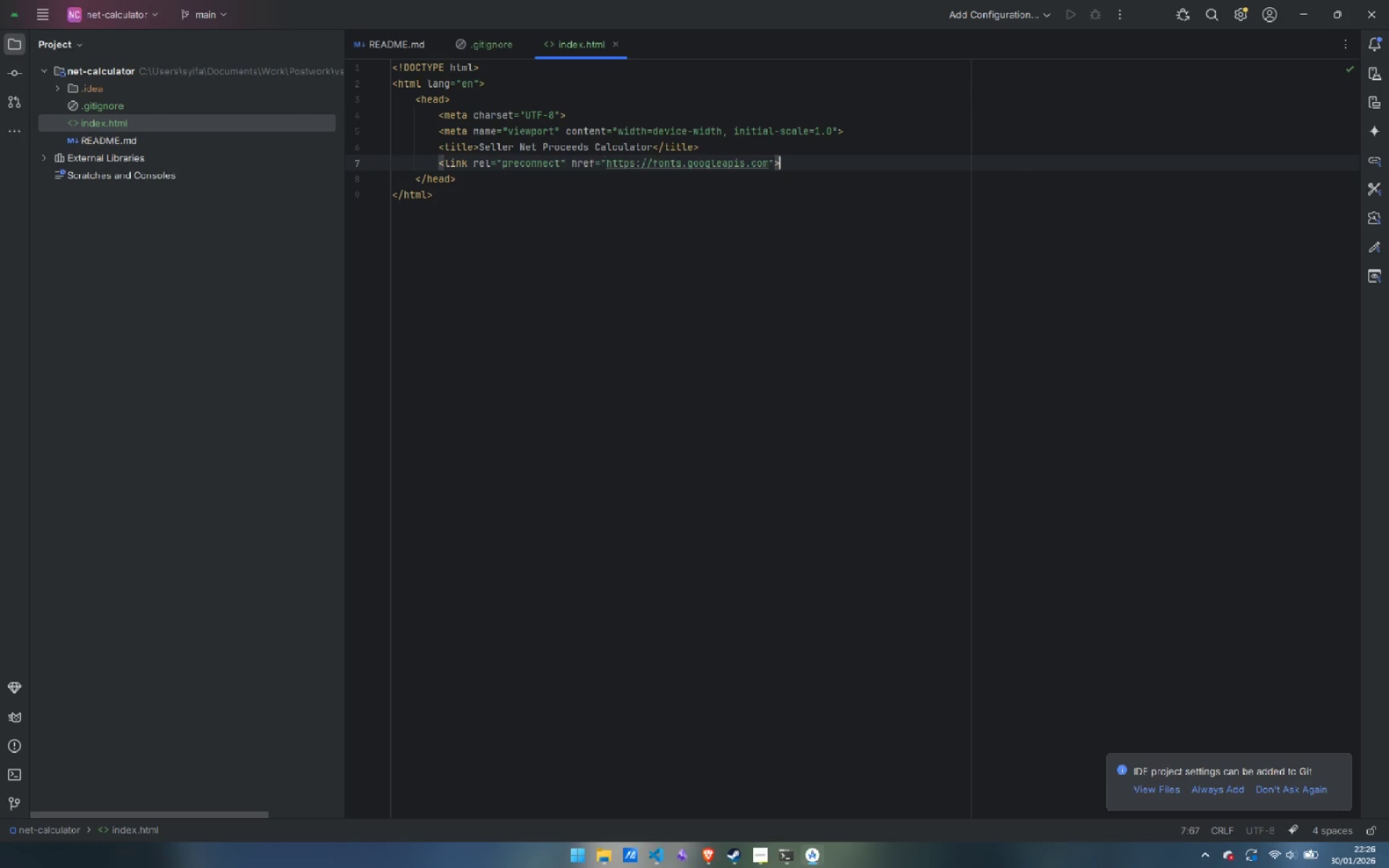 
key(ArrowRight)
 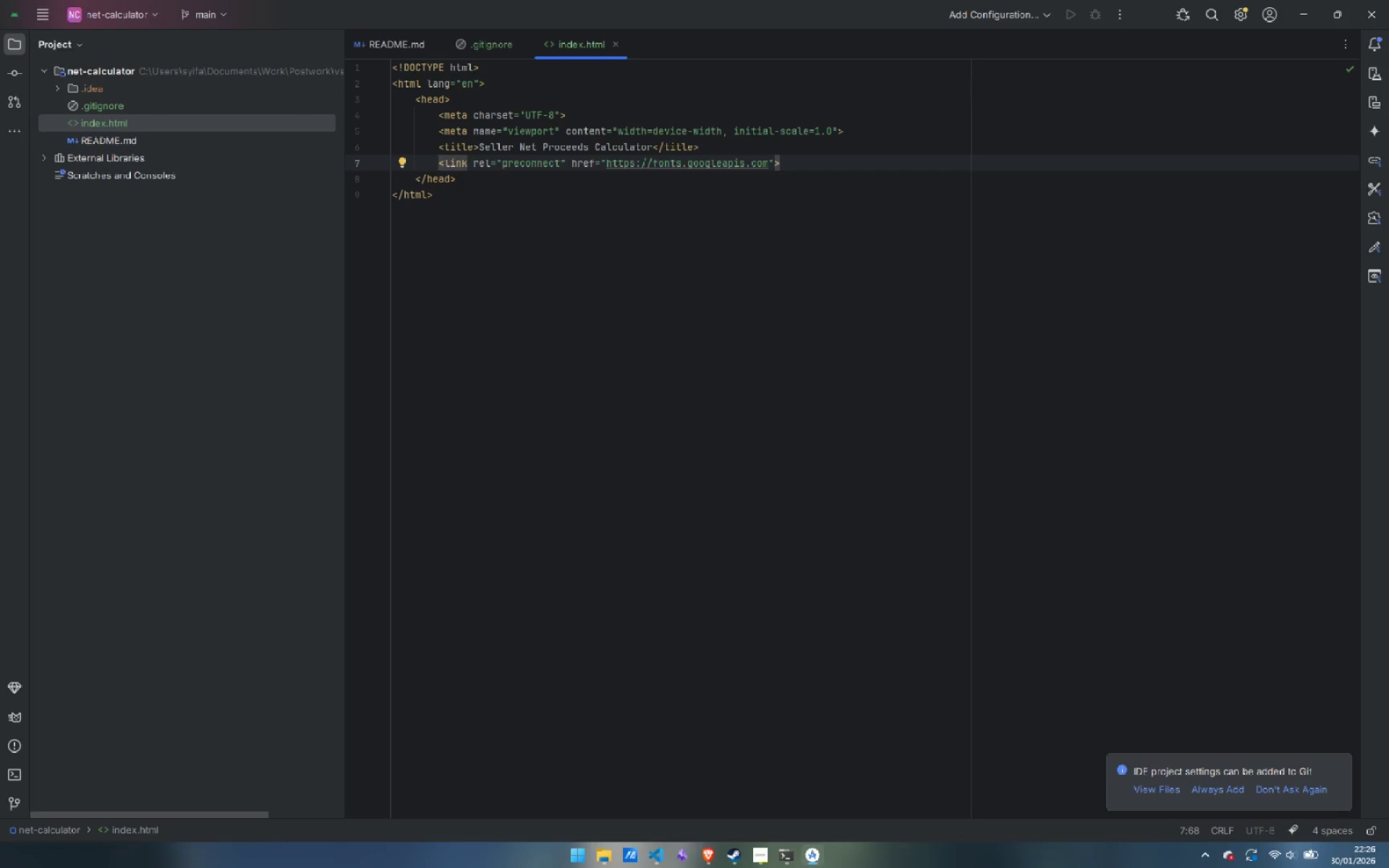 
wait(16.11)
 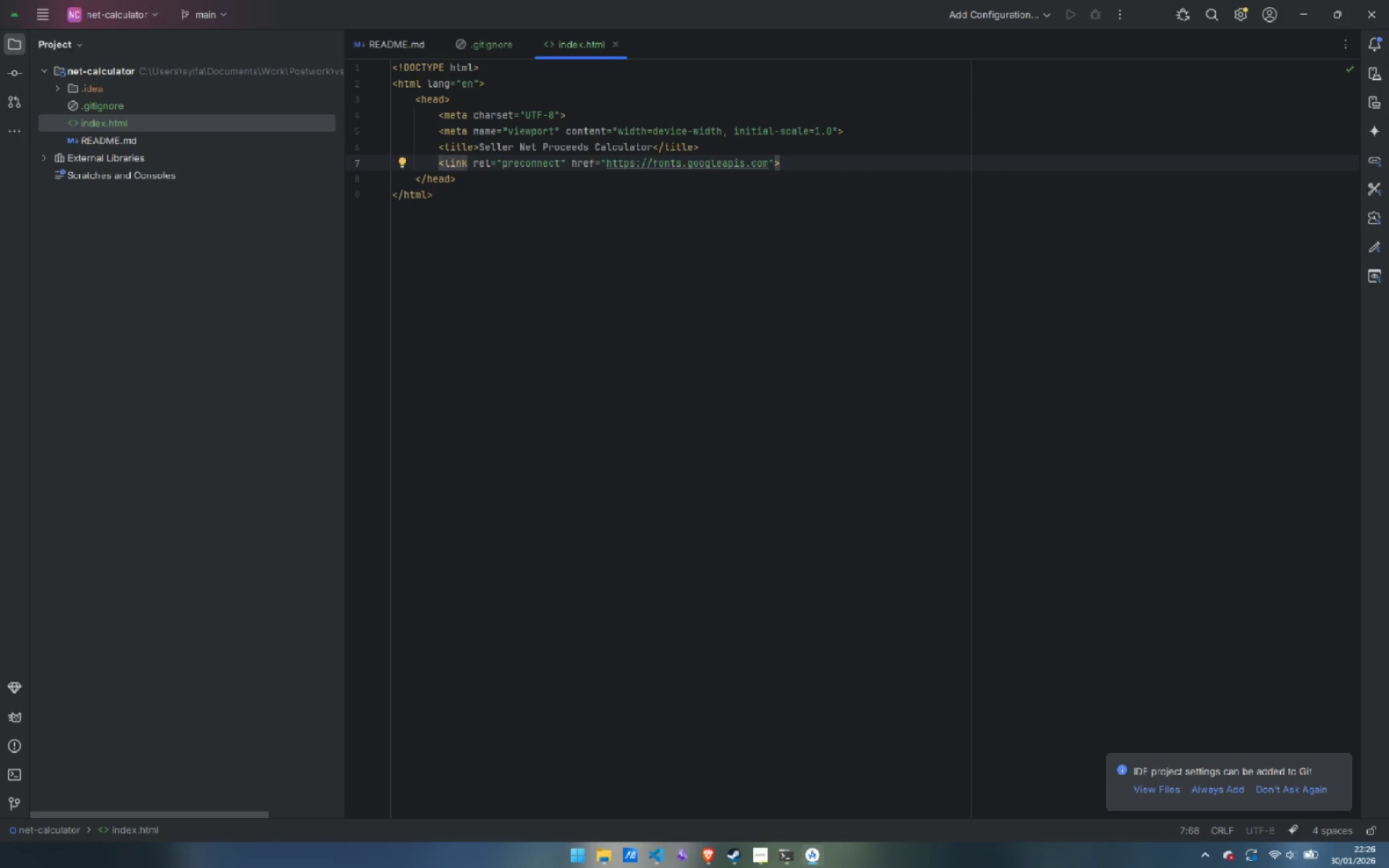 
key(Enter)
 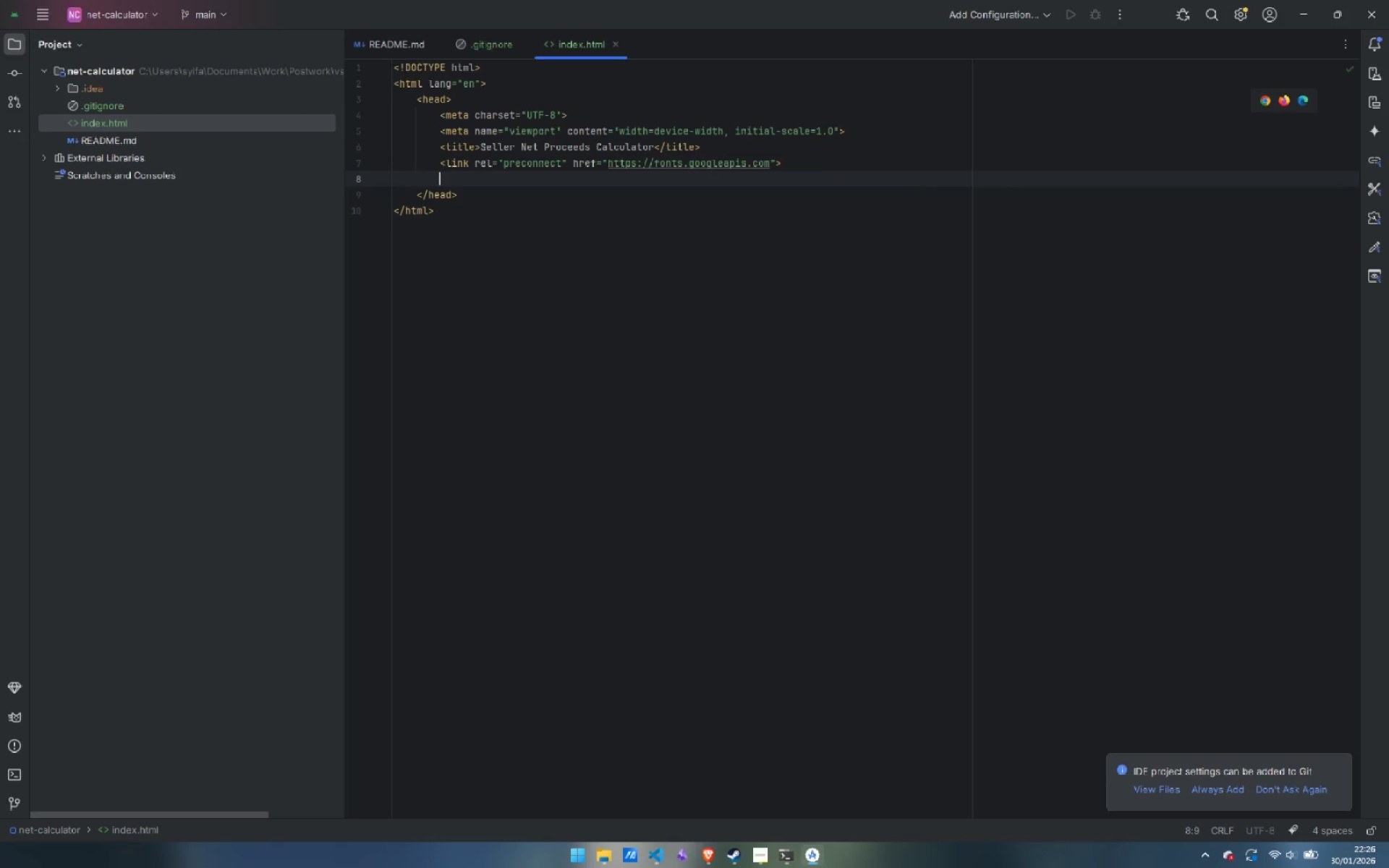 
type(<li)
 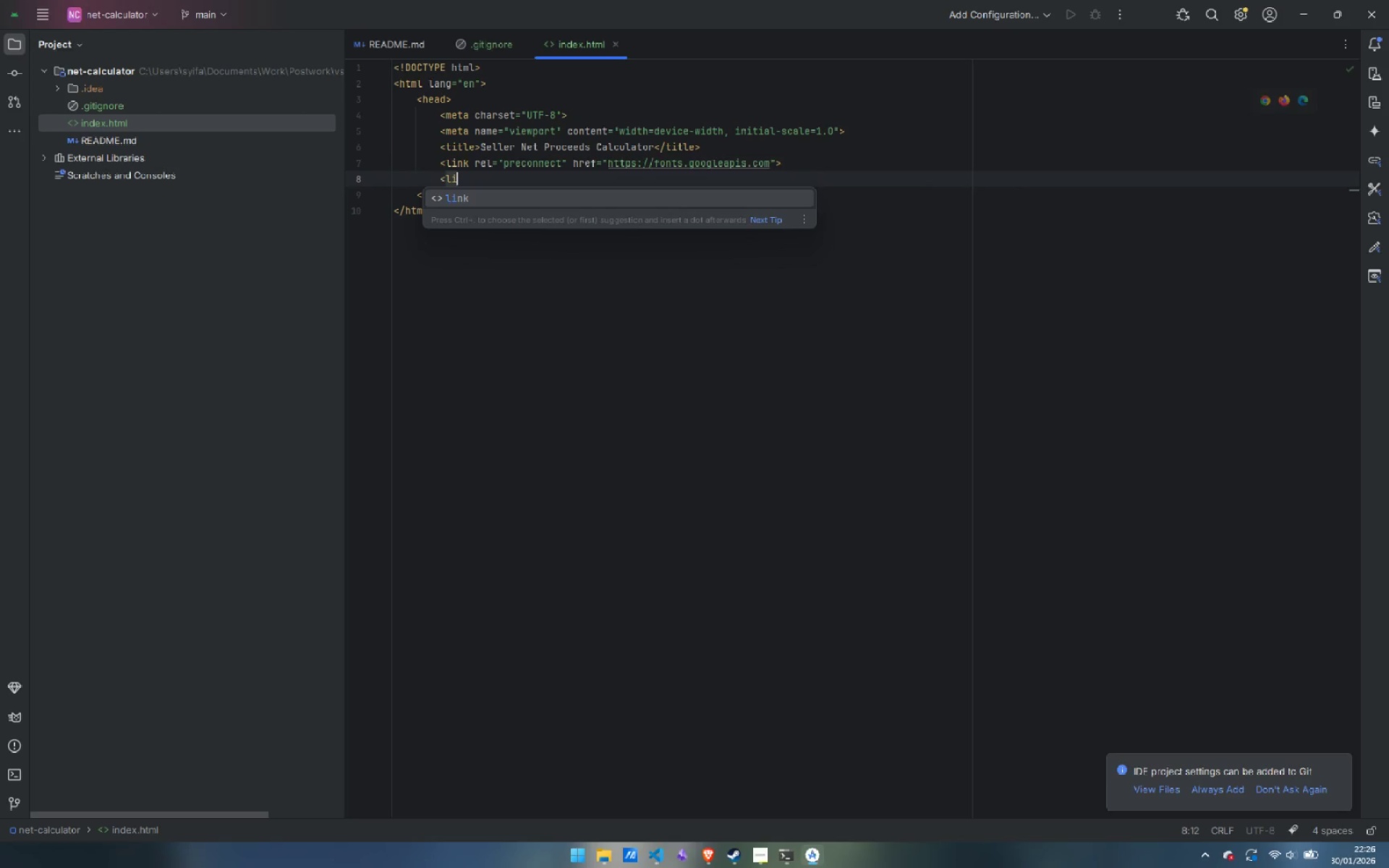 
key(Enter)
 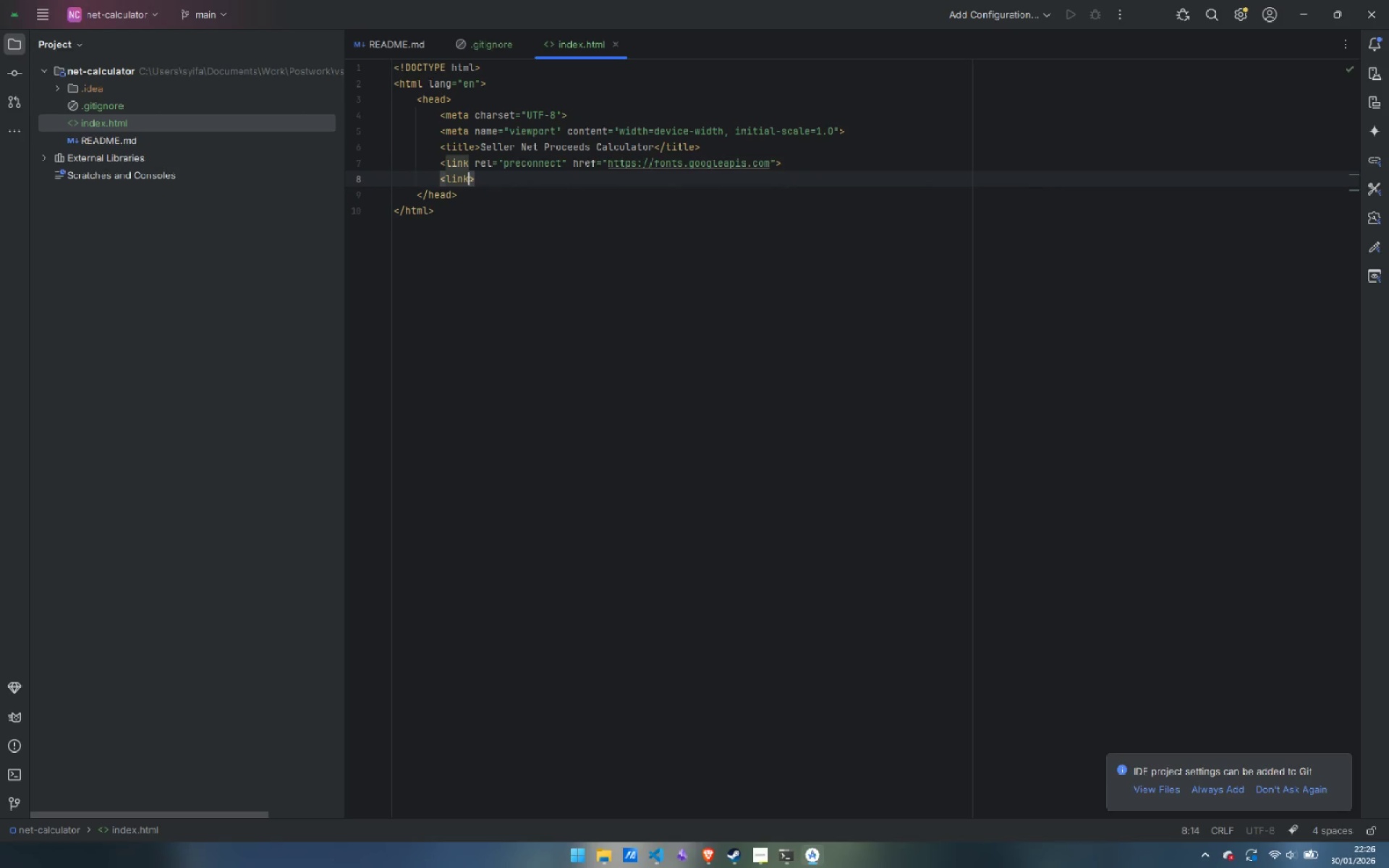 
type( rel)
 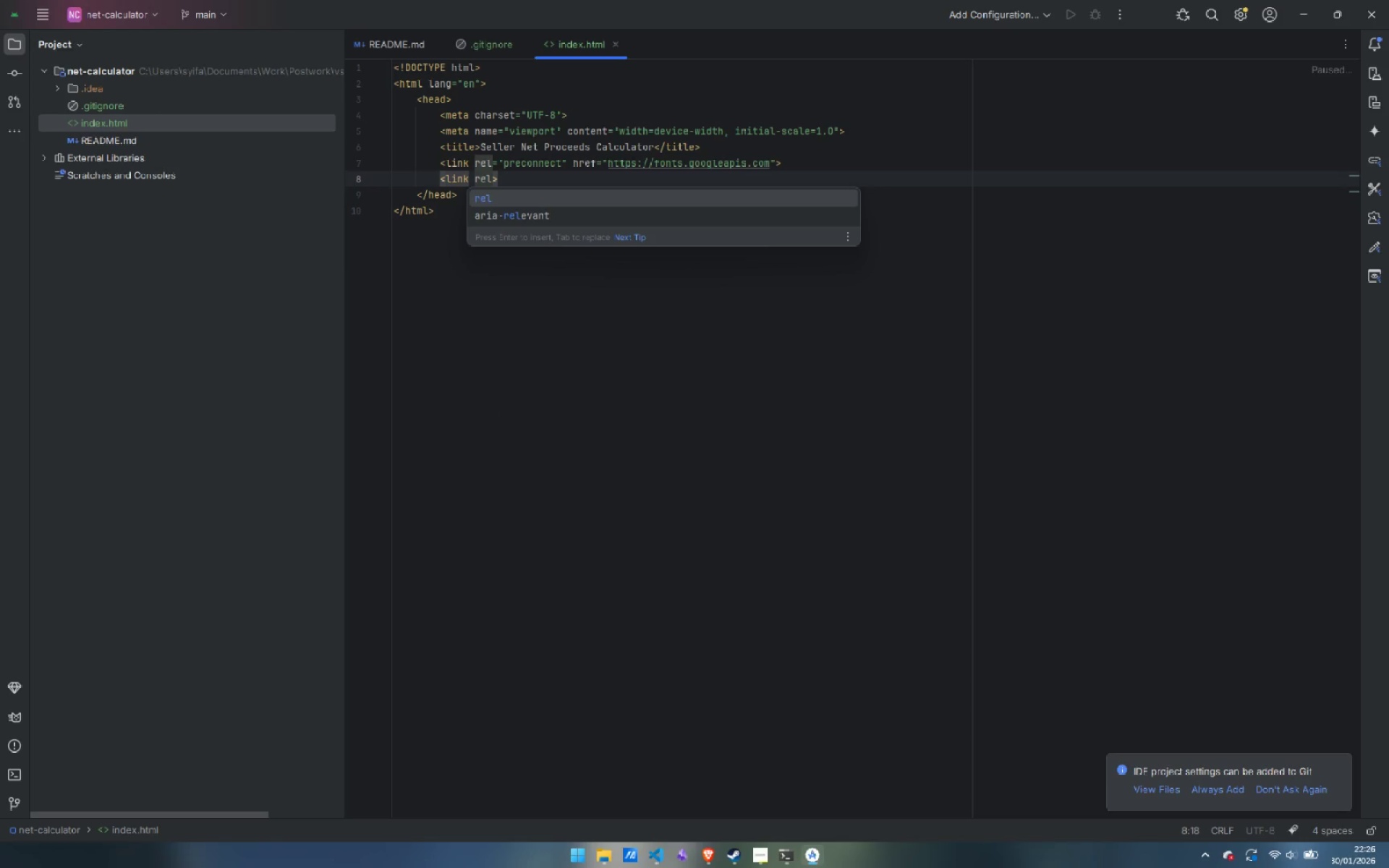 
key(Enter)
 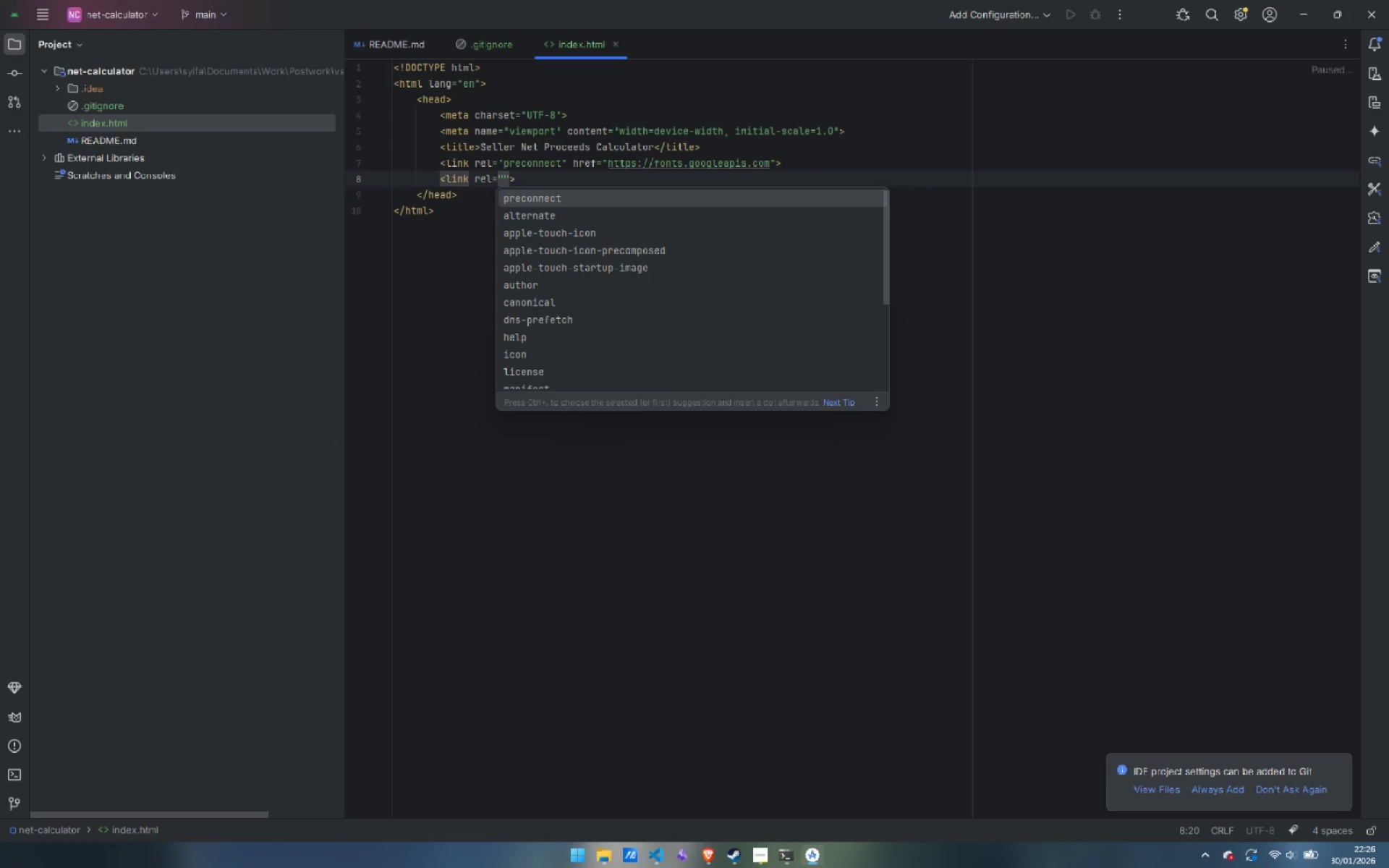 
key(Enter)
 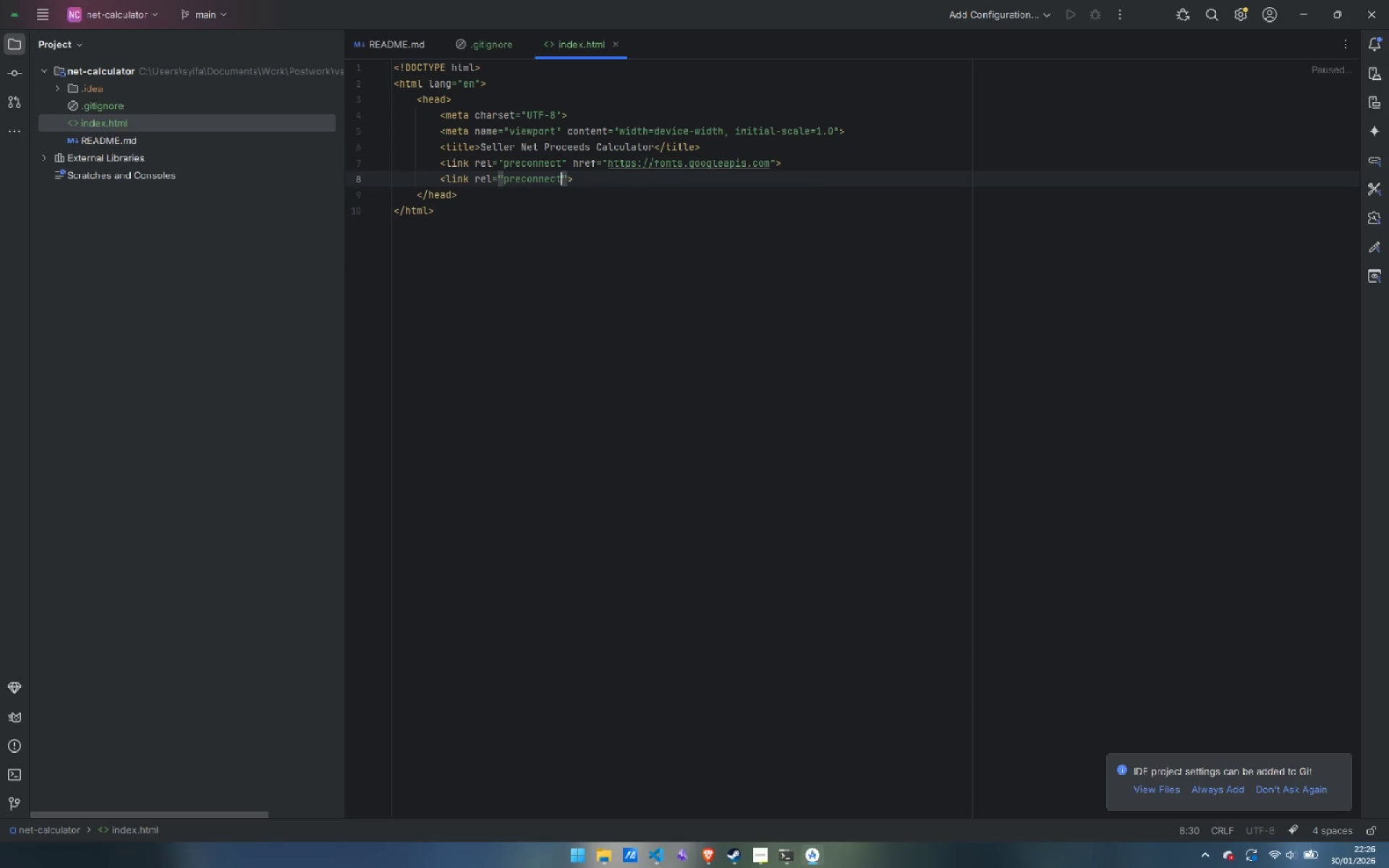 
key(ArrowRight)
 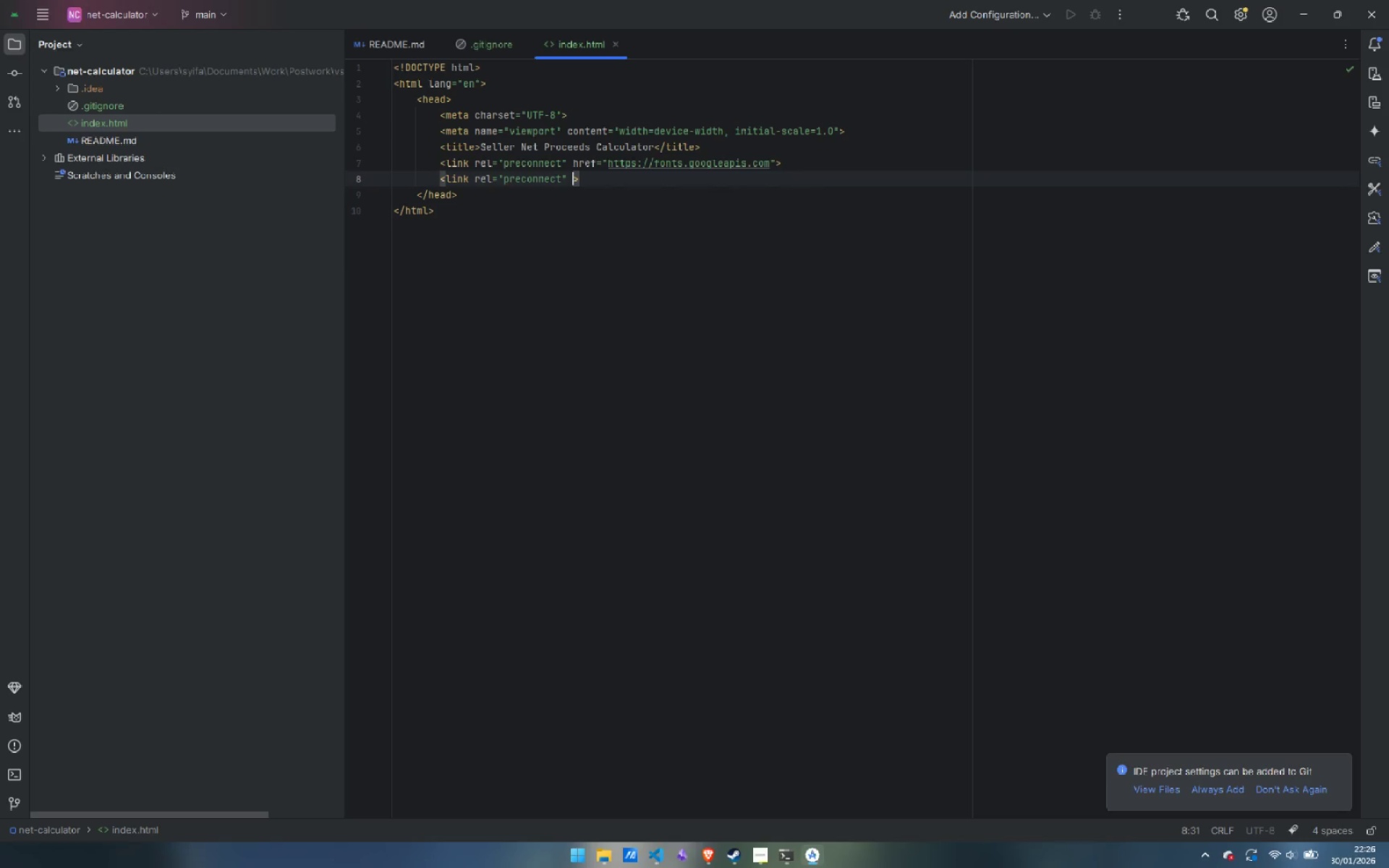 
type( href)
 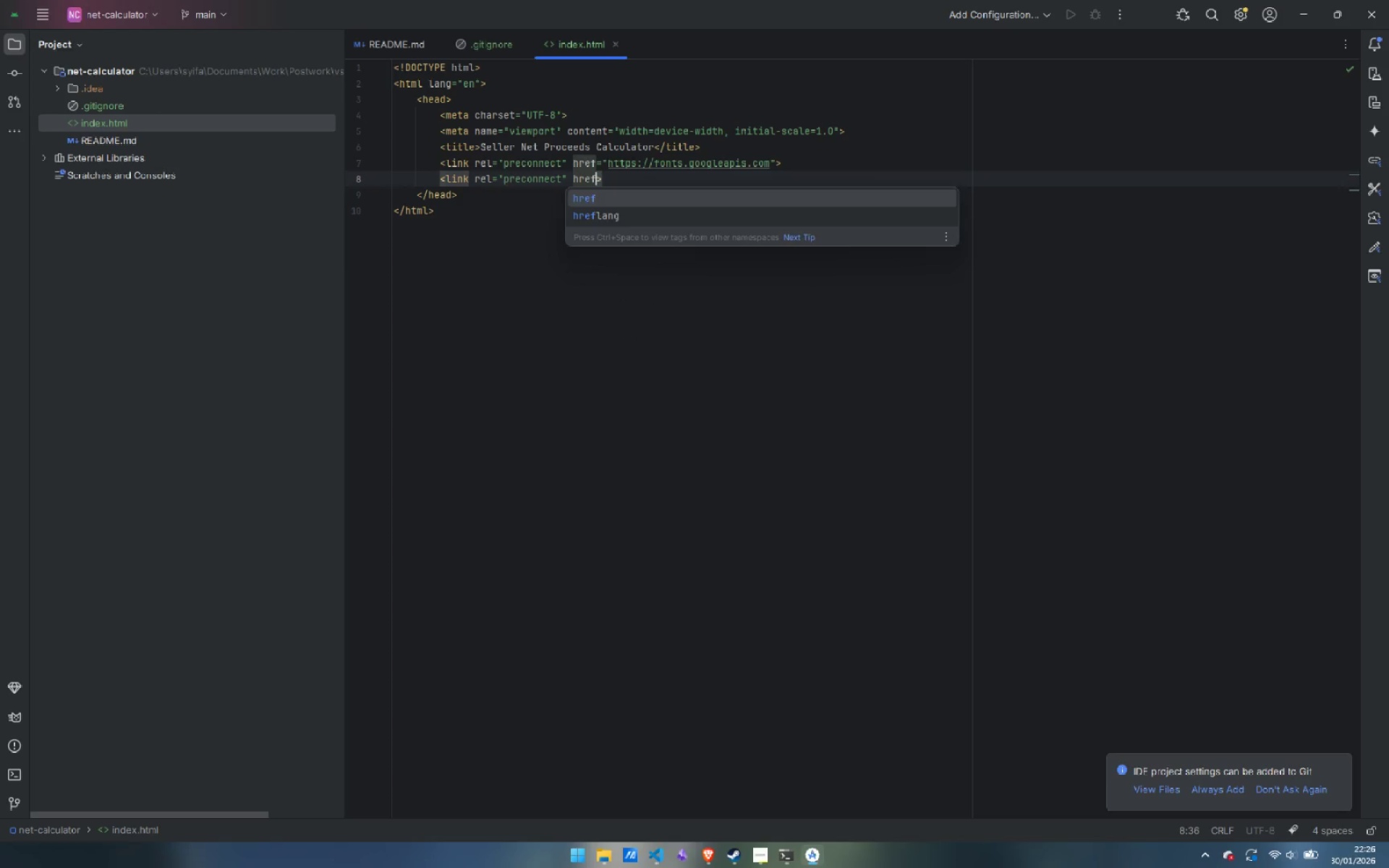 
key(Enter)
 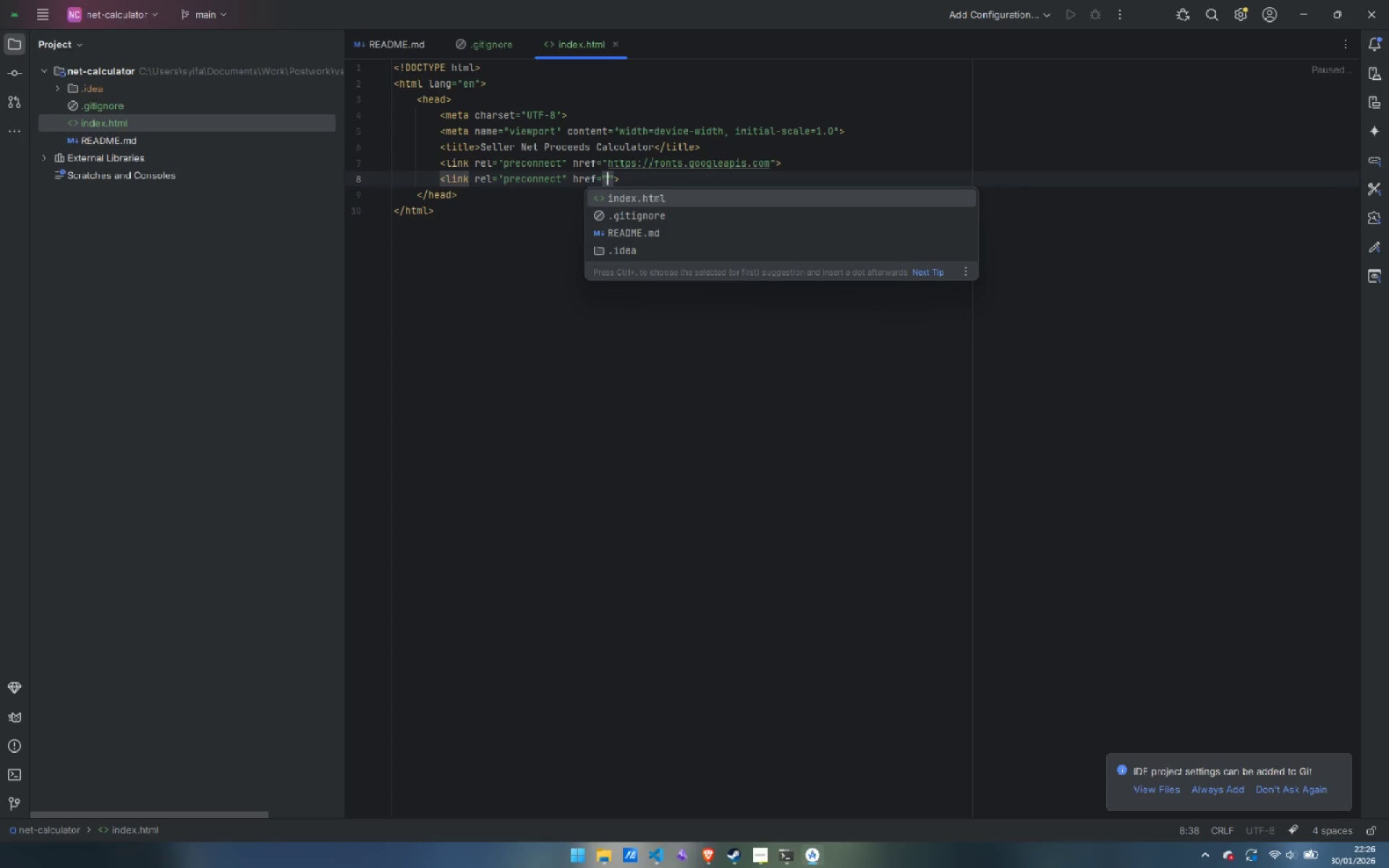 
type(https://fonts.gr)
key(Backspace)
type(static.com)
 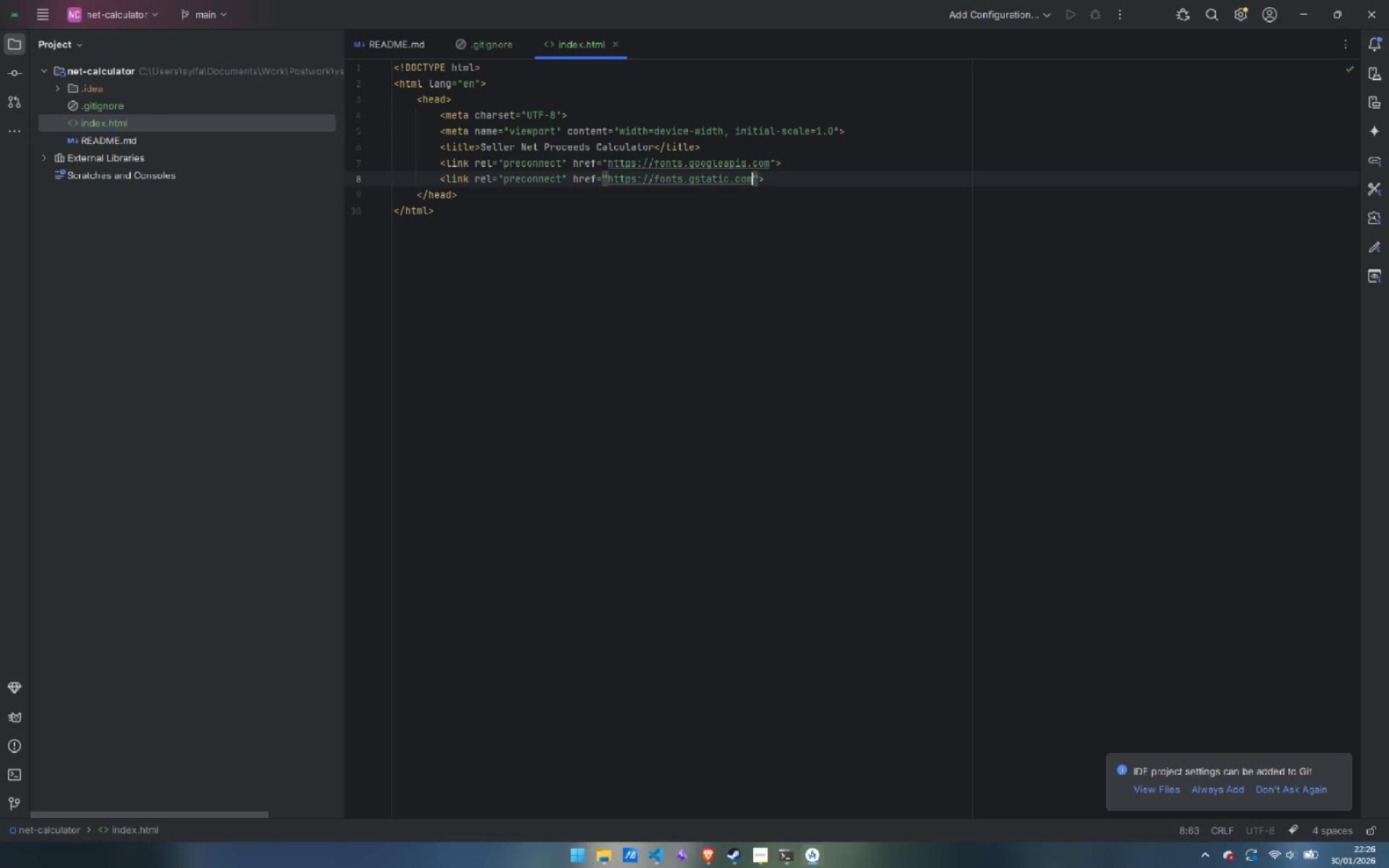 
key(ArrowRight)
 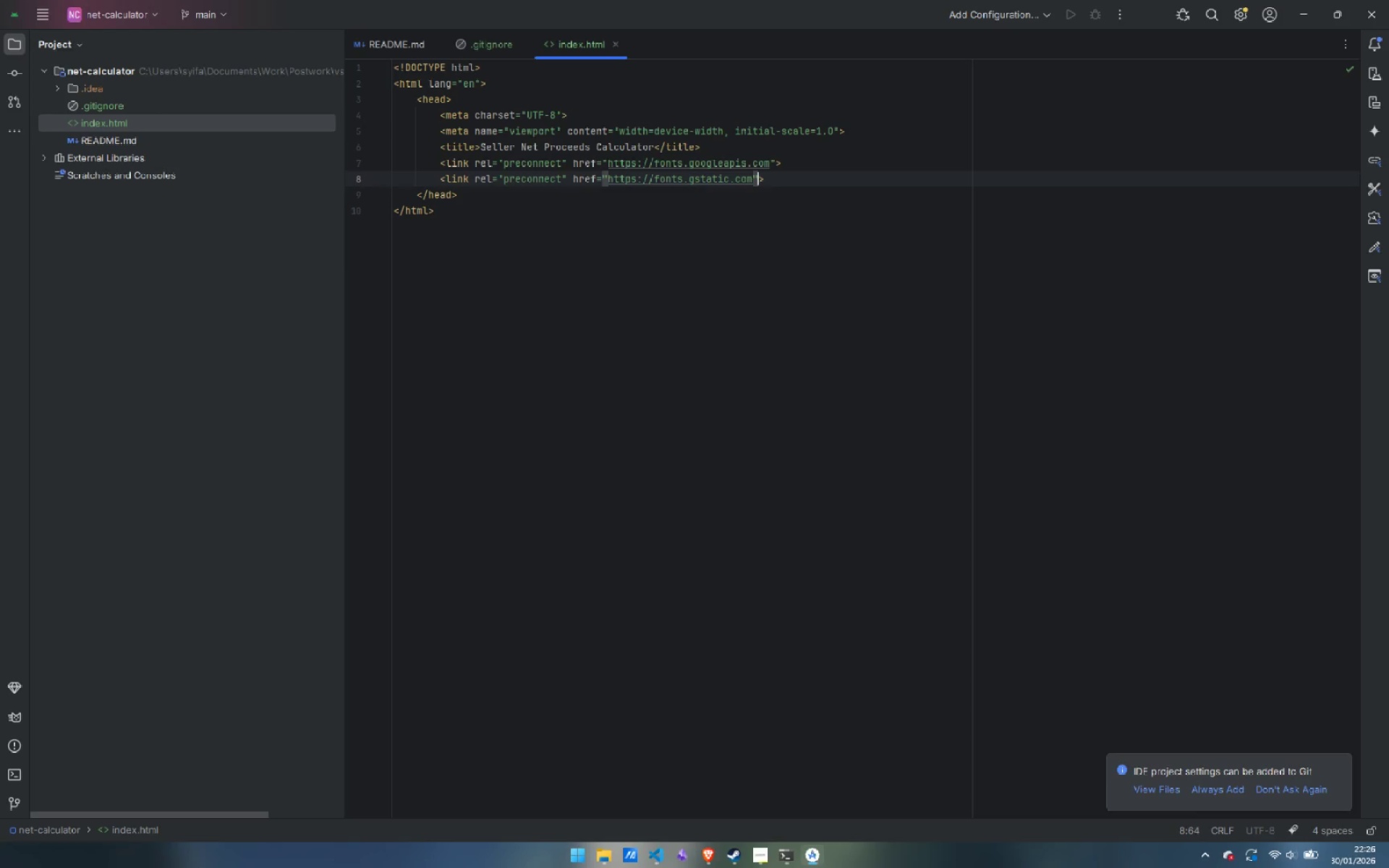 
key(ArrowRight)
 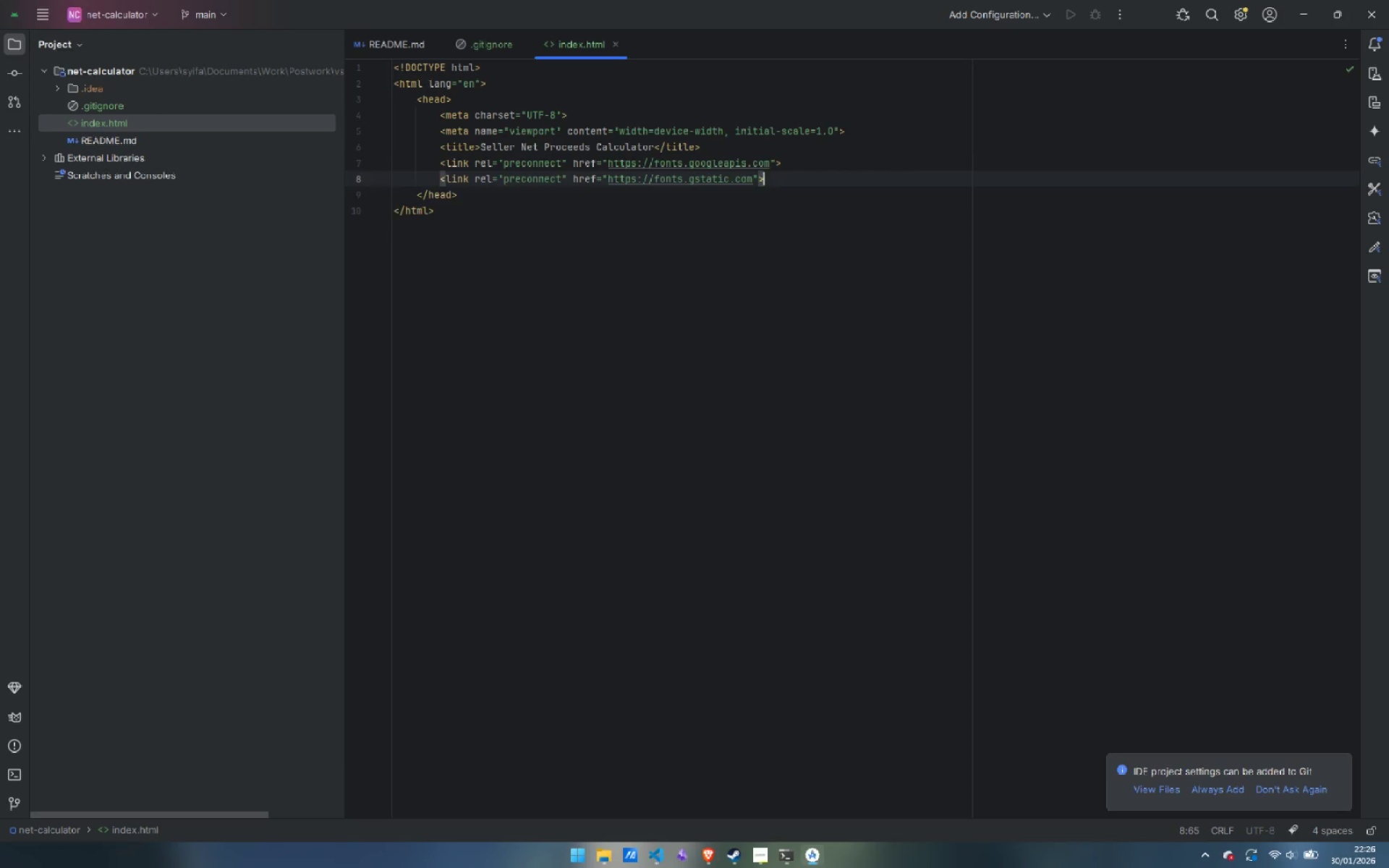 
key(Enter)
 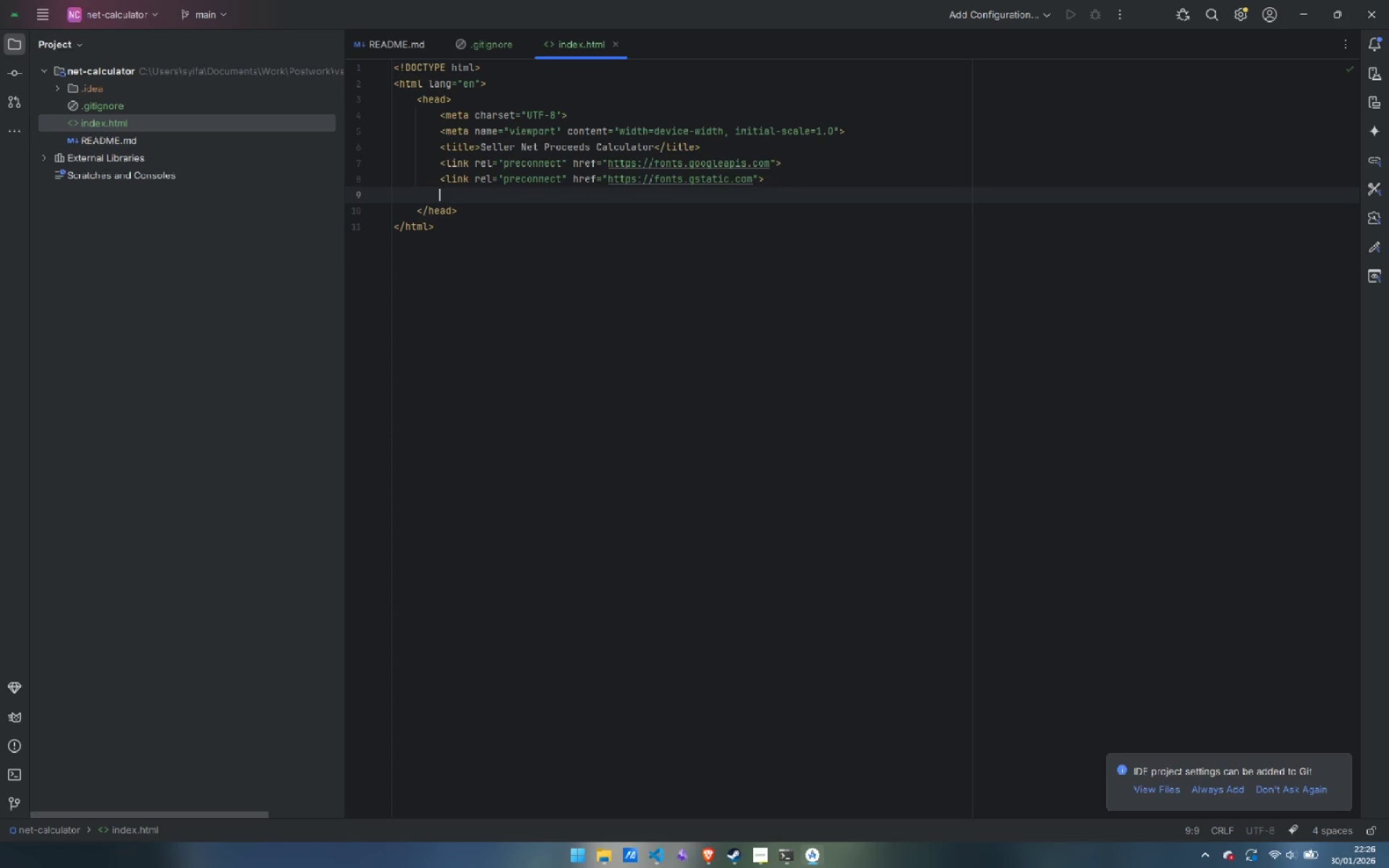 
type(<lin)
 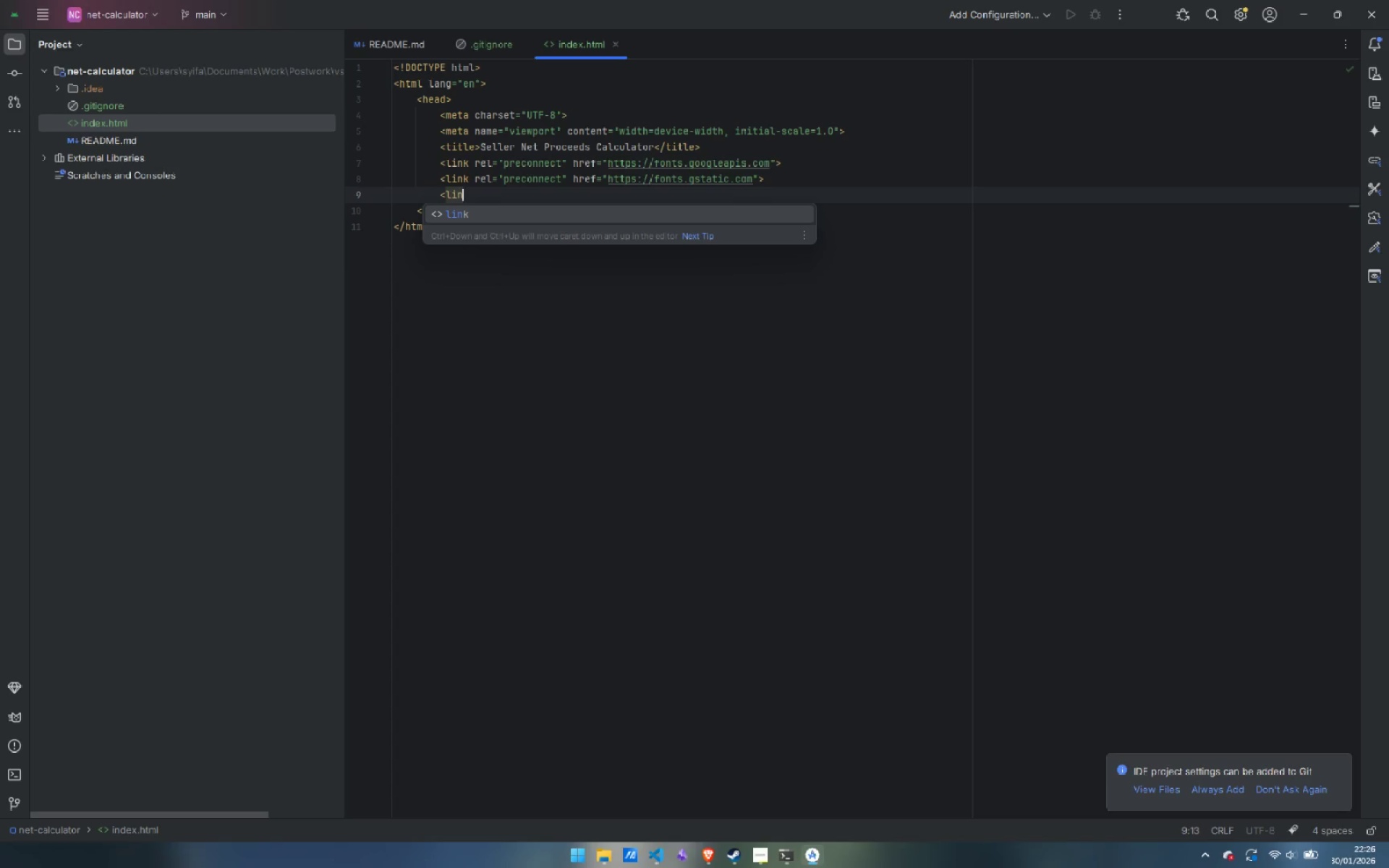 
hold_key(key=ControlLeft, duration=1.83)
 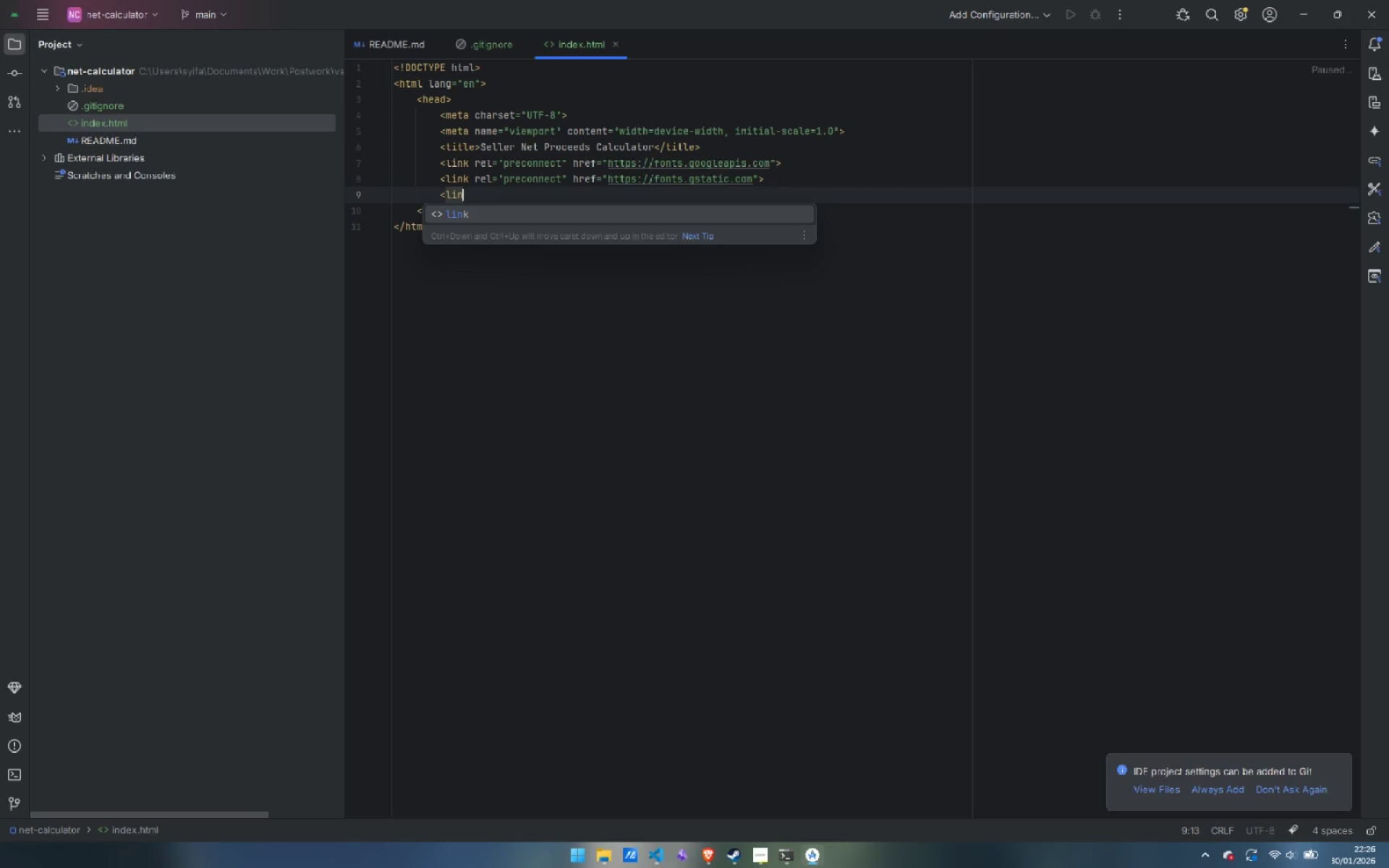 
key(Enter)
 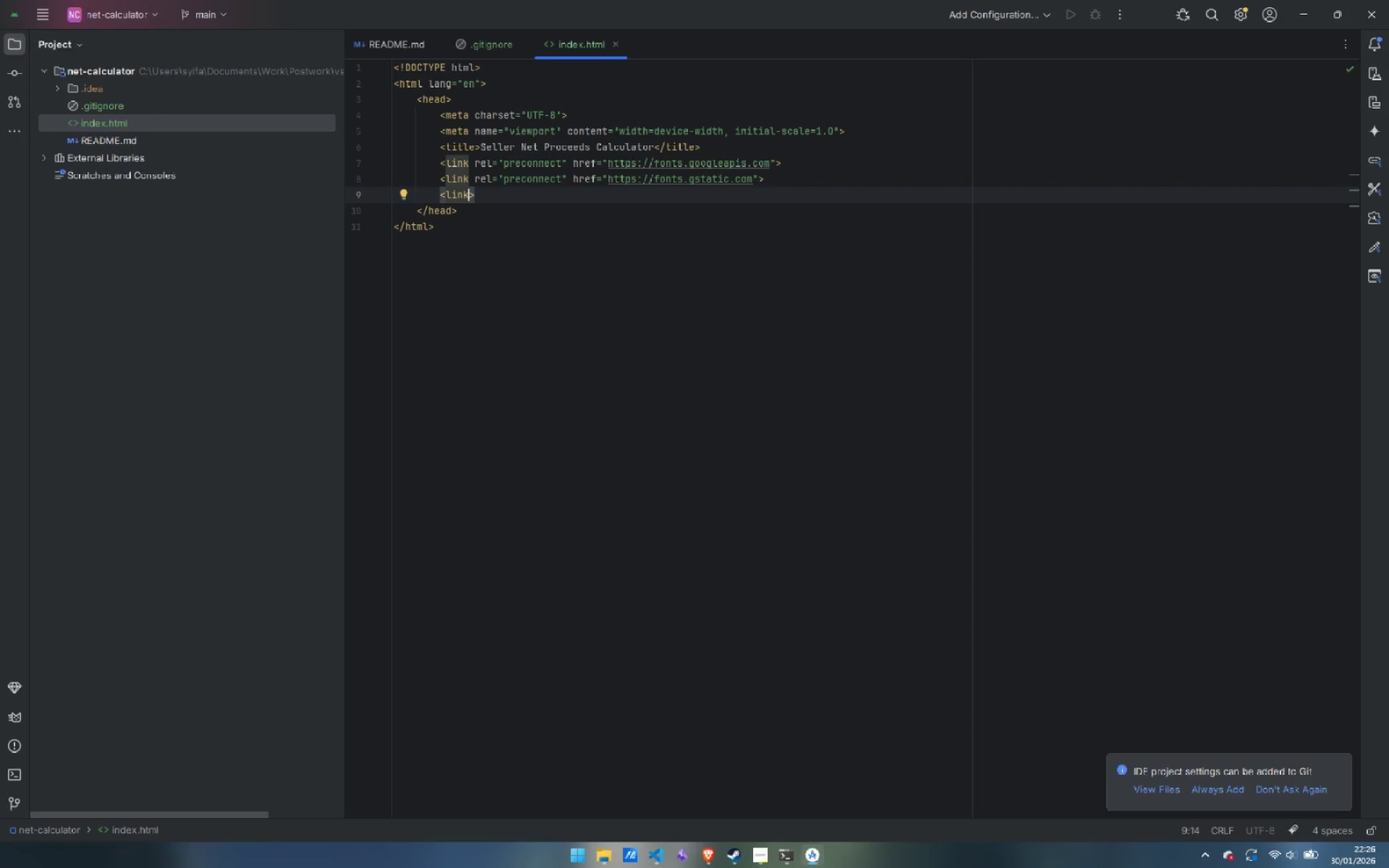 
type( href)
 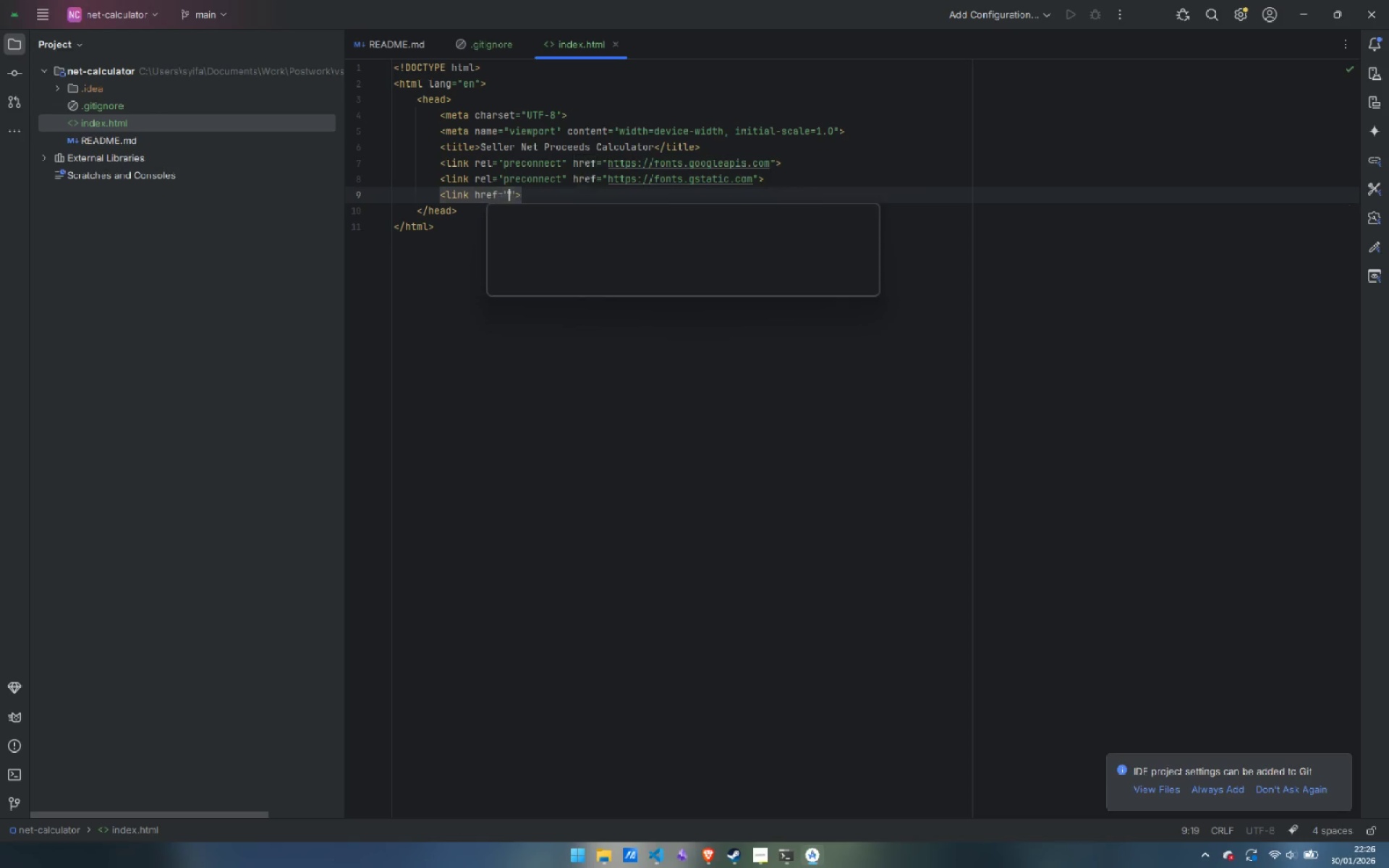 
key(Enter)
 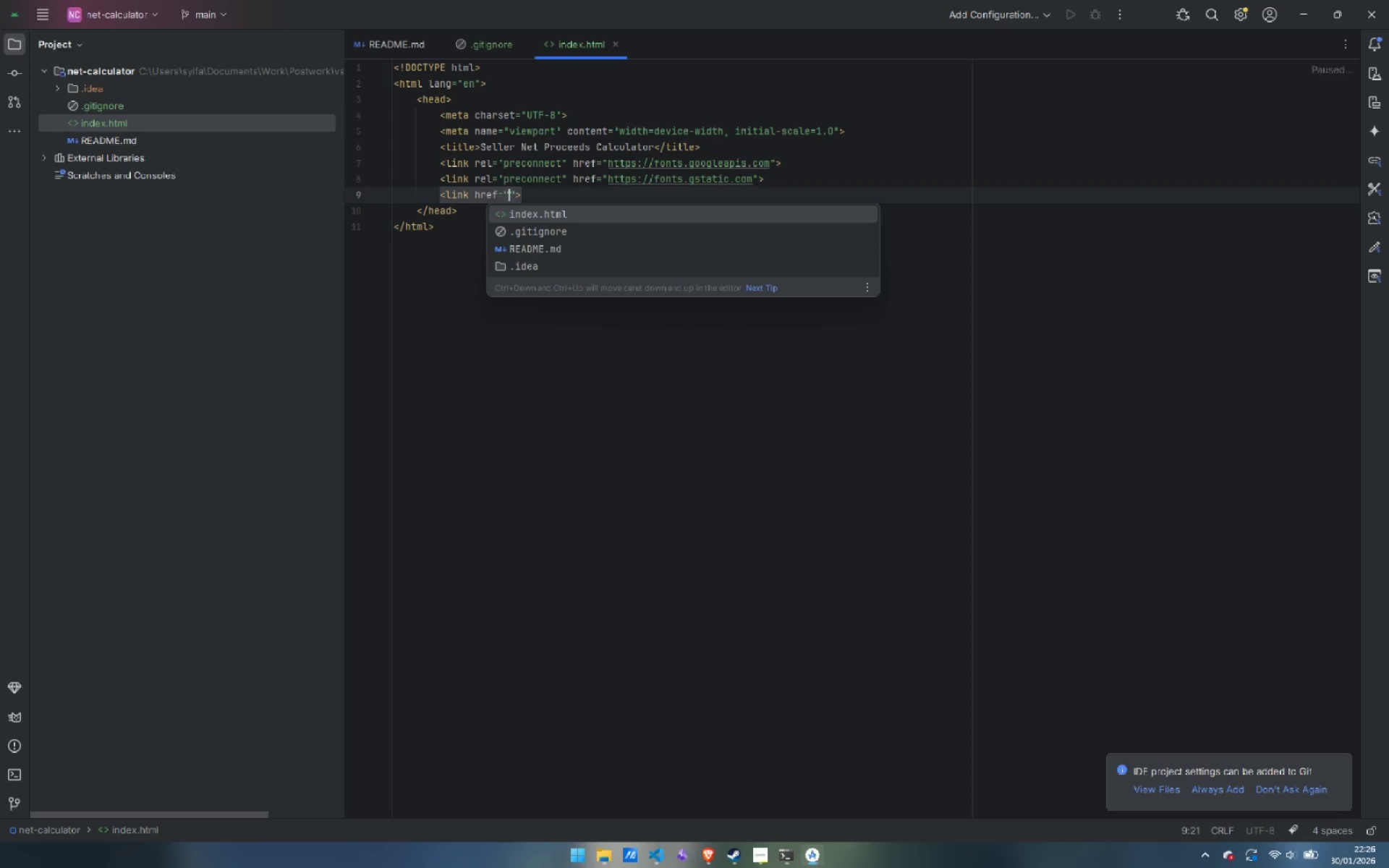 
type(https://fonts.google.co)
key(Backspace)
key(Backspace)
key(Backspace)
type(apis.com/css2?family=Playfair+Display:wght@400;600;700)
 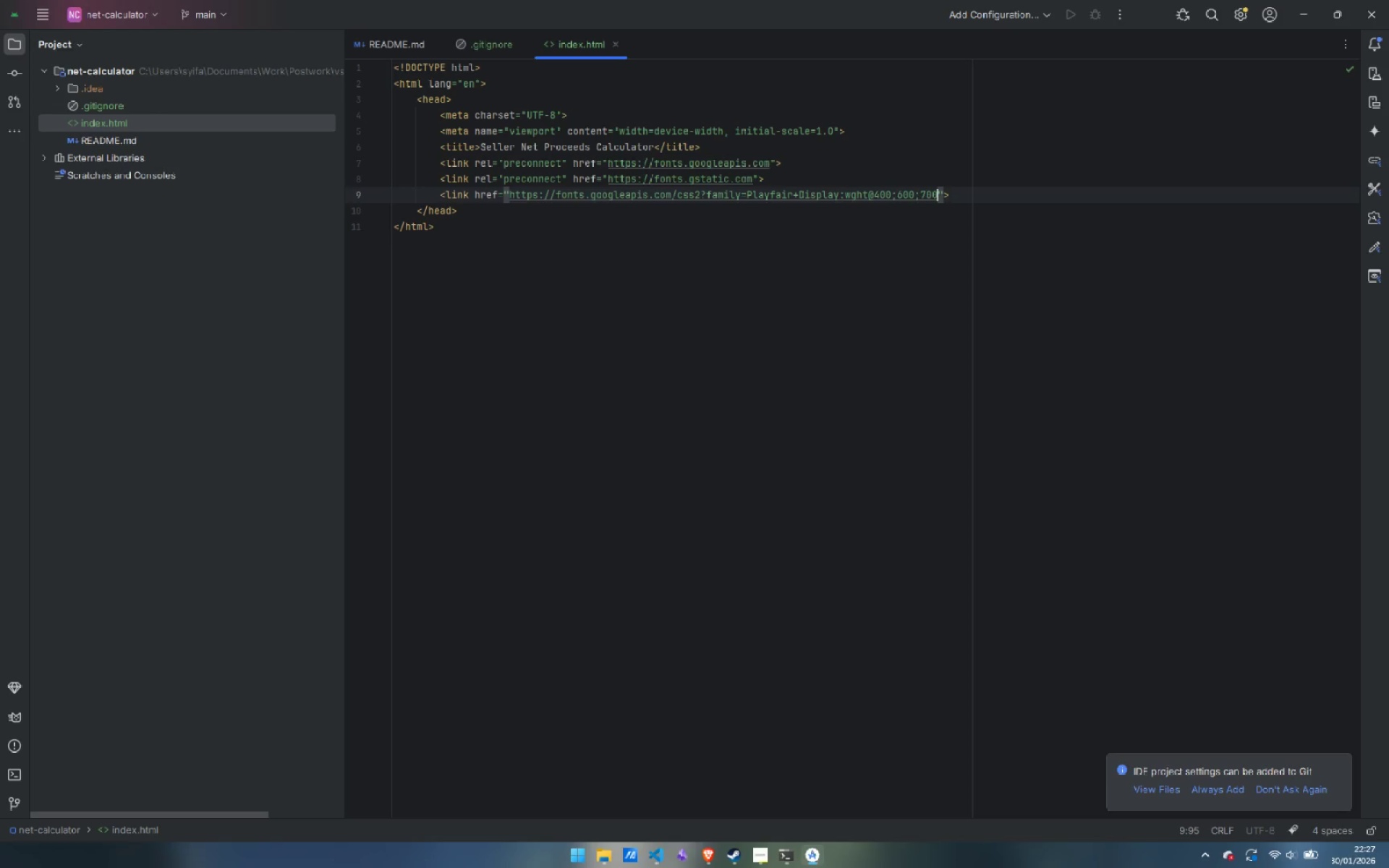 
type(&family=Montserrat:wght@300;400;500;600;)
key(Backspace)
type(&display=swap)
 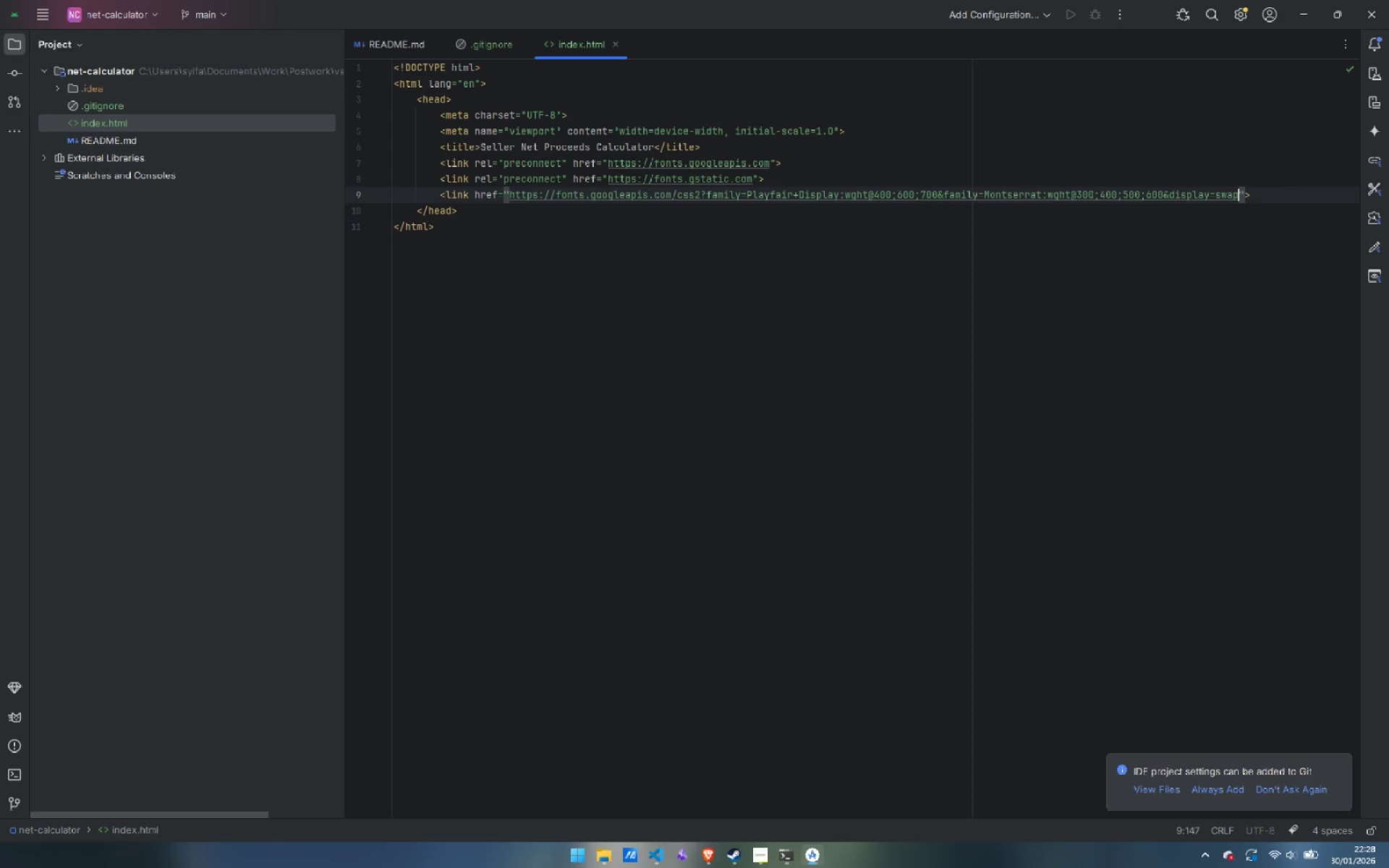 
key(ArrowRight)
 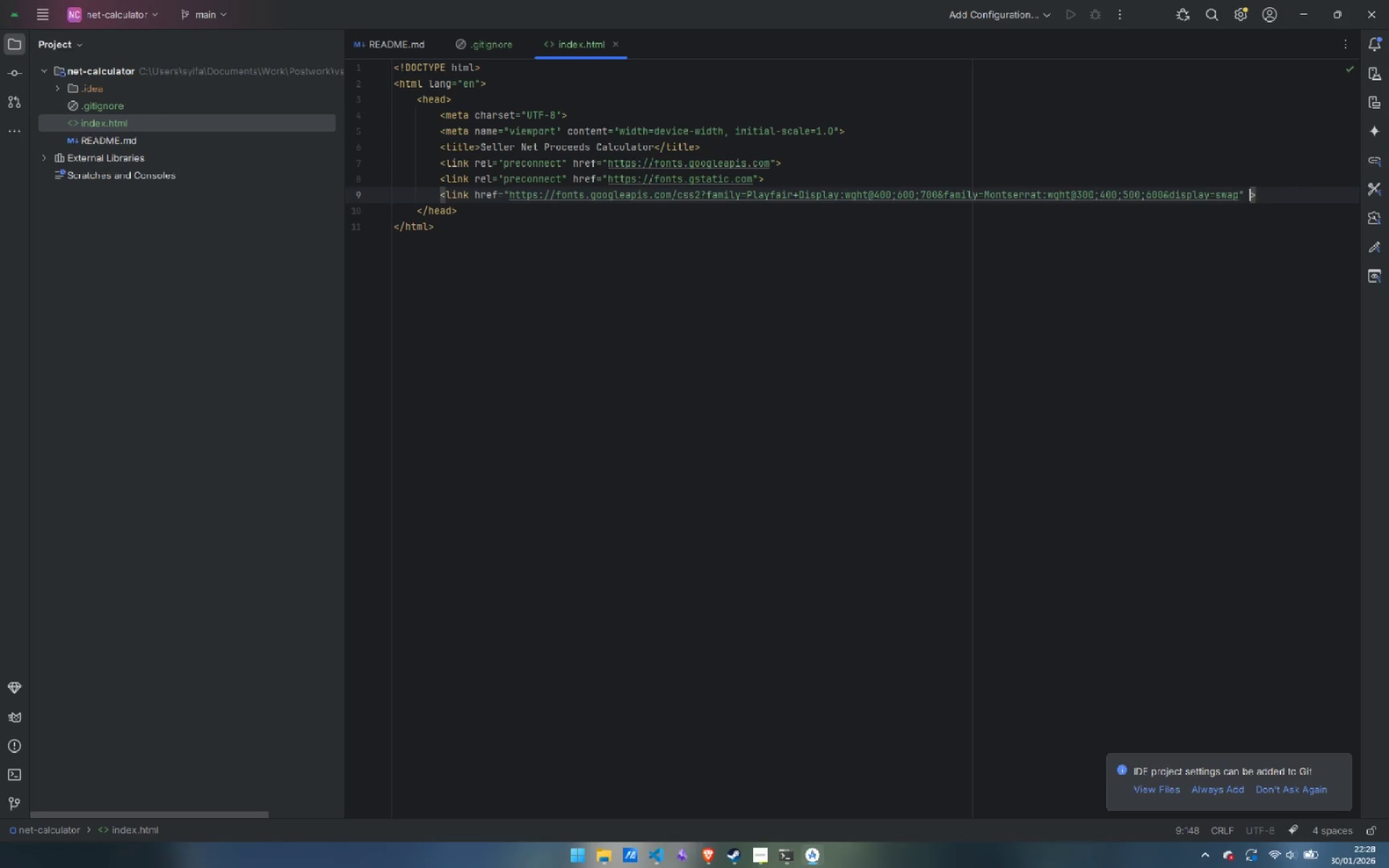 
type( re)
 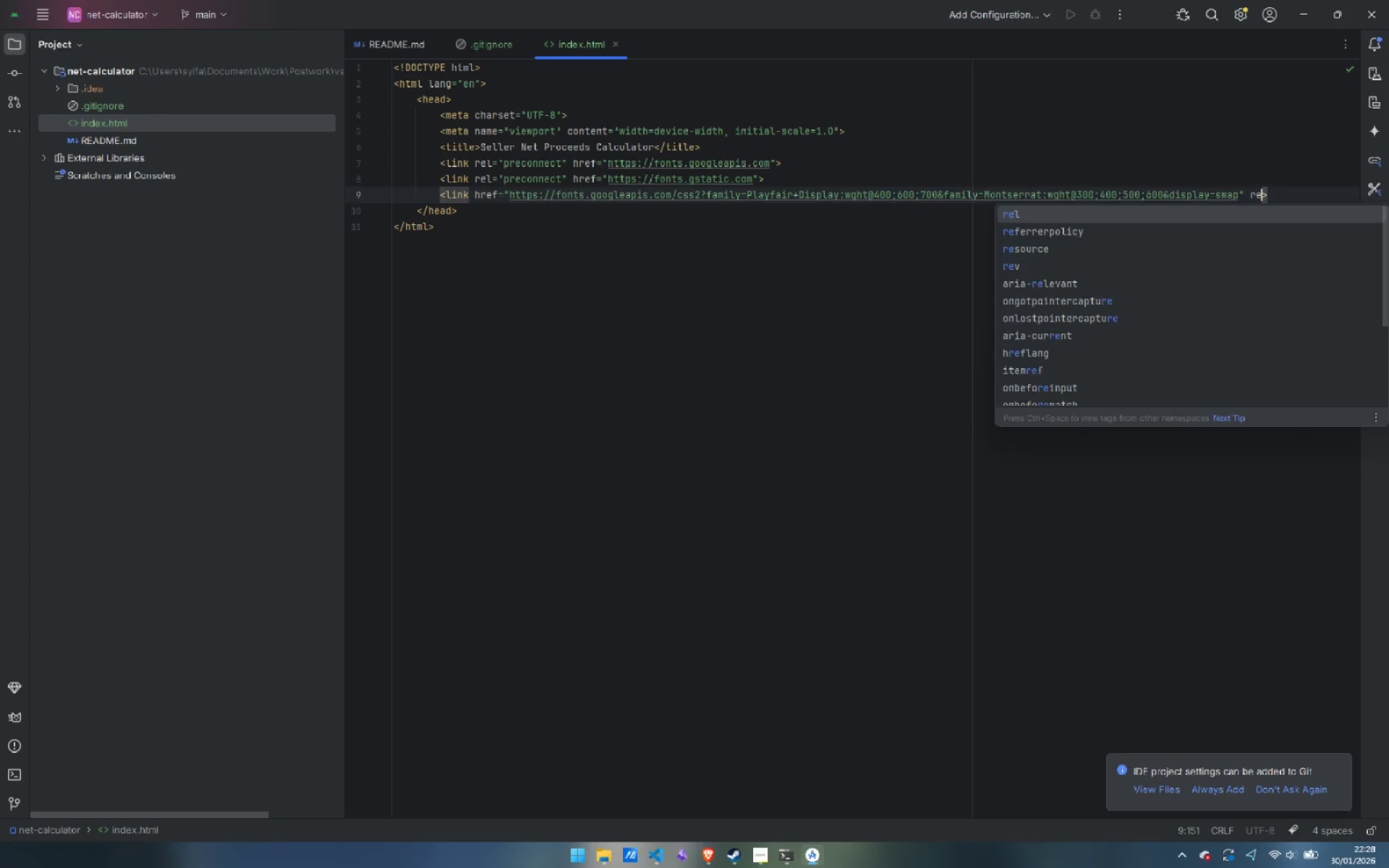 
key(Enter)
 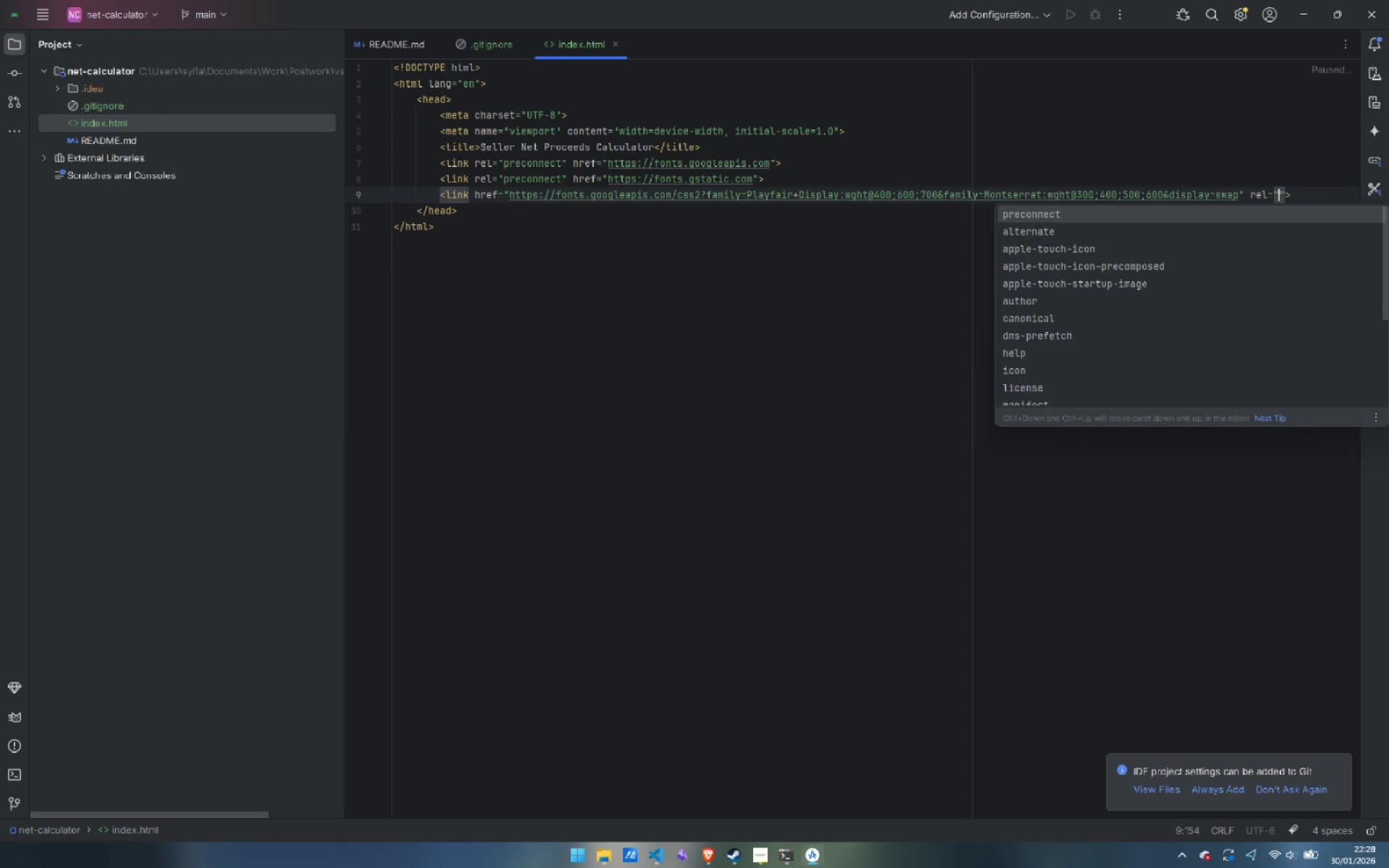 
key(Enter)
 